 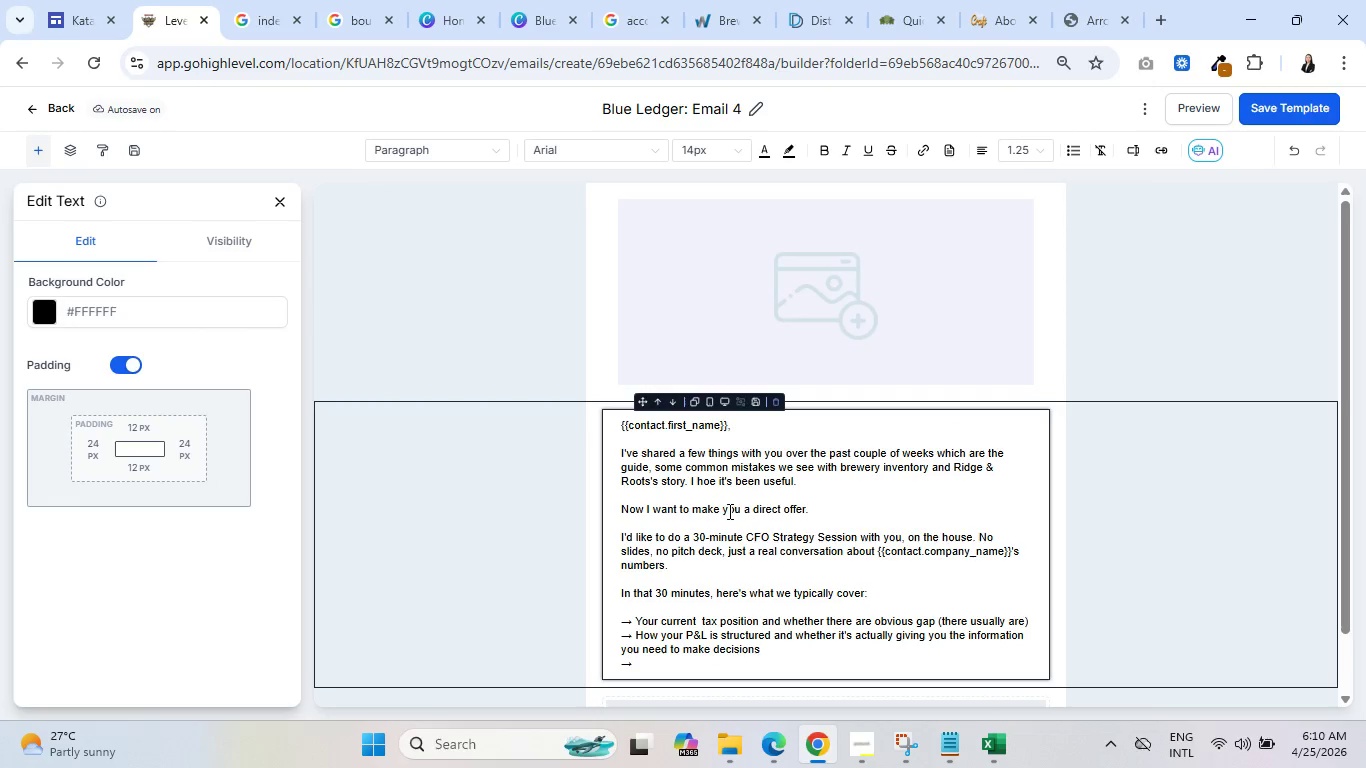 
type(One oe two )
key(Backspace)
key(Backspace)
key(Backspace)
key(Backspace)
key(Backspace)
key(Backspace)
type(r two weeks )
 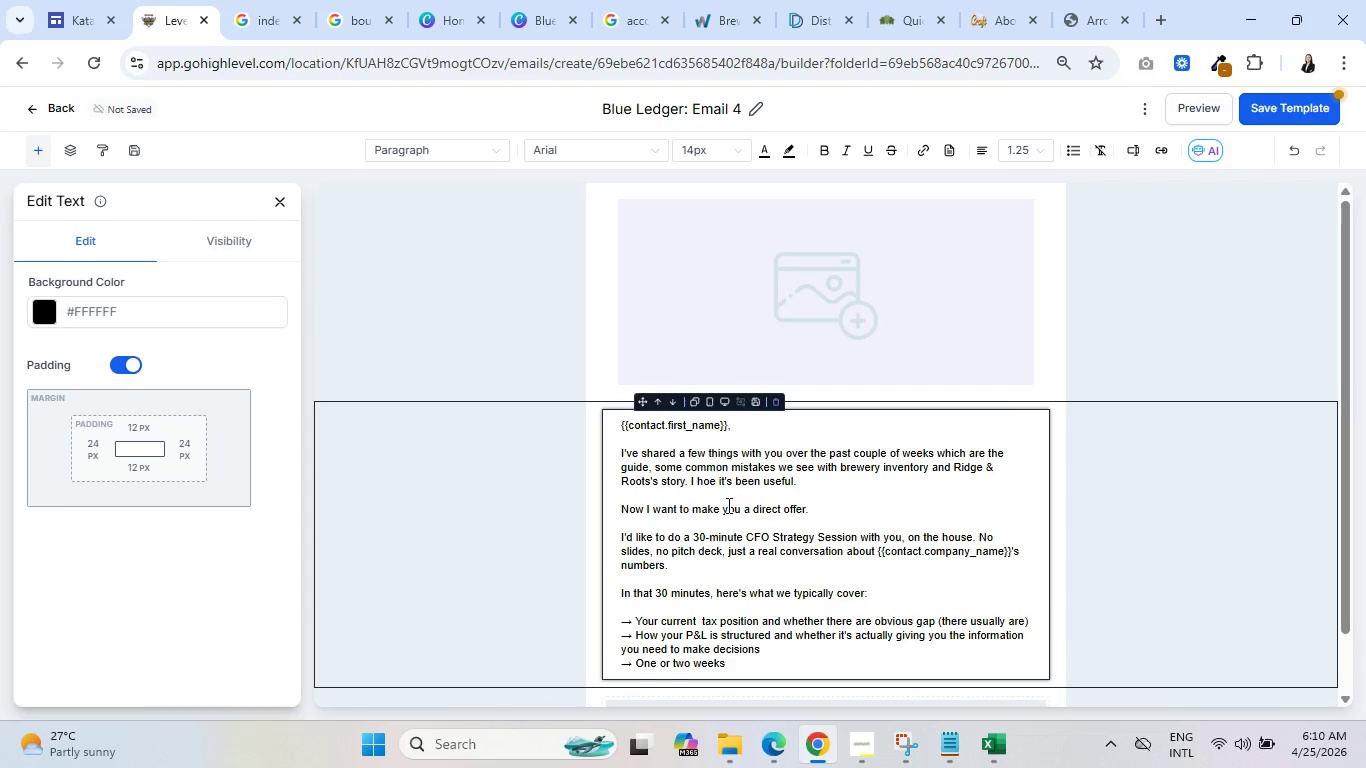 
wait(5.12)
 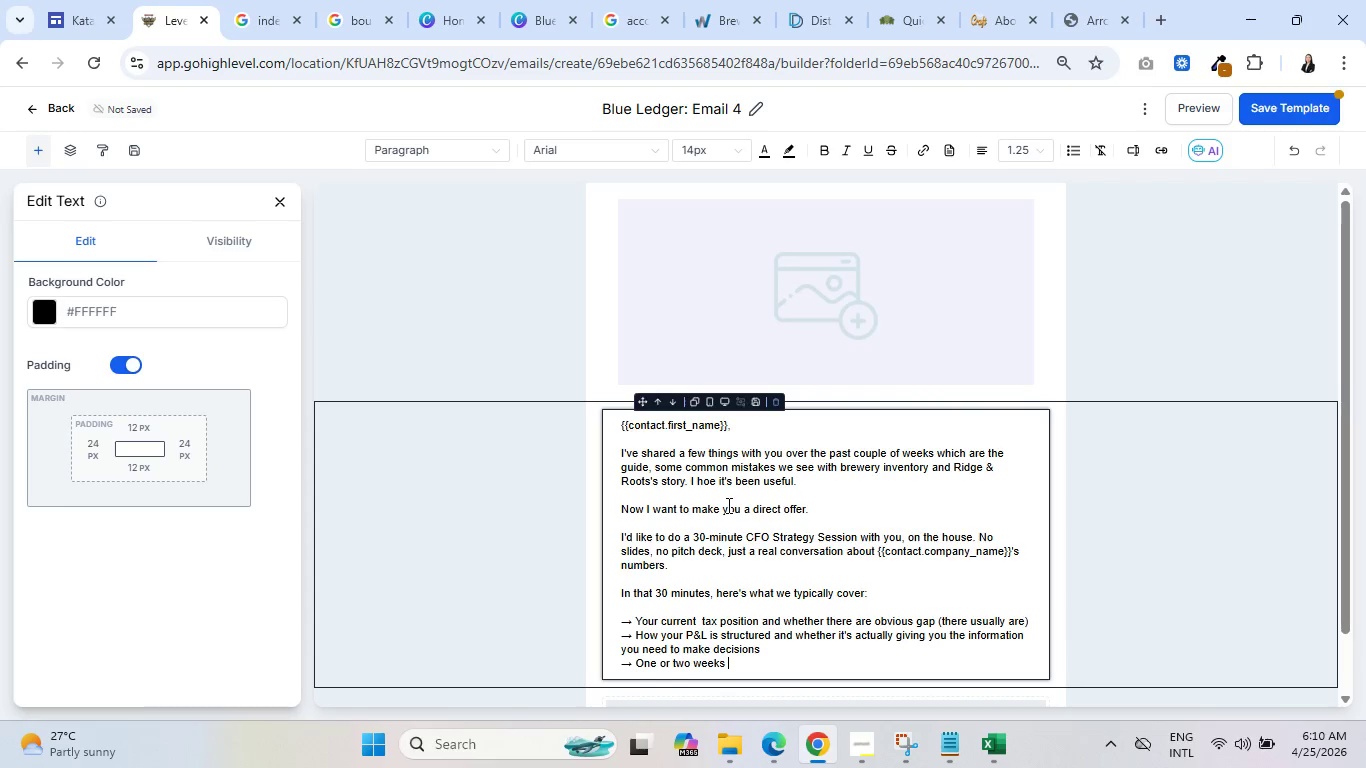 
hold_key(key=Backspace, duration=0.64)
 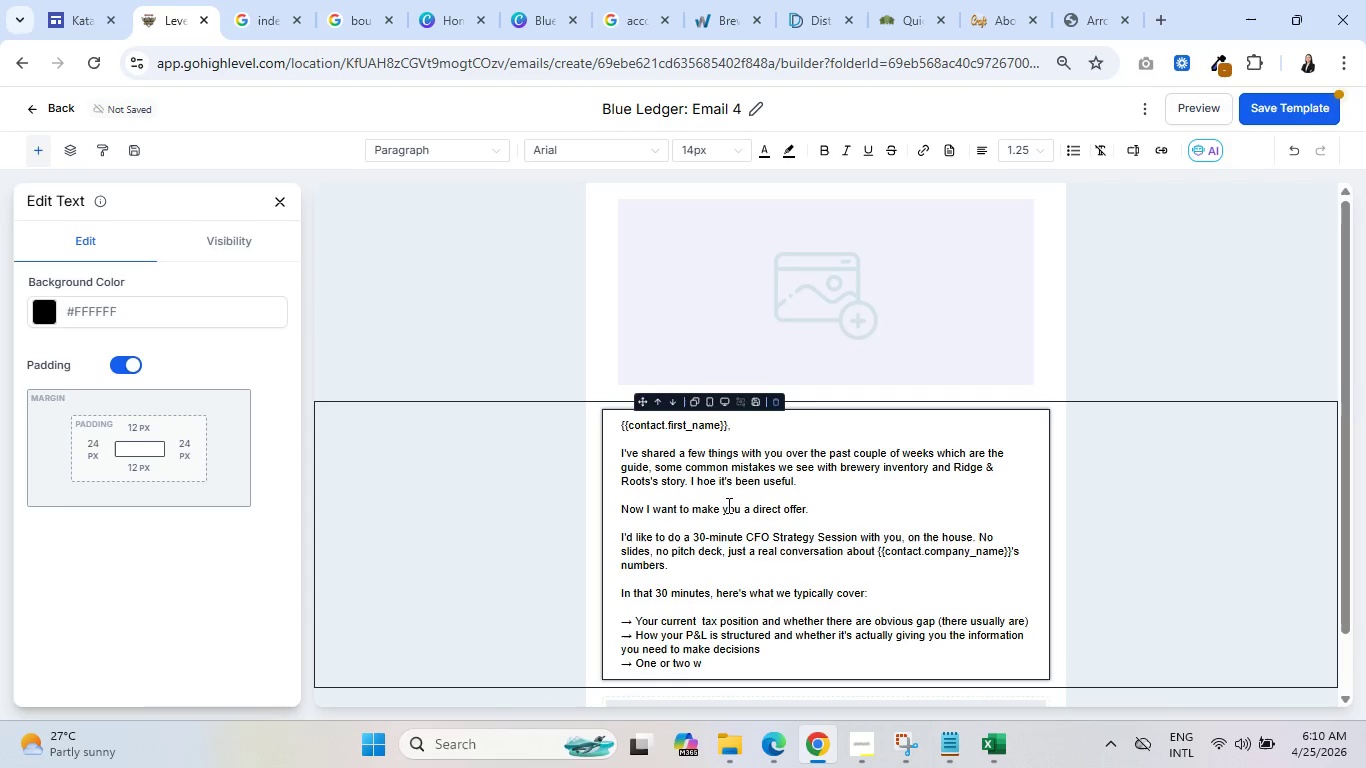 
key(Backspace)
type(w)
key(Backspace)
type(quick)
 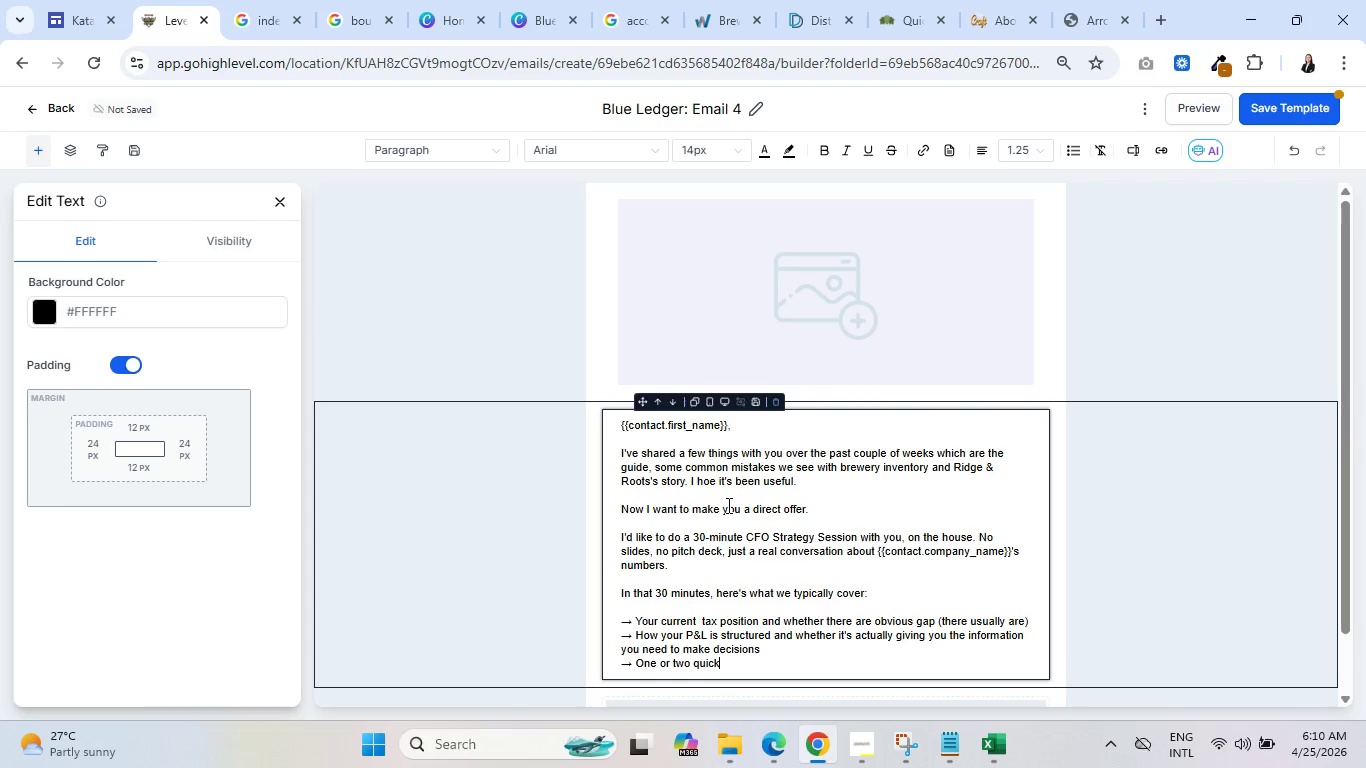 
type(0)
key(Backspace)
type(-win opportunties )
key(Backspace)
key(Backspace)
key(Backspace)
key(Backspace)
key(Backspace)
type(ities )
 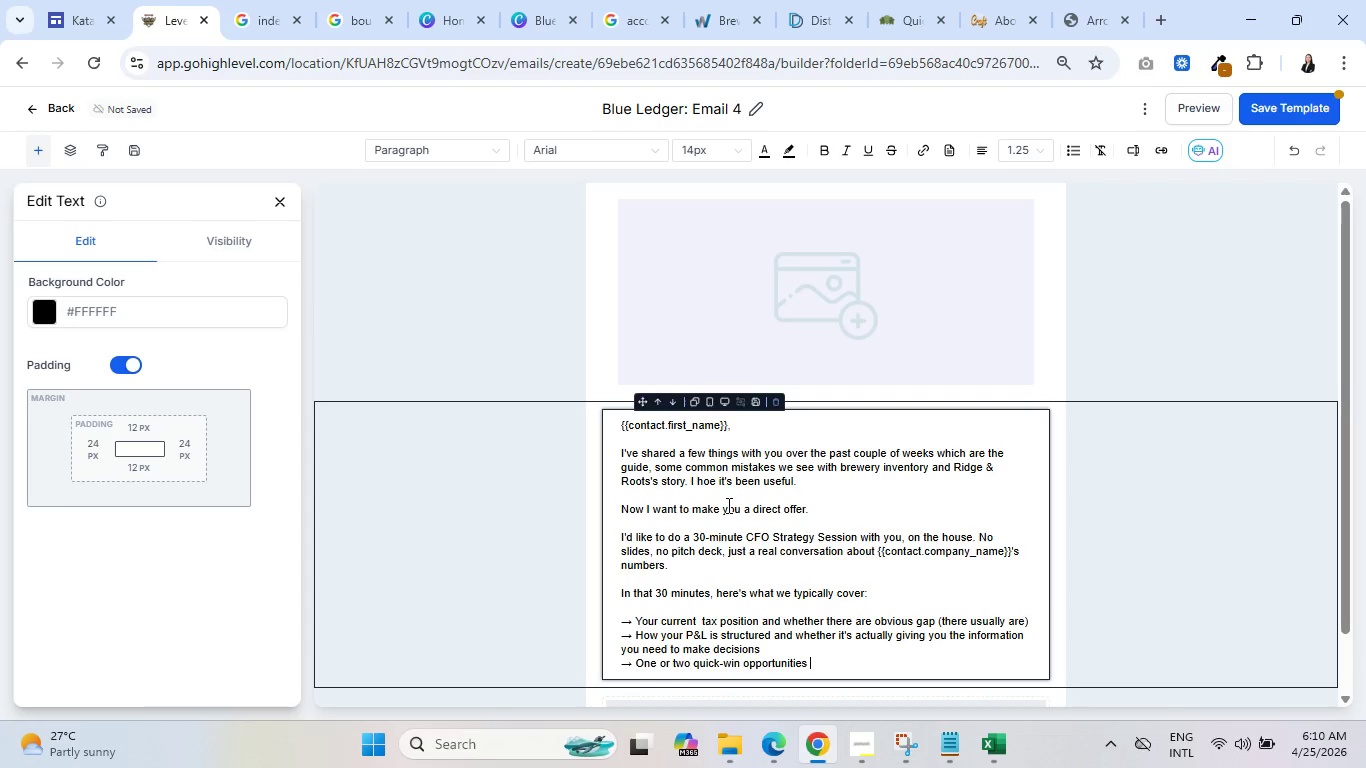 
type(specific )
 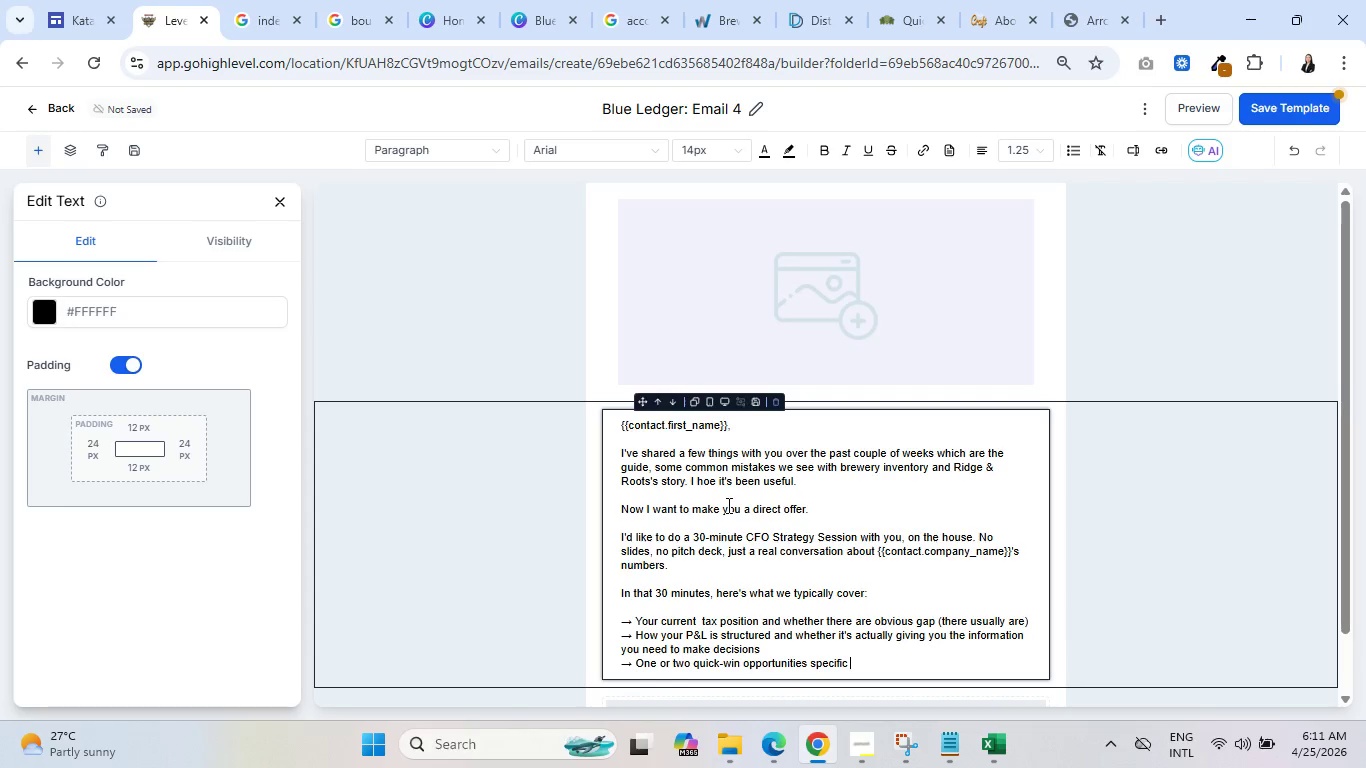 
type(to your revenue size and current accounting setuo)
key(Backspace)
type(p.)
 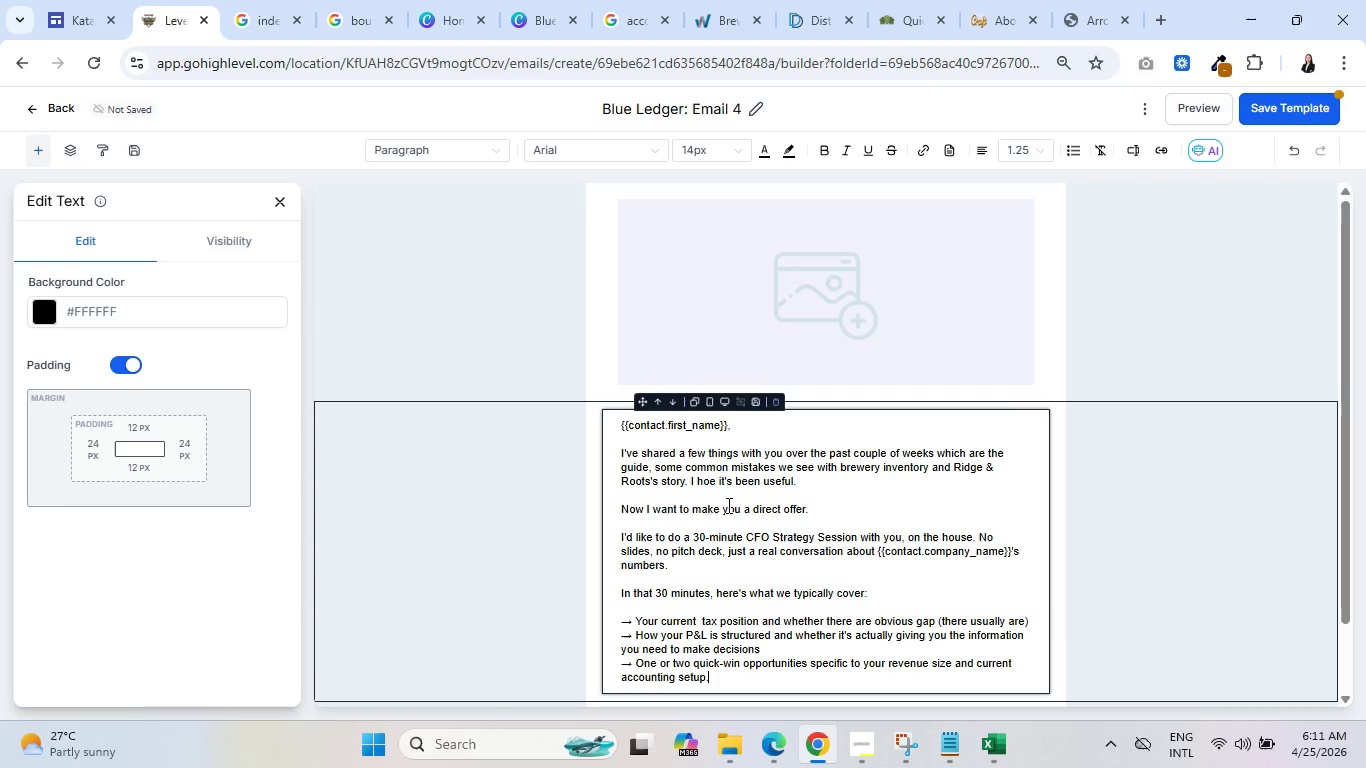 
key(Enter)
 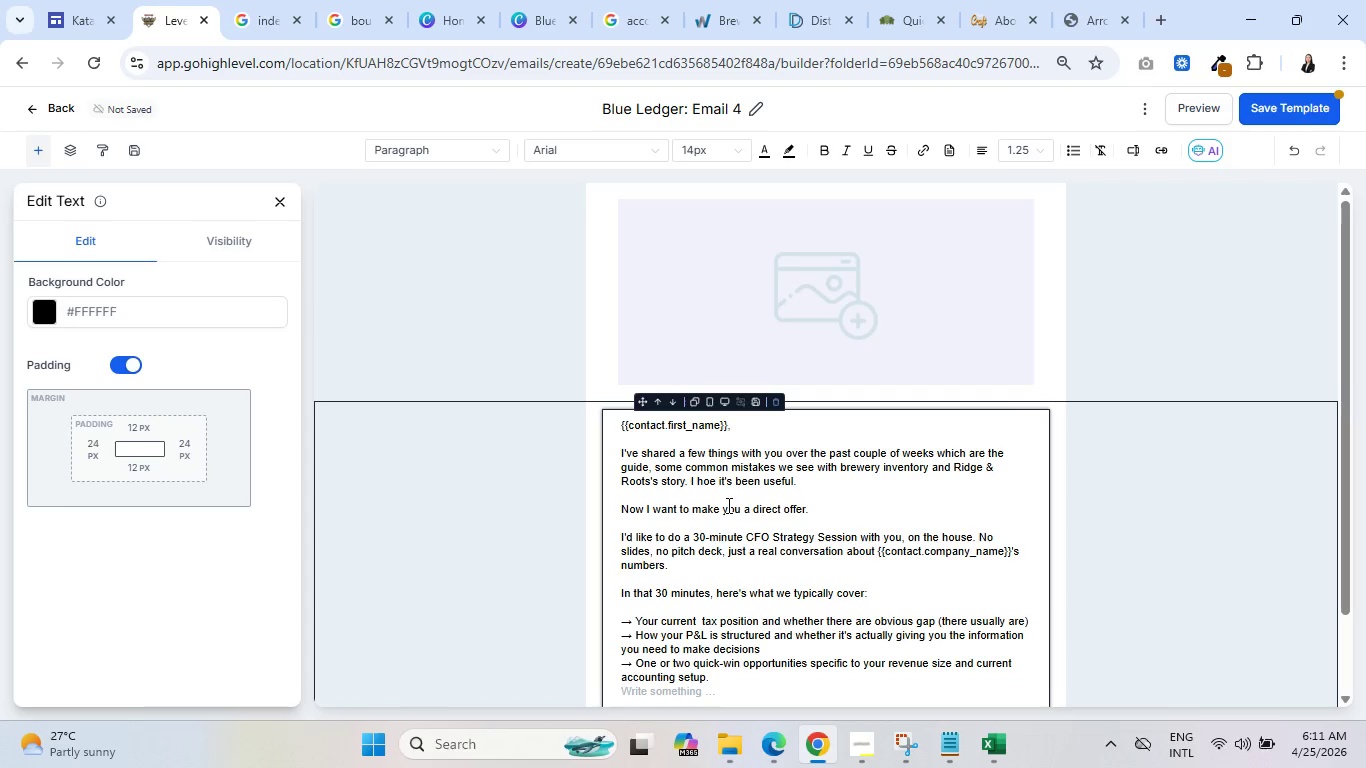 
key(Enter)
 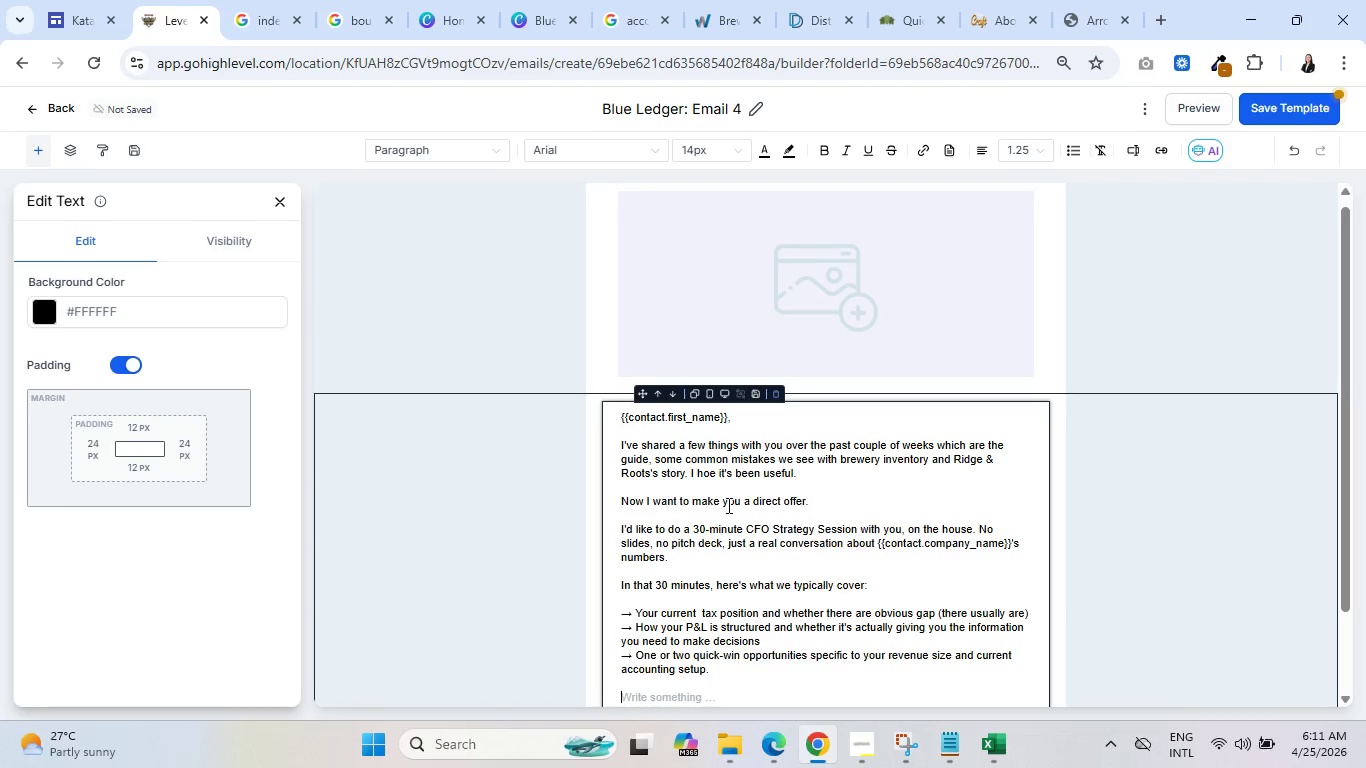 
type(You walk away with clarity regardk)
key(Backspace)
type(less )
 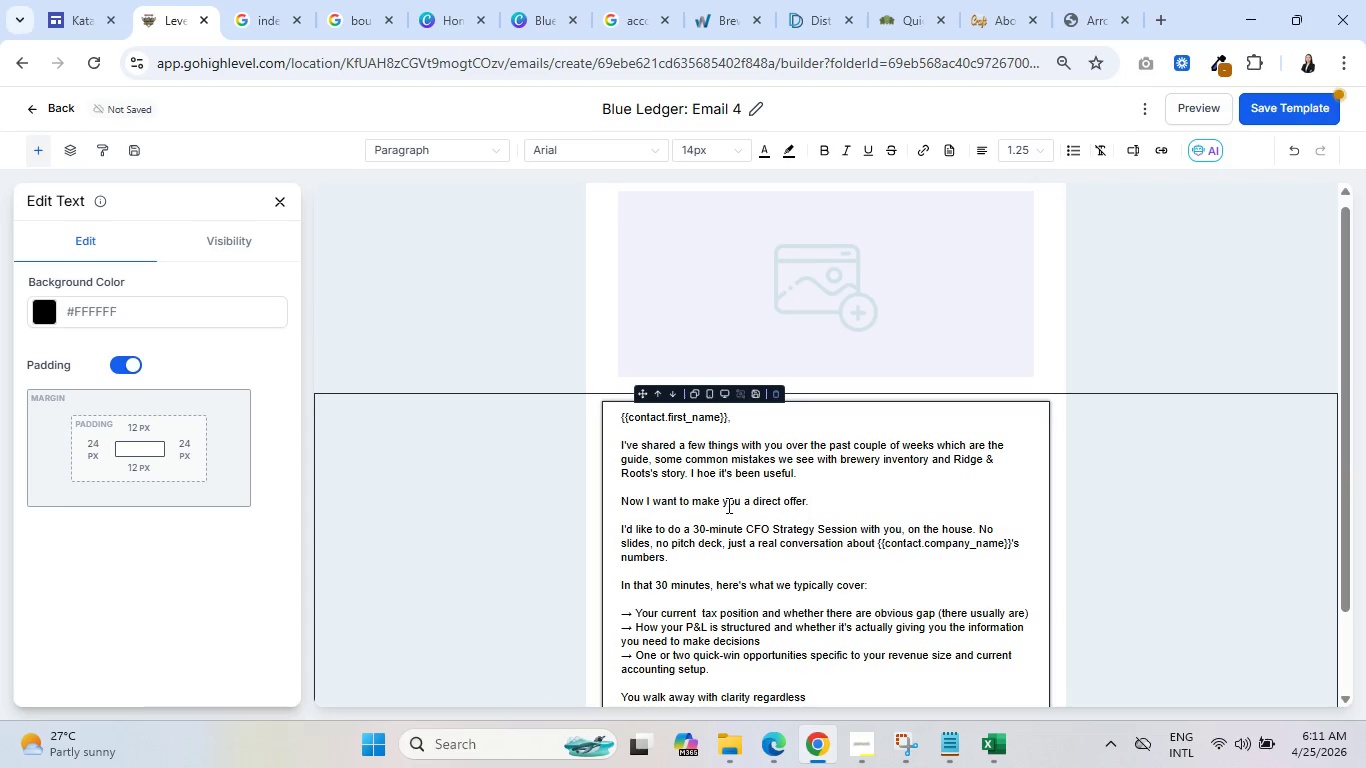 
wait(10.25)
 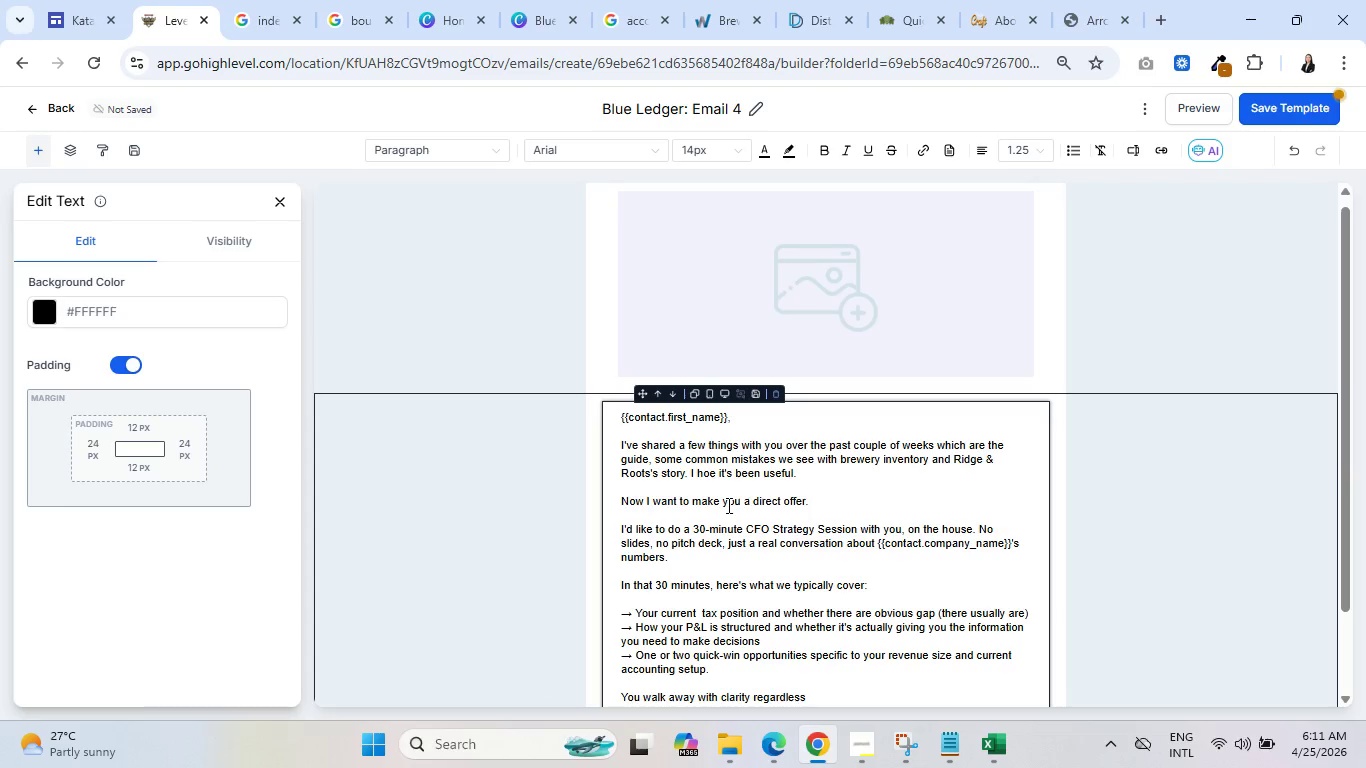 
type(of whether )
 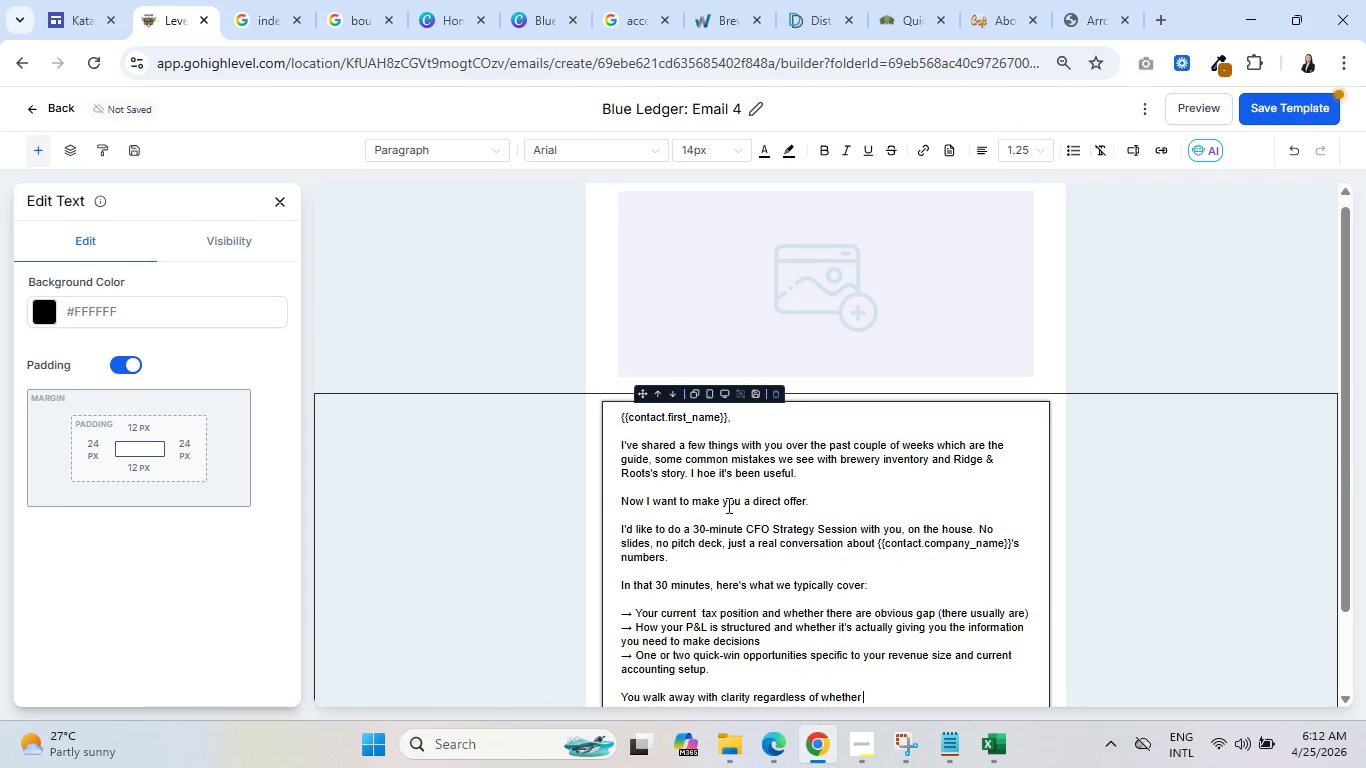 
type(we work together. That's )
 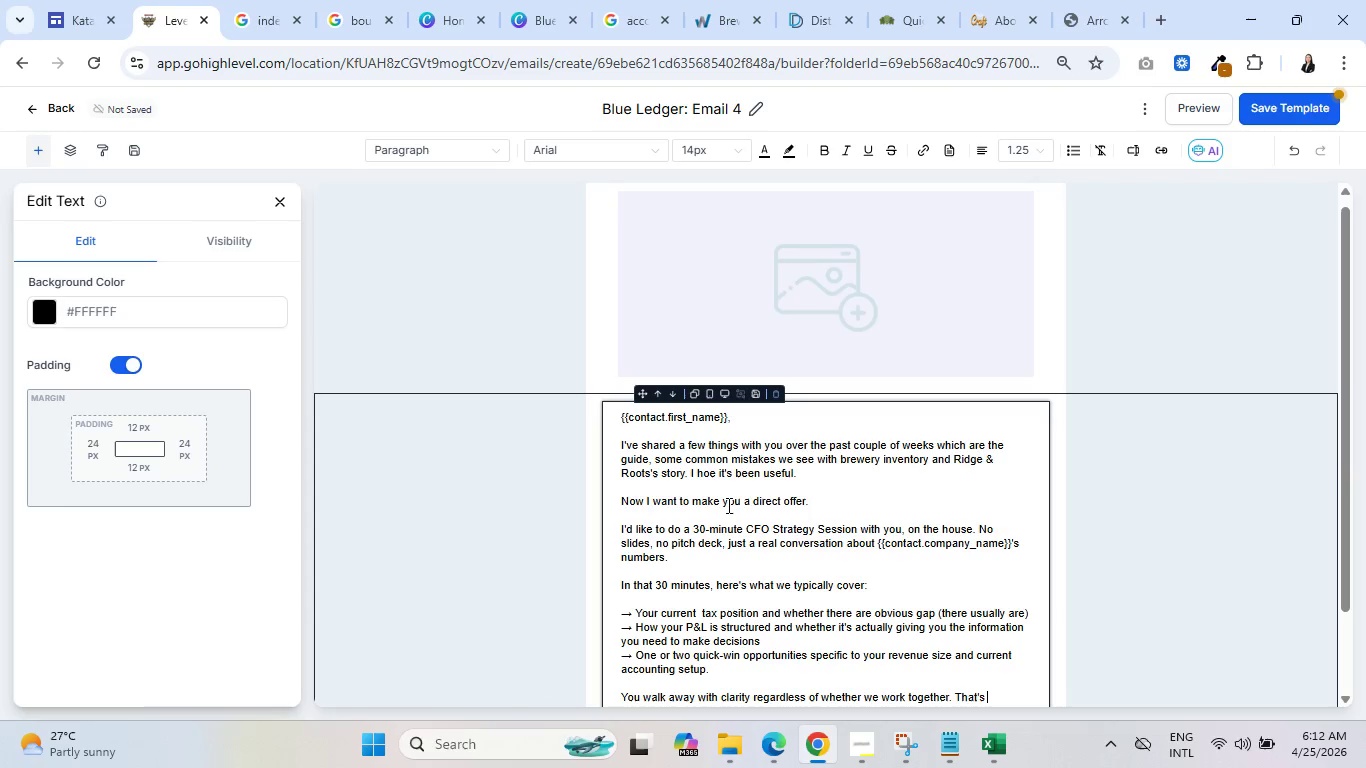 
scroll: coordinate [764, 439], scroll_direction: down, amount: 2.0
 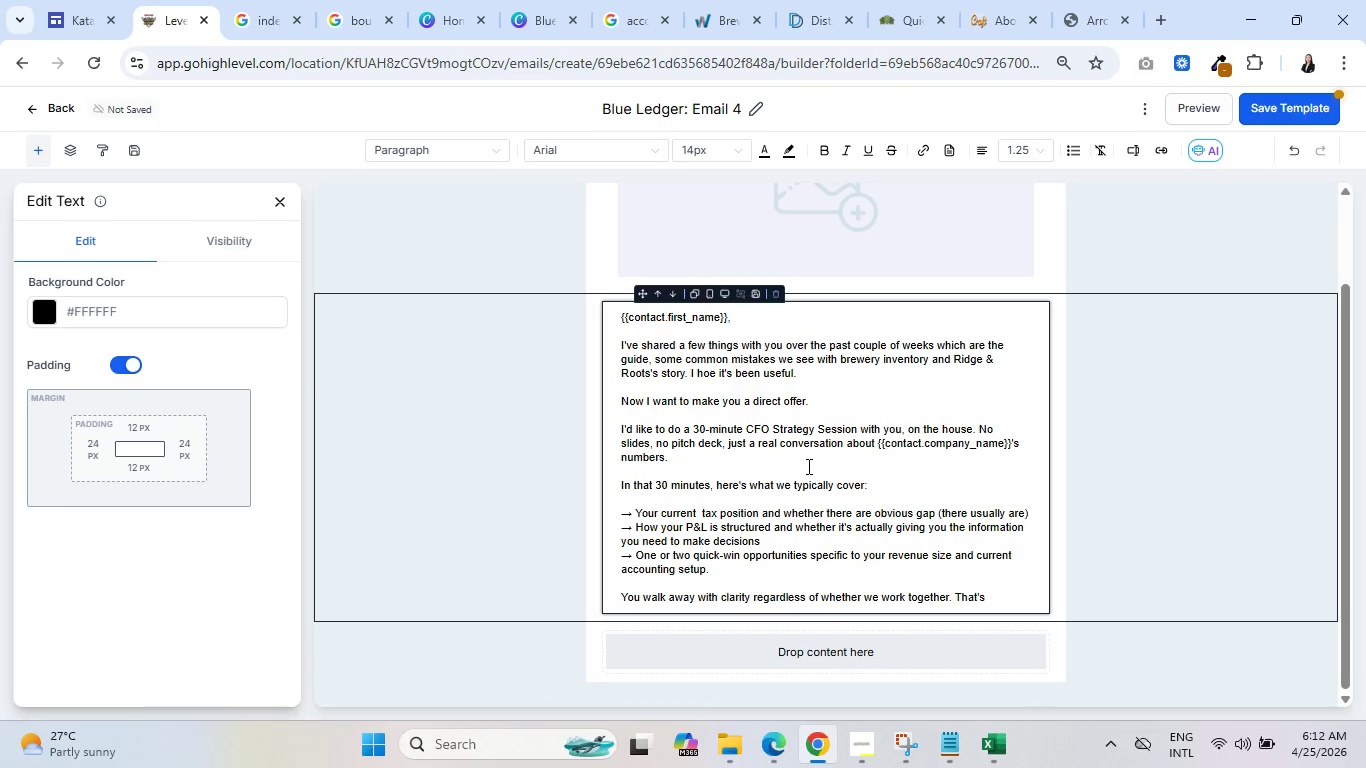 
type(the deal )
key(Backspace)
type(. )
key(Backspace)
 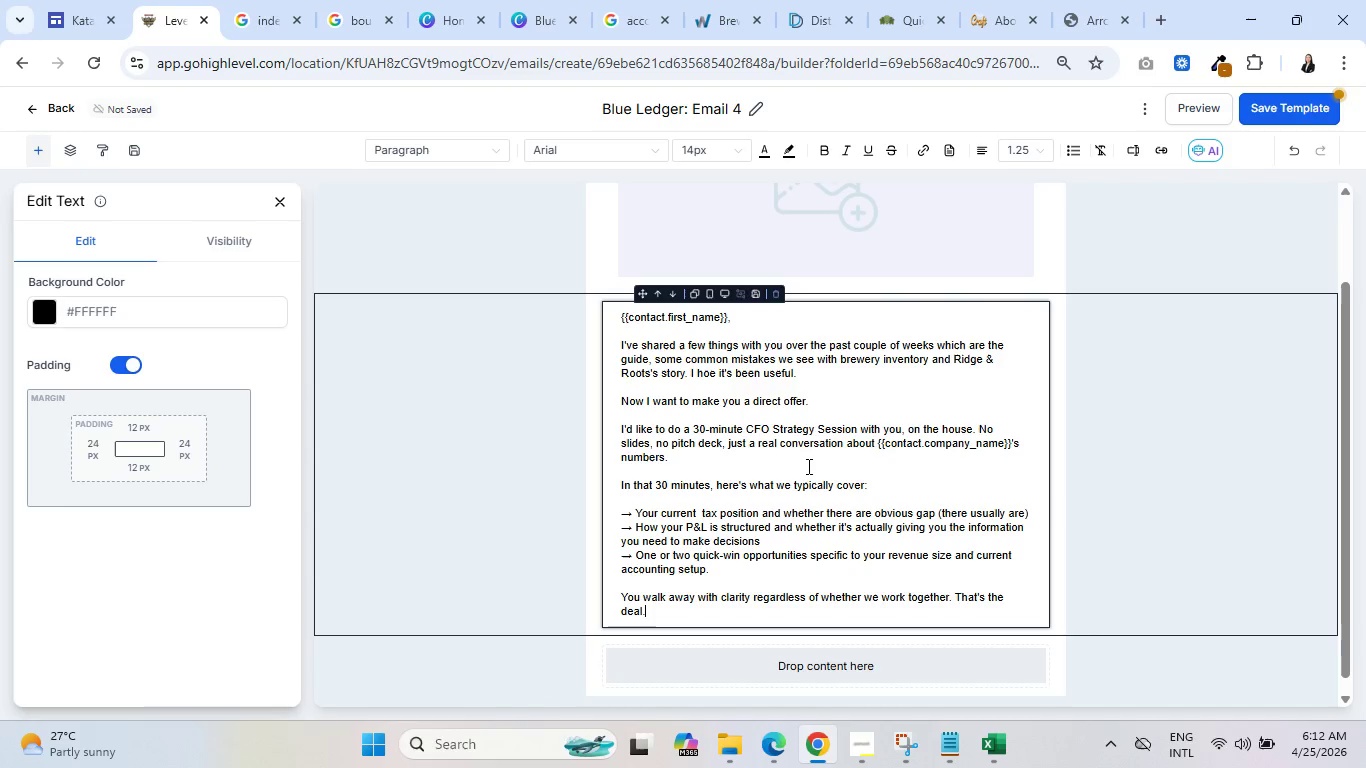 
key(Enter)
 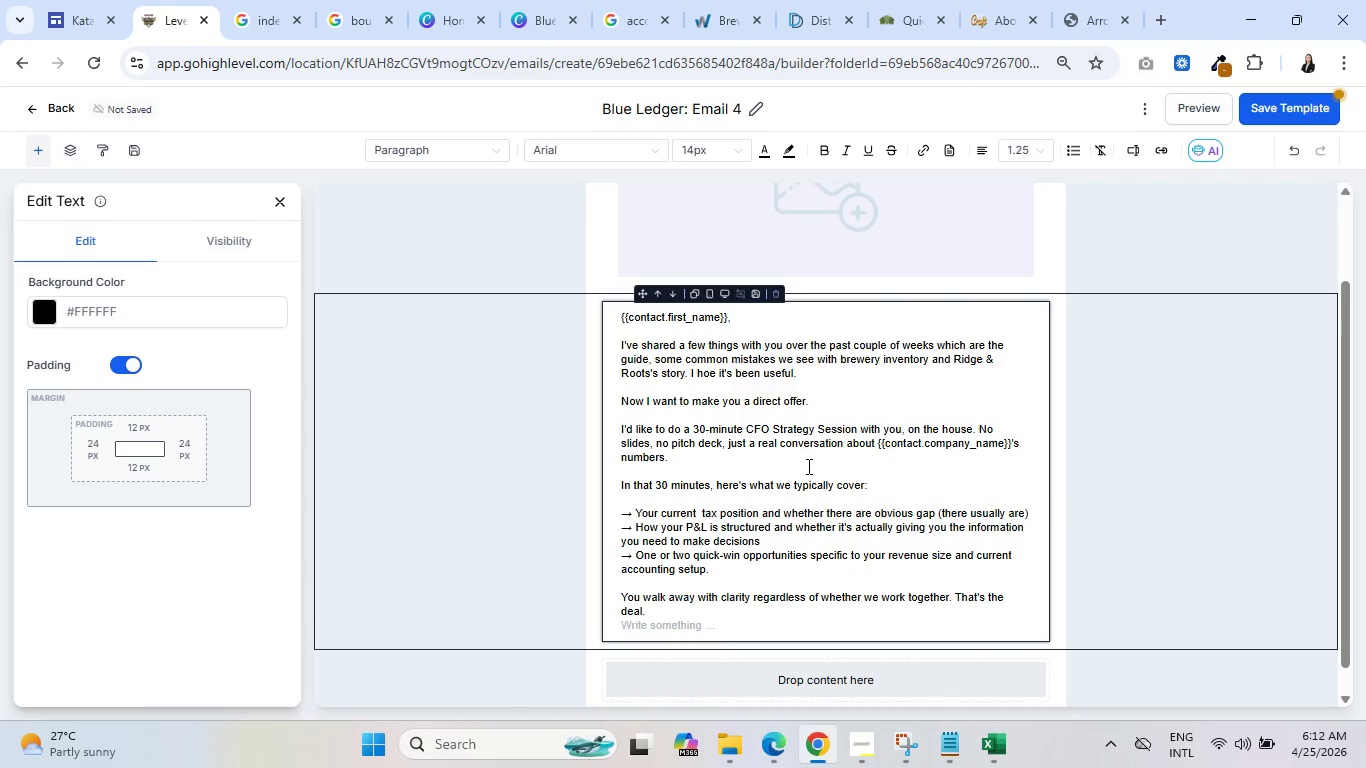 
type(I hva)
key(Backspace)
key(Backspace)
type(ave a few spots openig)
key(Backspace)
type(ng )
 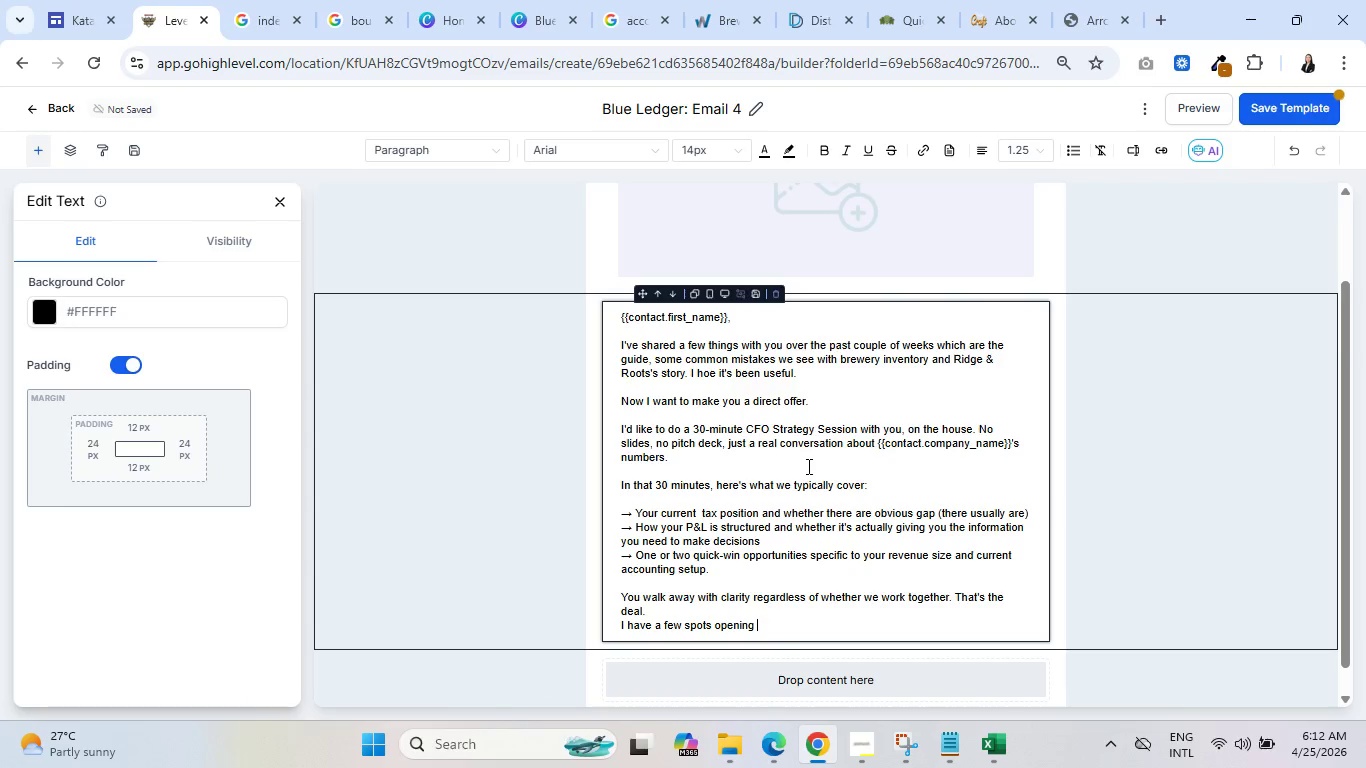 
type(up in the next two weeks. )
 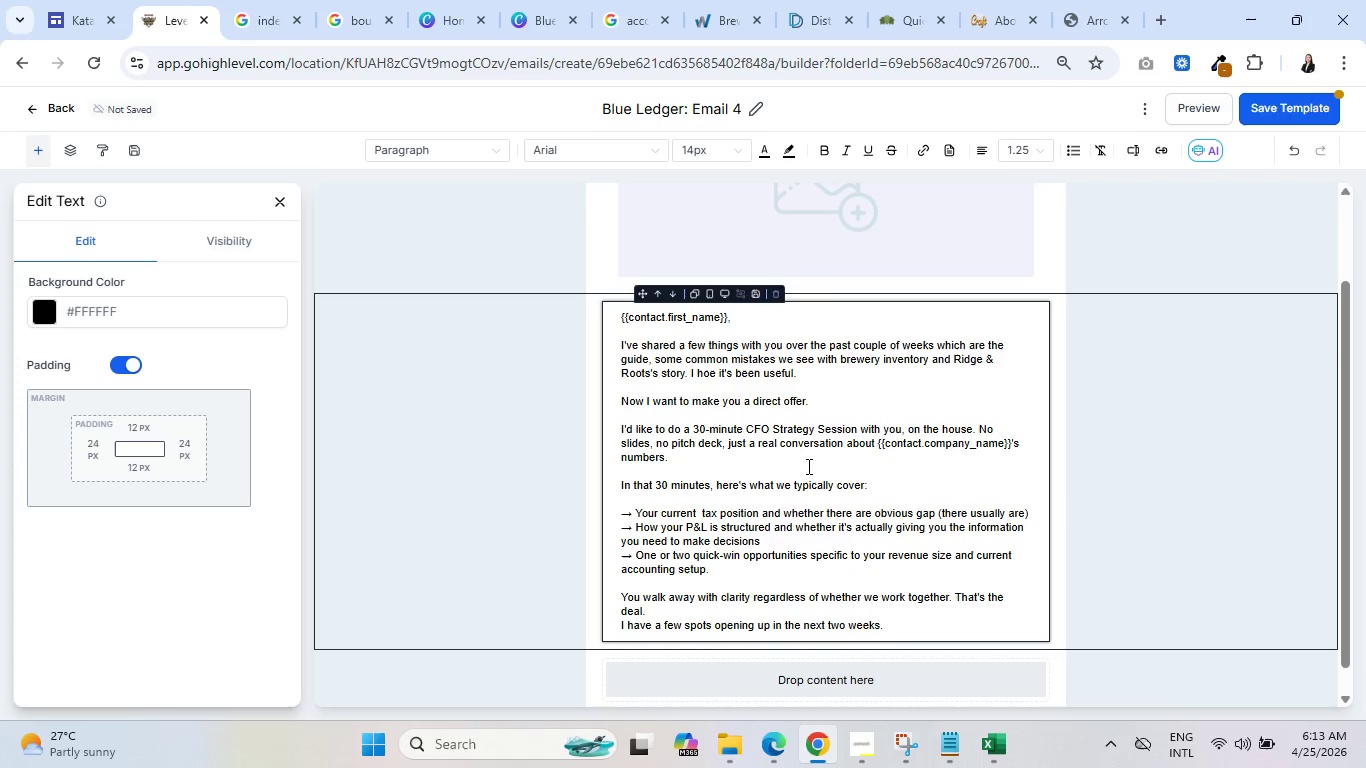 
type(You  ca)
key(Backspace)
key(Backspace)
key(Backspace)
type(can grab one right here.)
 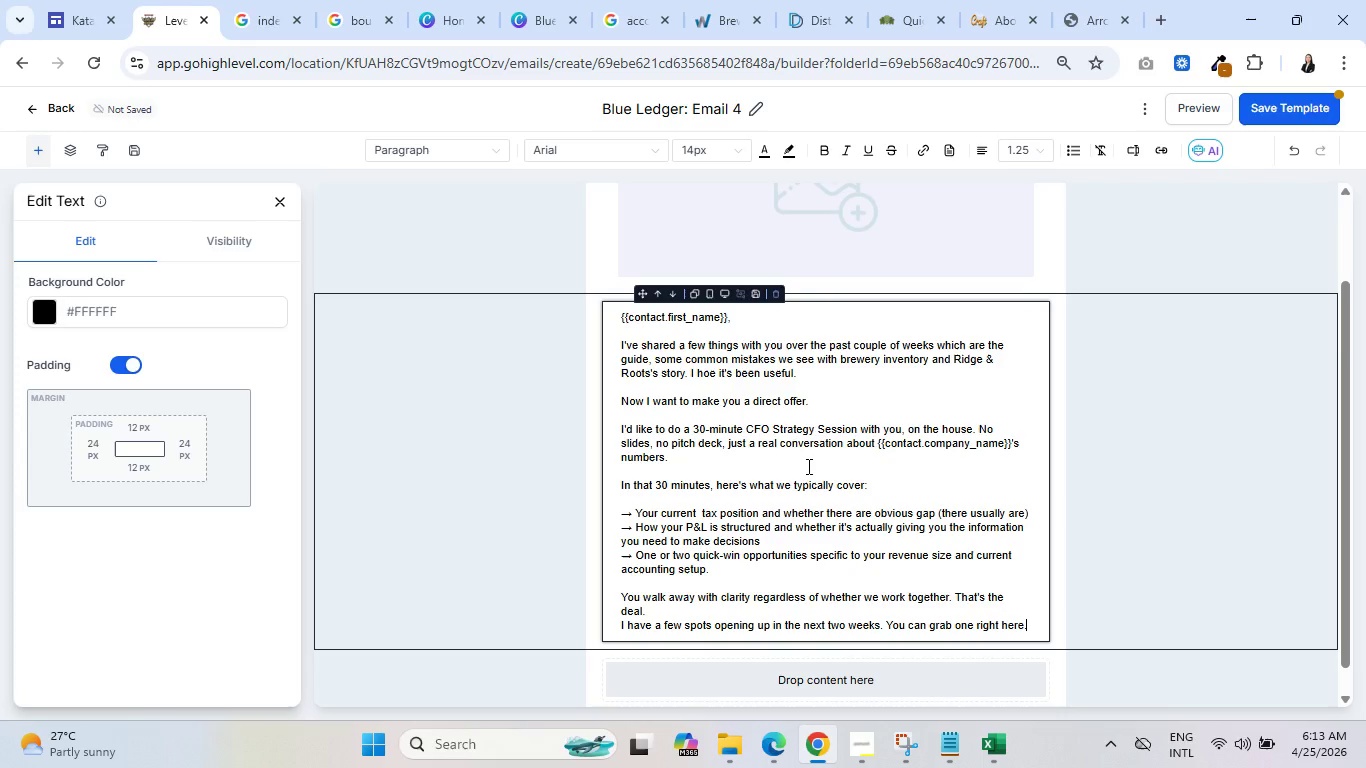 
key(Space)
 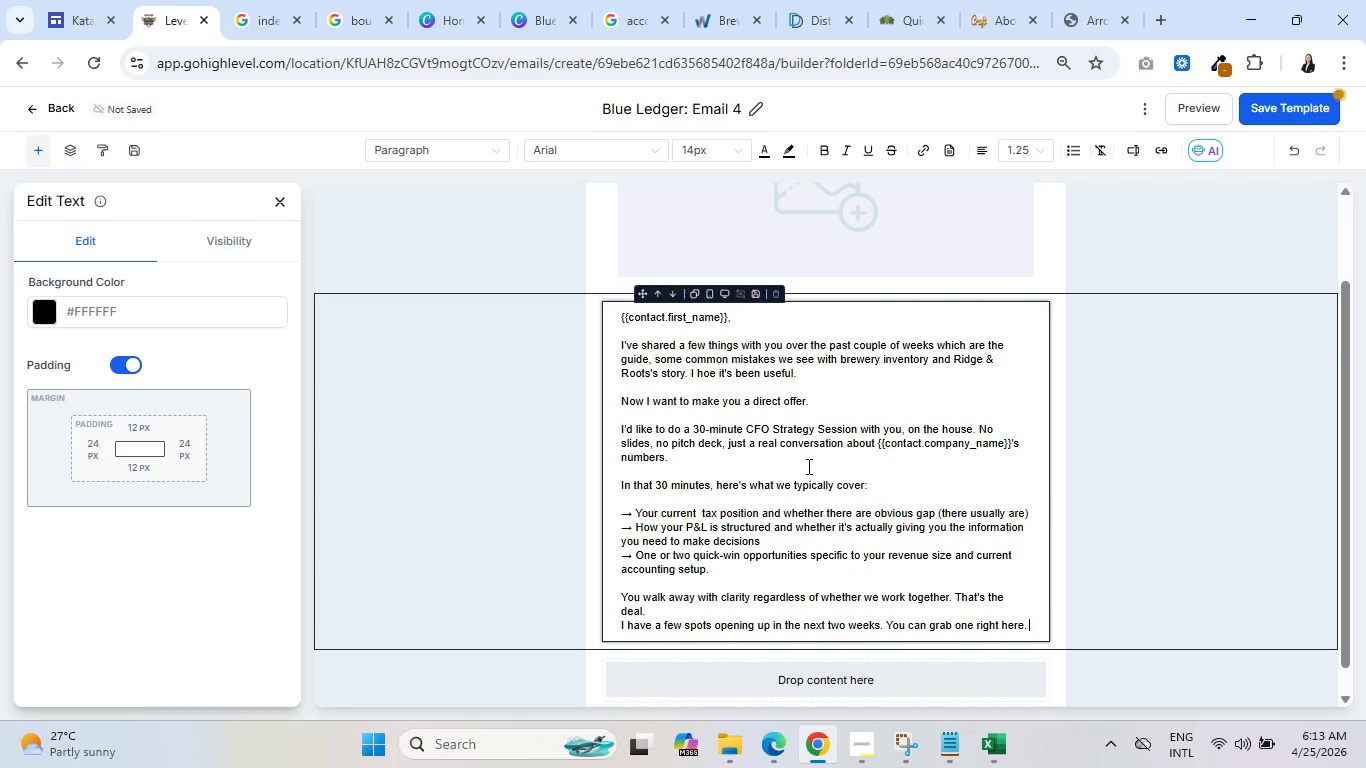 
hold_key(key=ShiftRight, duration=0.61)
 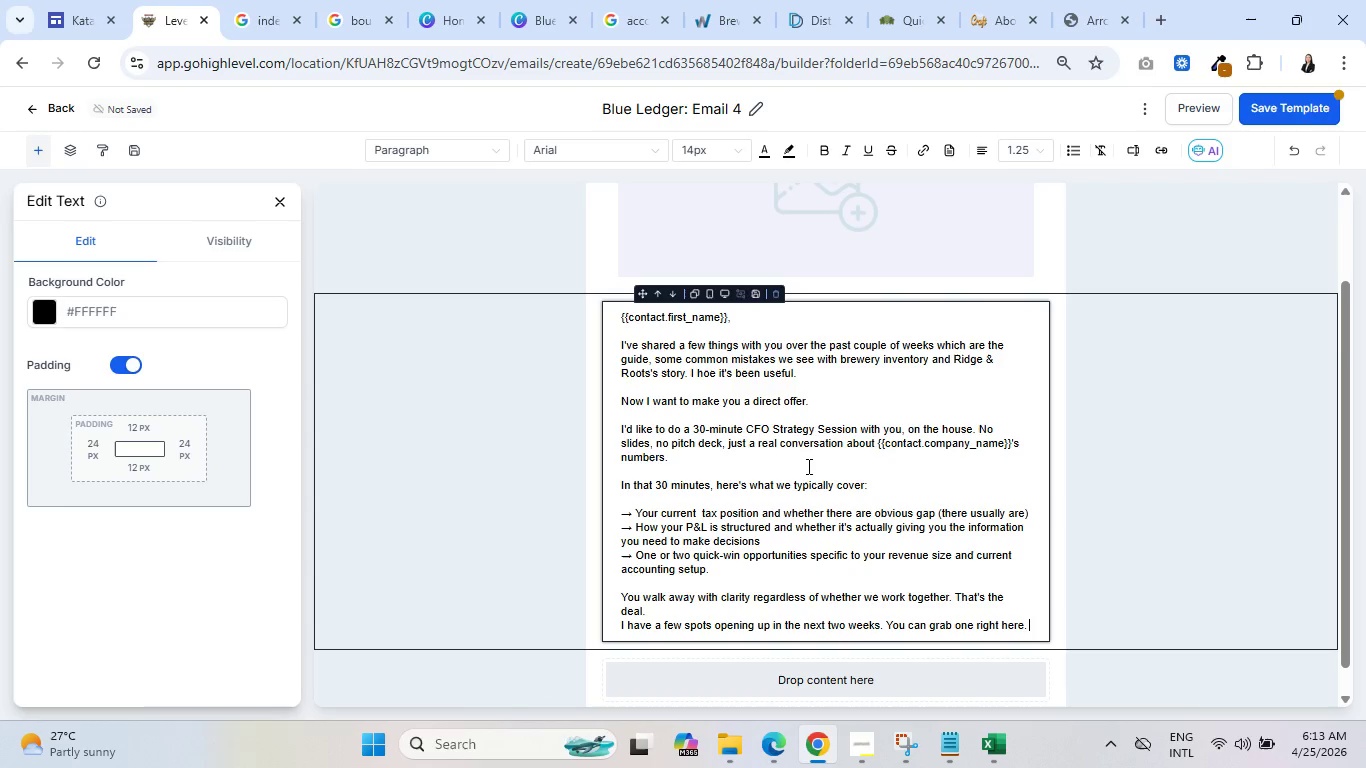 
type(Only takes about 90 seconds.)
 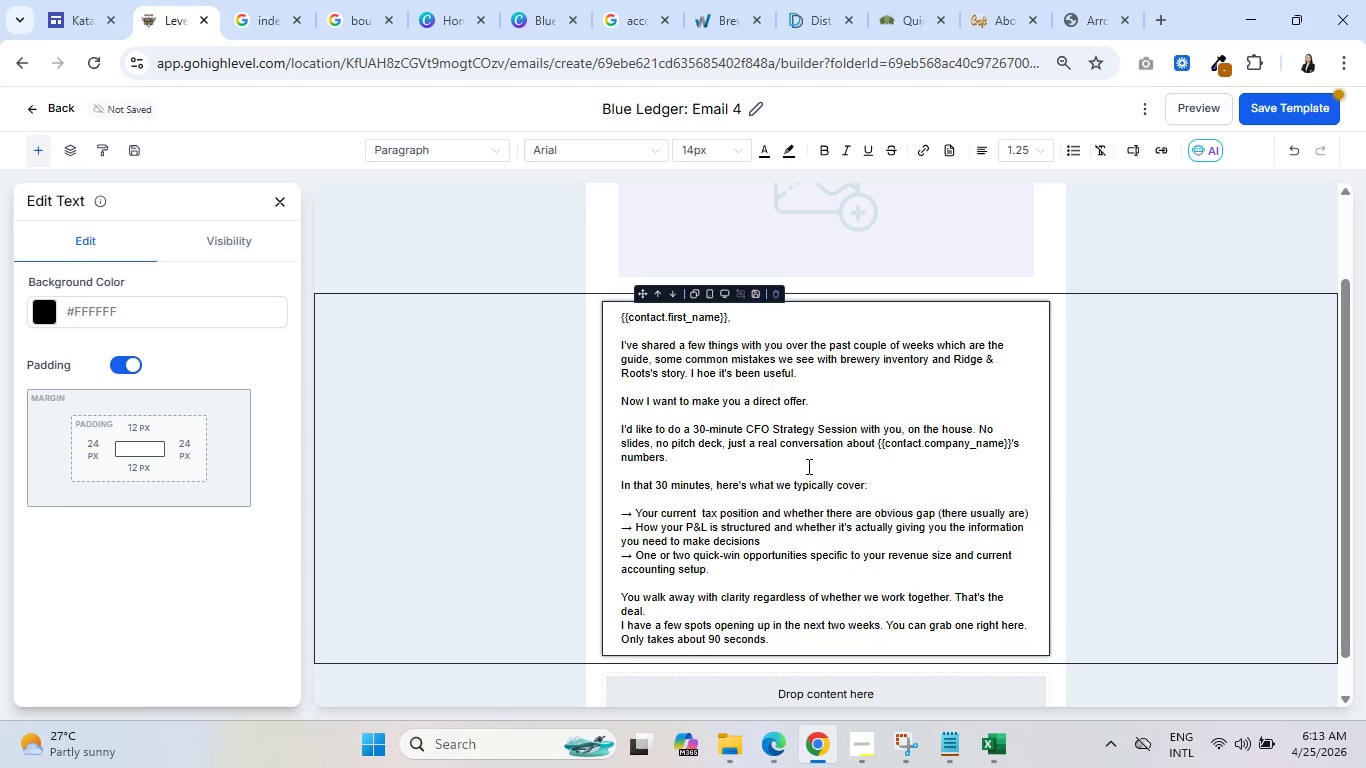 
scroll: coordinate [803, 490], scroll_direction: down, amount: 4.0
 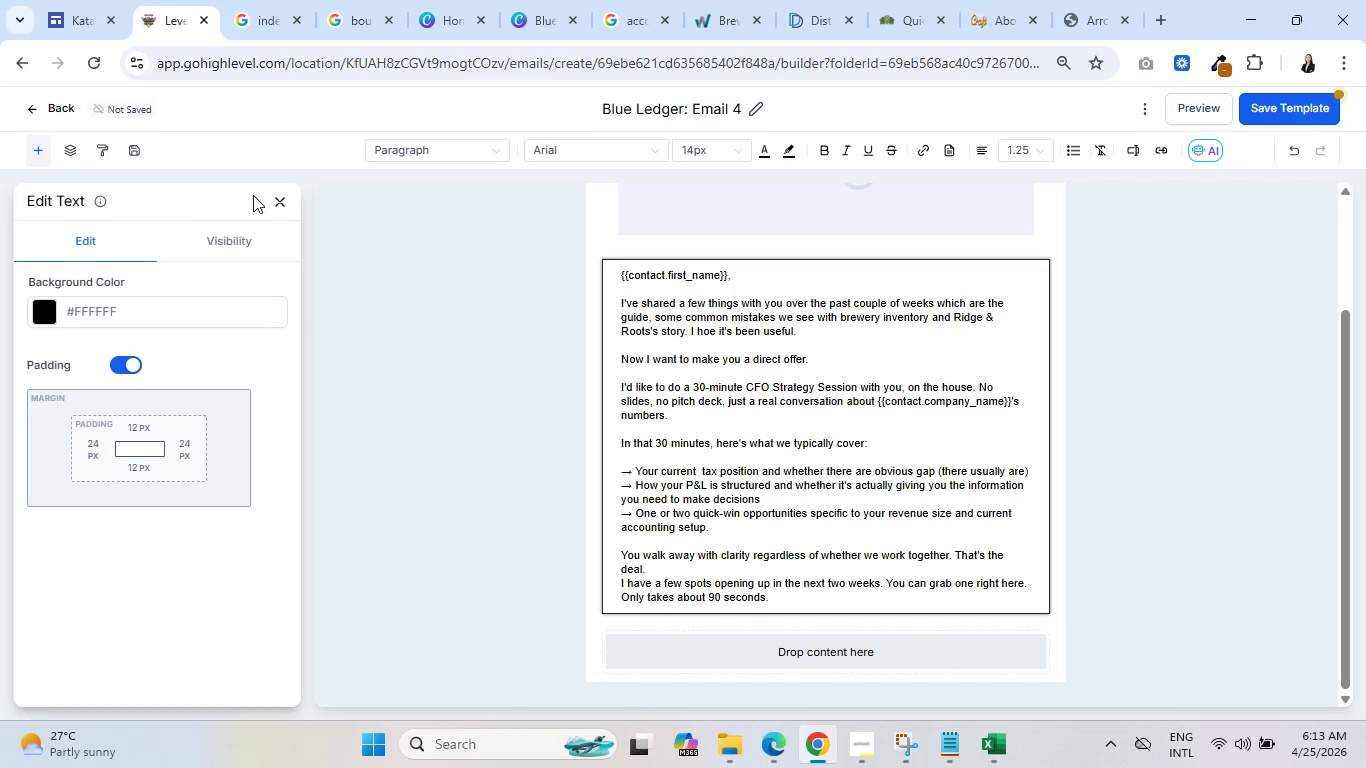 
left_click([279, 200])
 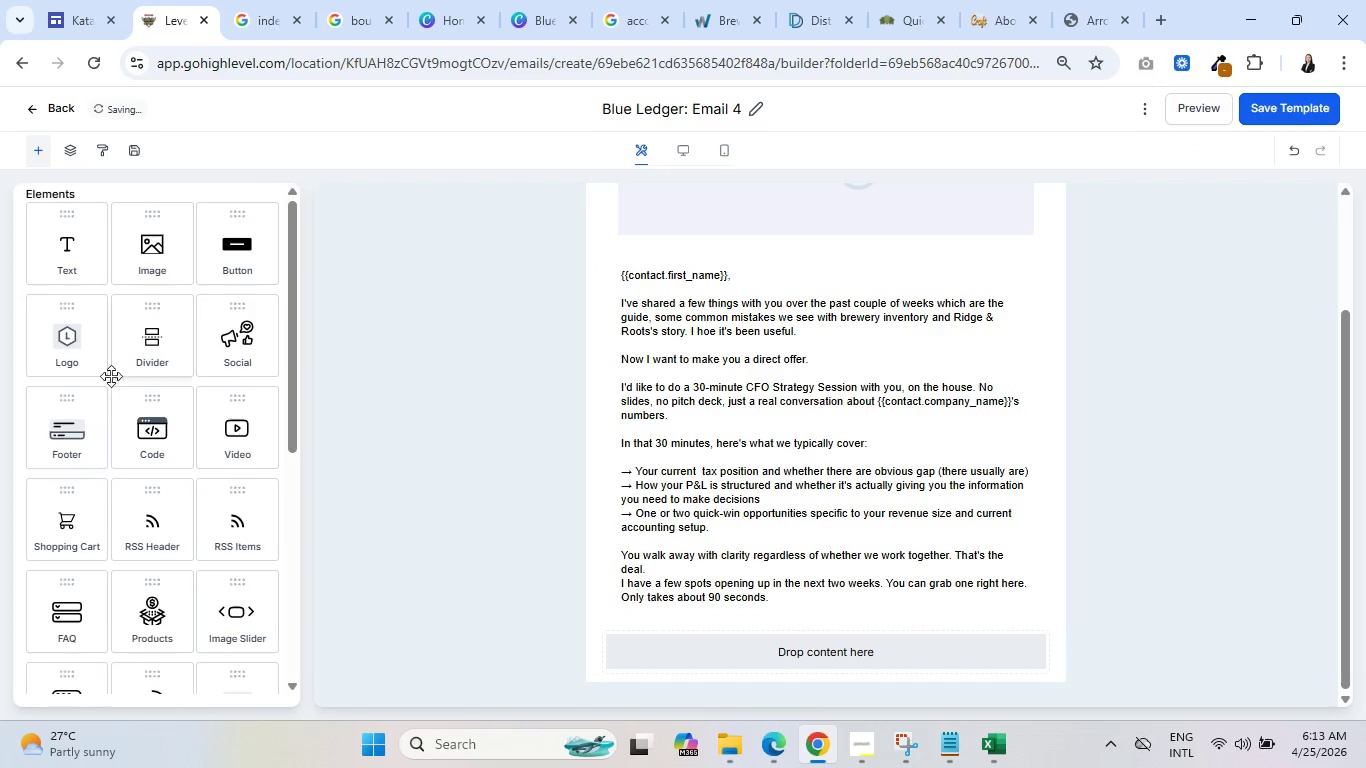 
left_click_drag(start_coordinate=[228, 242], to_coordinate=[731, 624])
 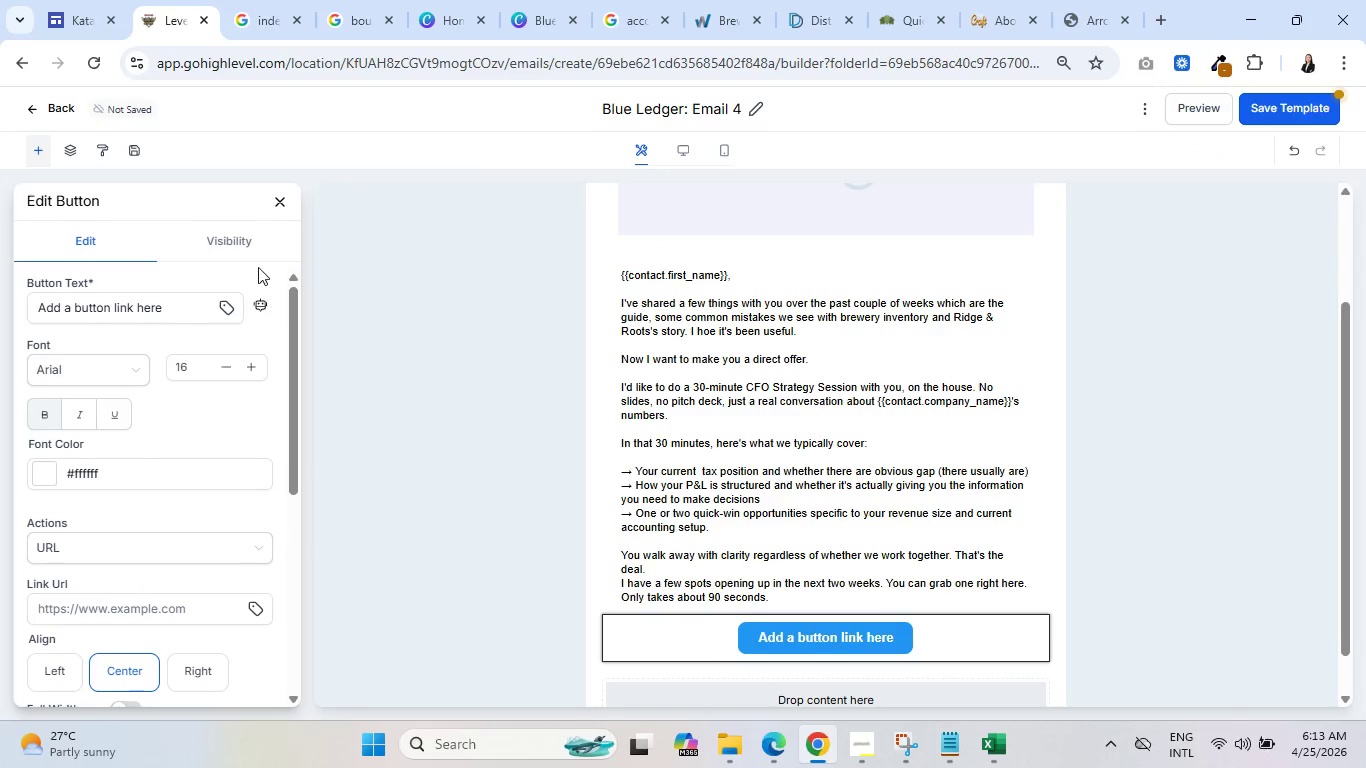 
left_click([285, 195])
 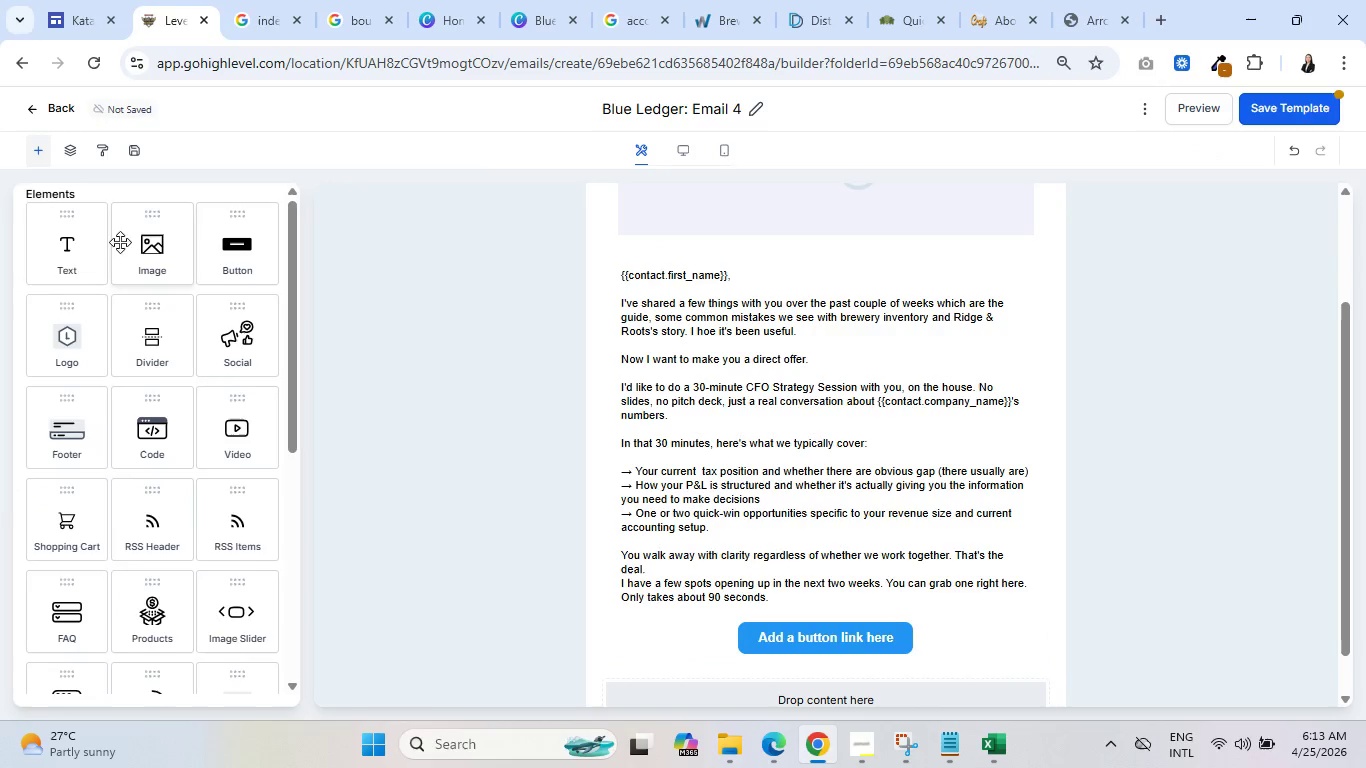 
left_click_drag(start_coordinate=[55, 257], to_coordinate=[757, 692])
 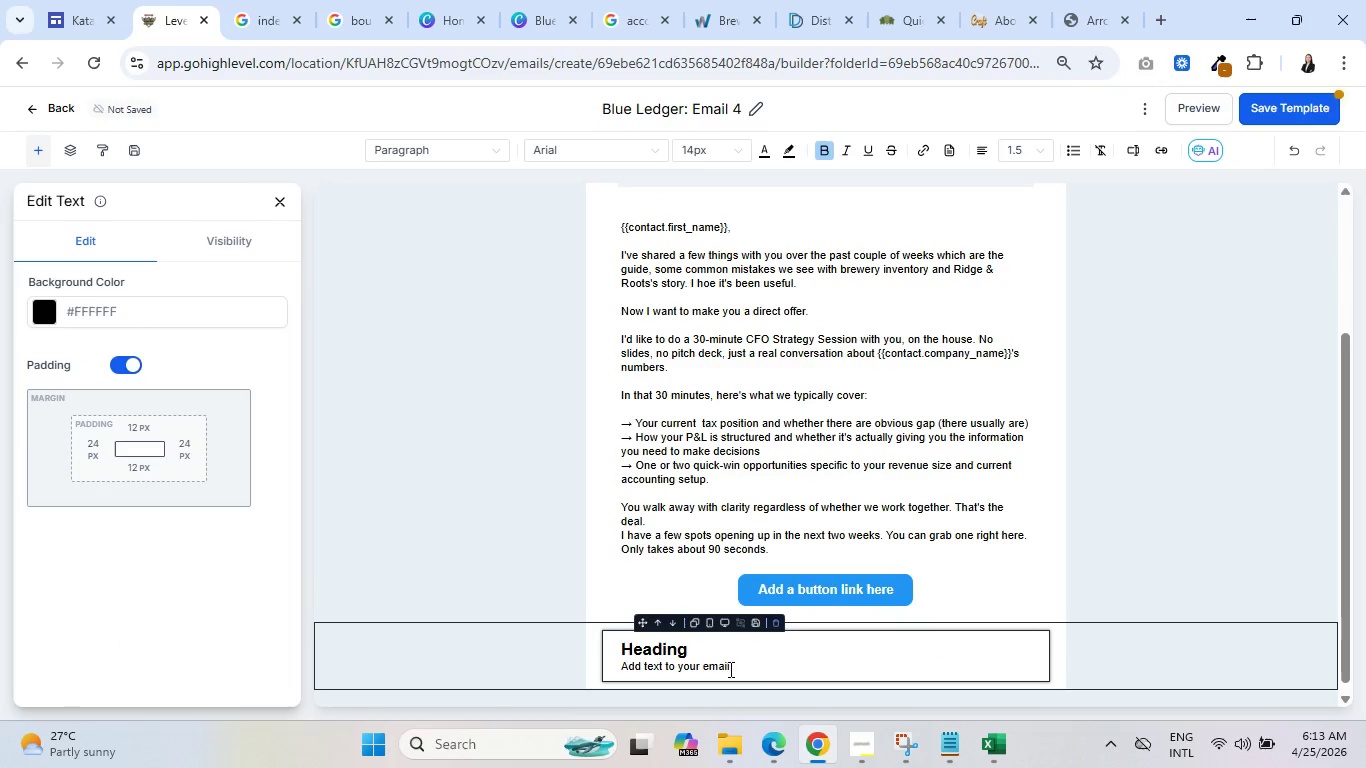 
scroll: coordinate [739, 597], scroll_direction: down, amount: 3.0
 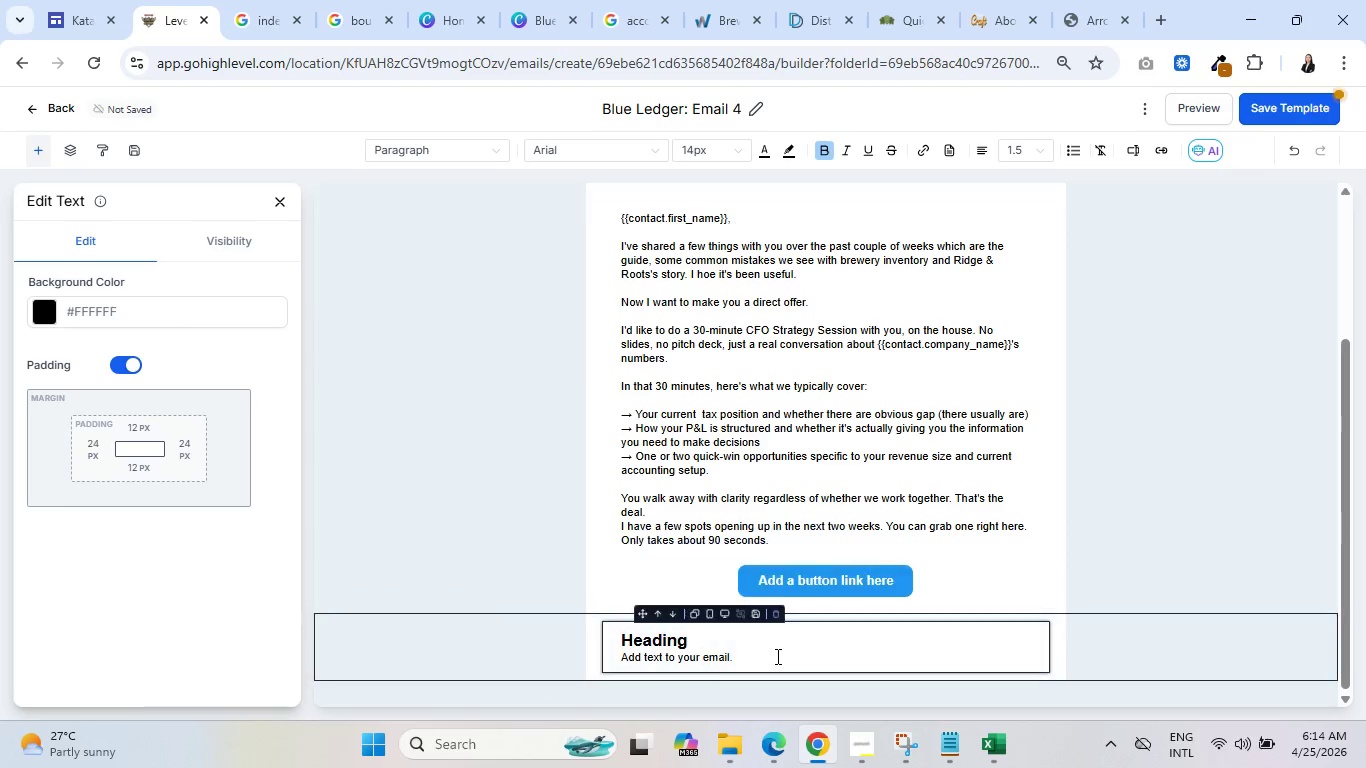 
left_click([774, 612])
 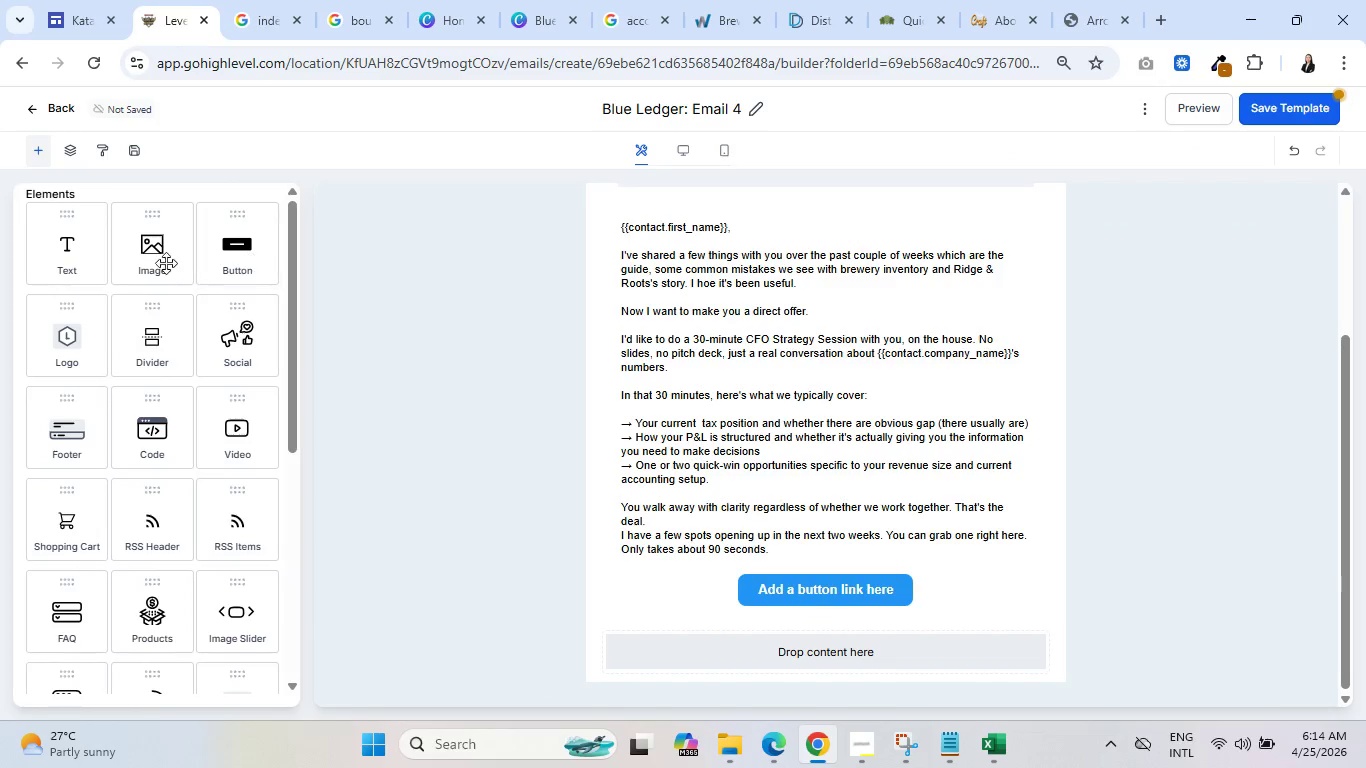 
left_click_drag(start_coordinate=[69, 245], to_coordinate=[769, 591])
 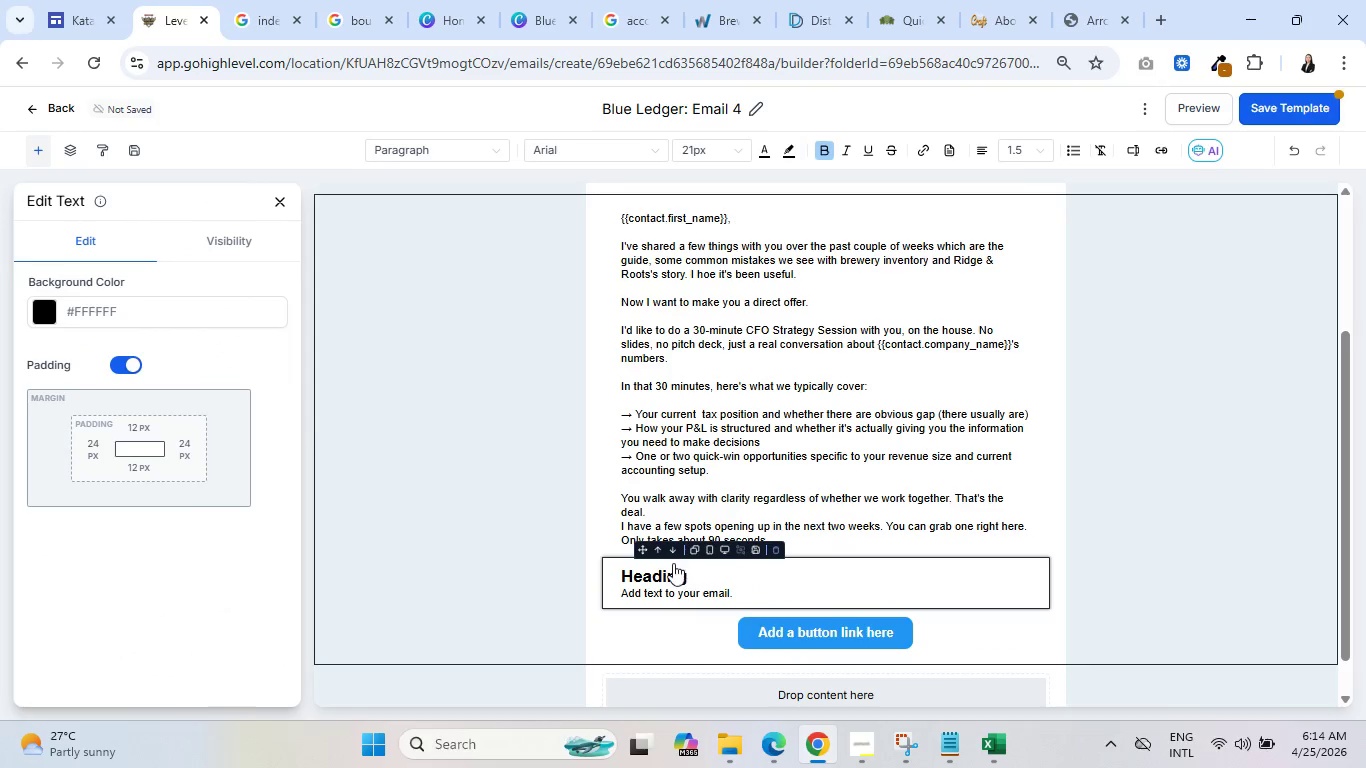 
left_click([674, 548])
 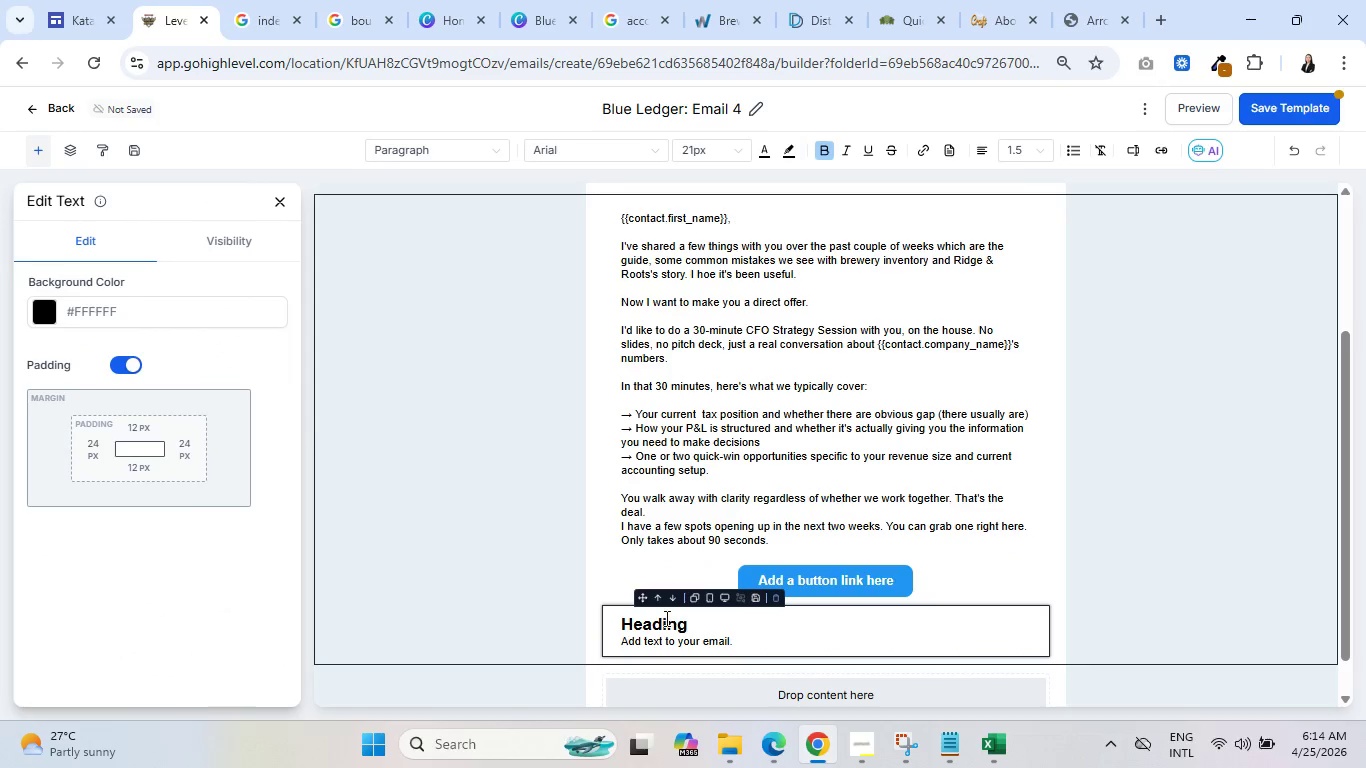 
double_click([665, 618])
 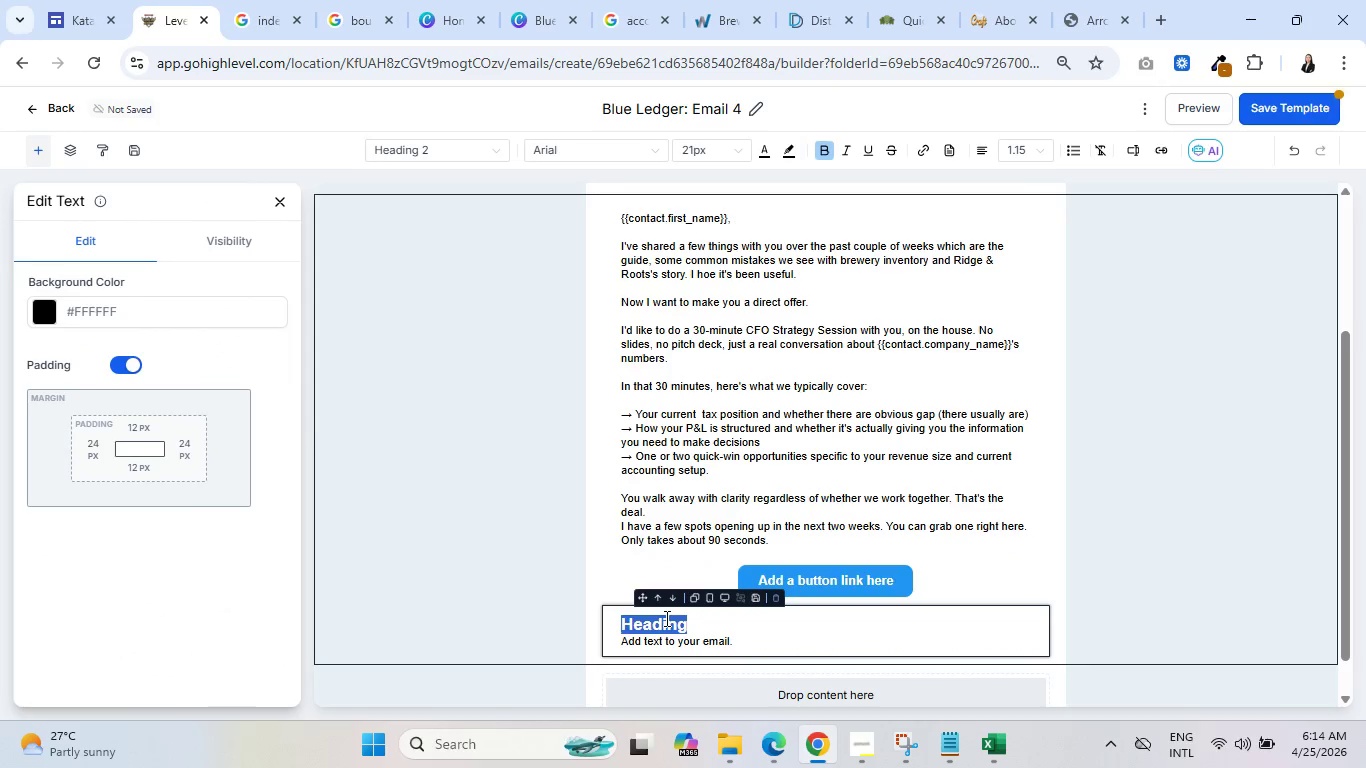 
key(Backspace)
 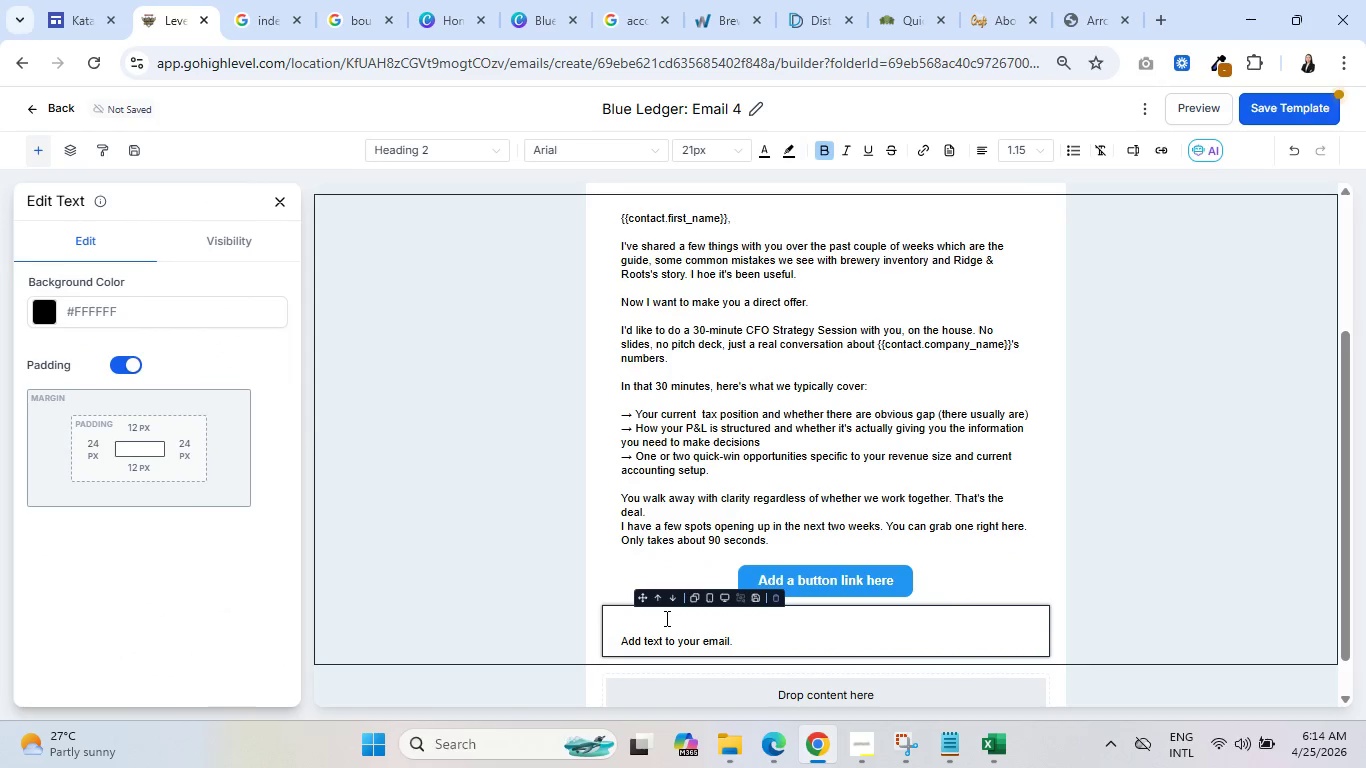 
key(Delete)
 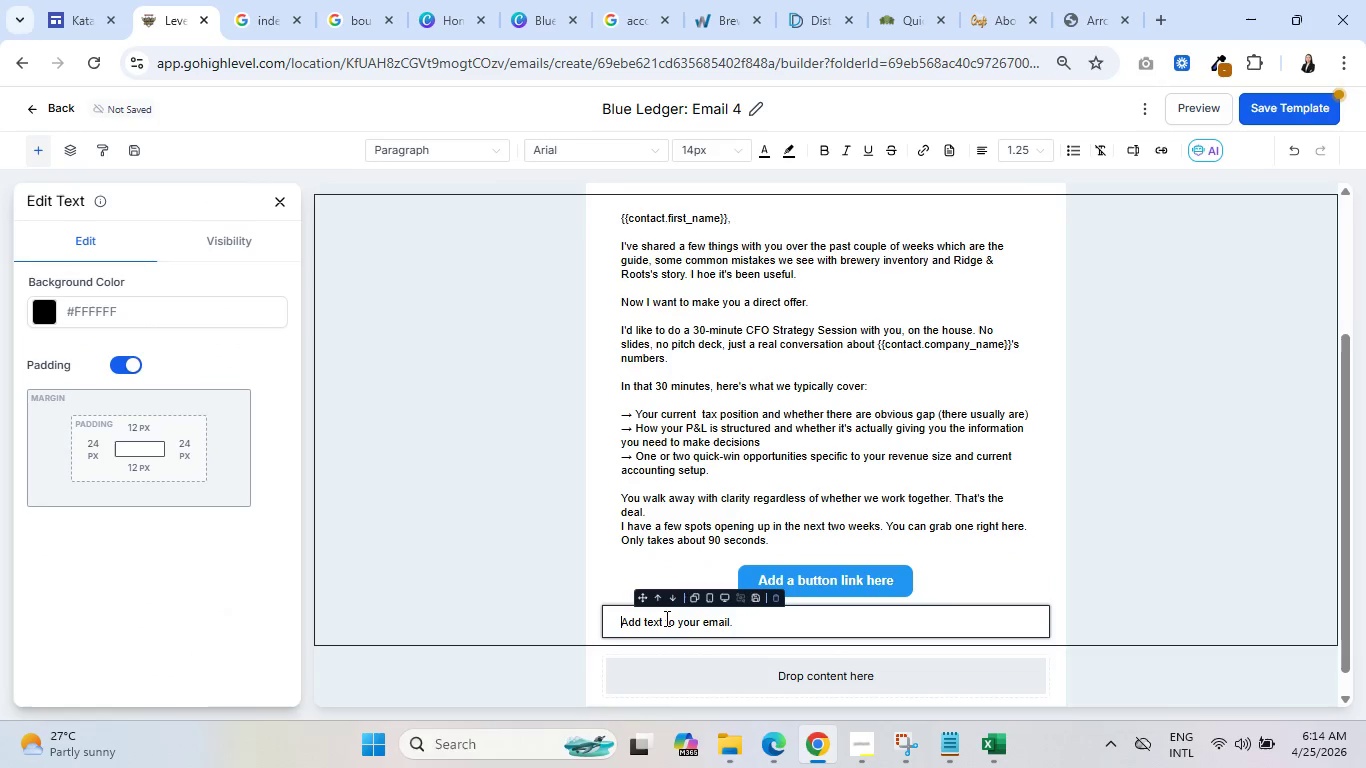 
double_click([669, 620])
 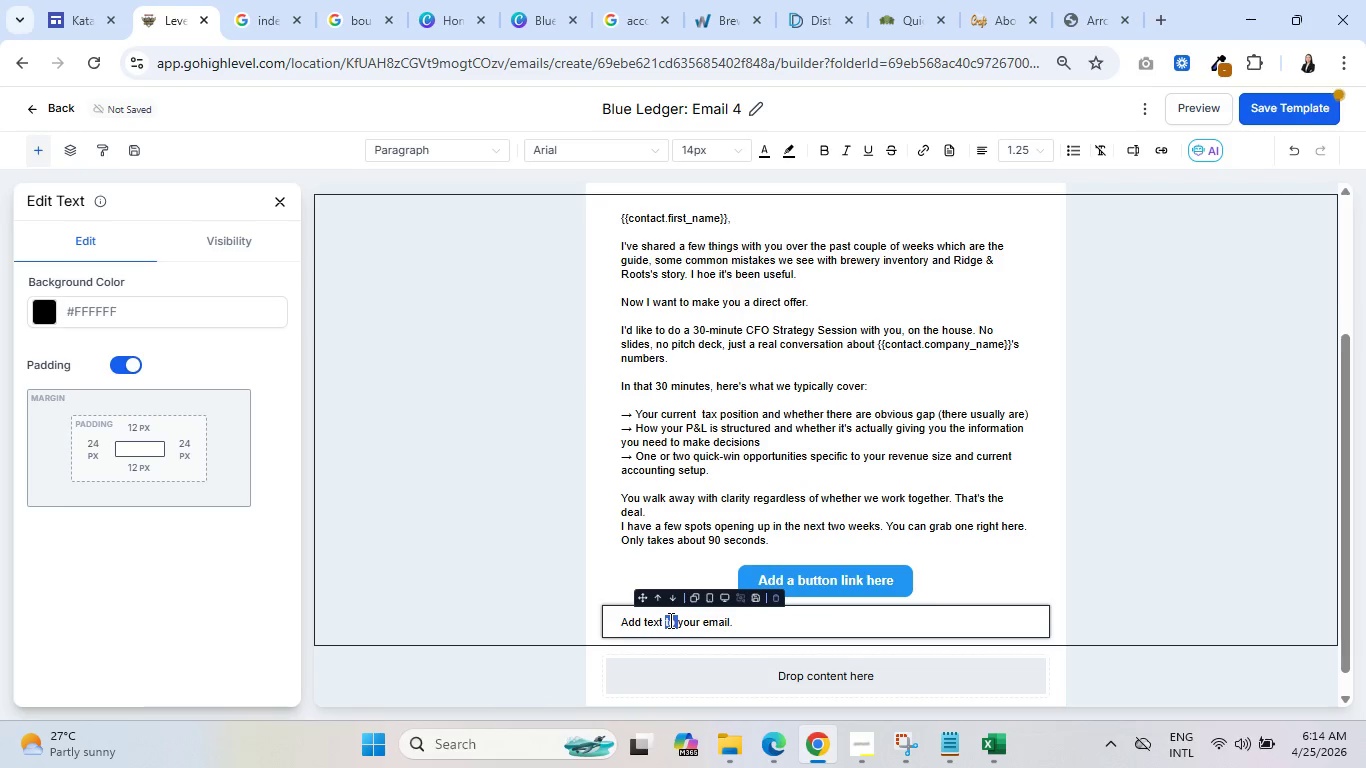 
triple_click([669, 620])
 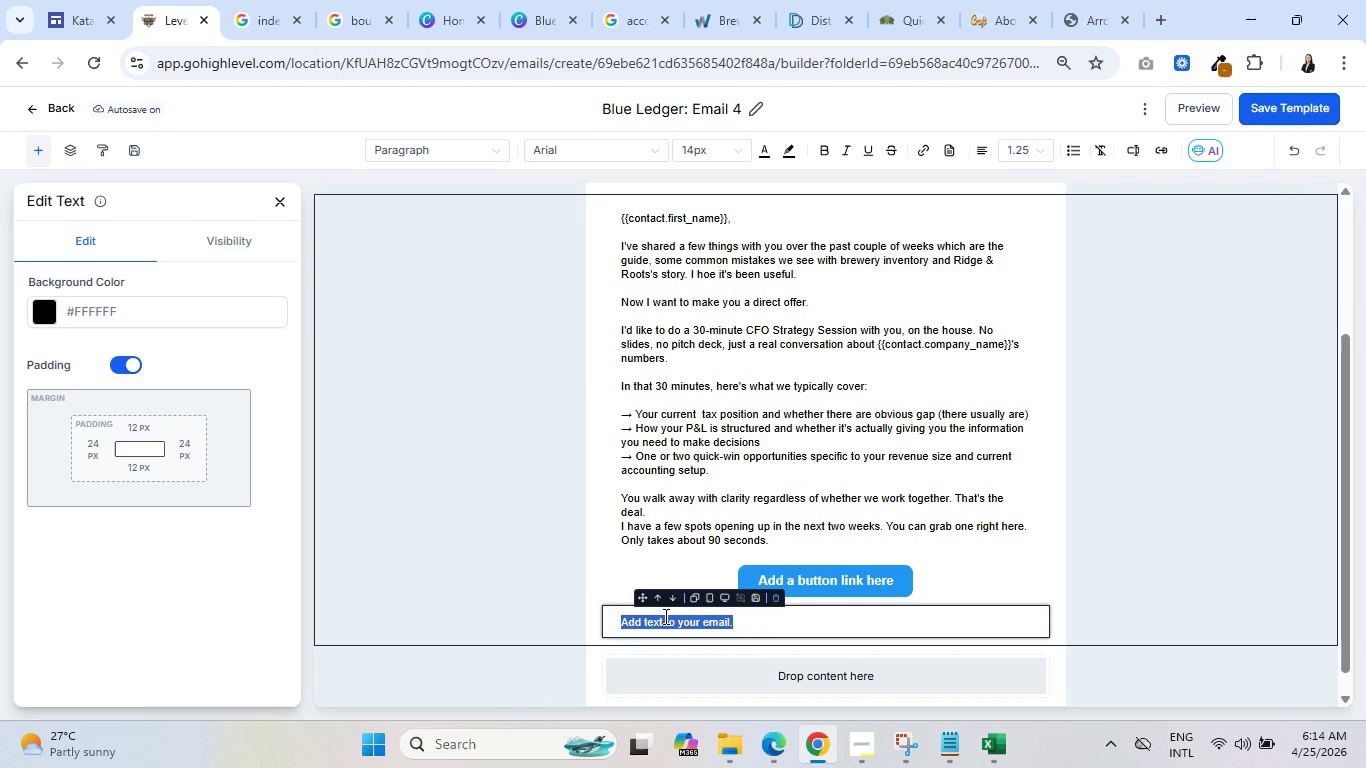 
wait(12.12)
 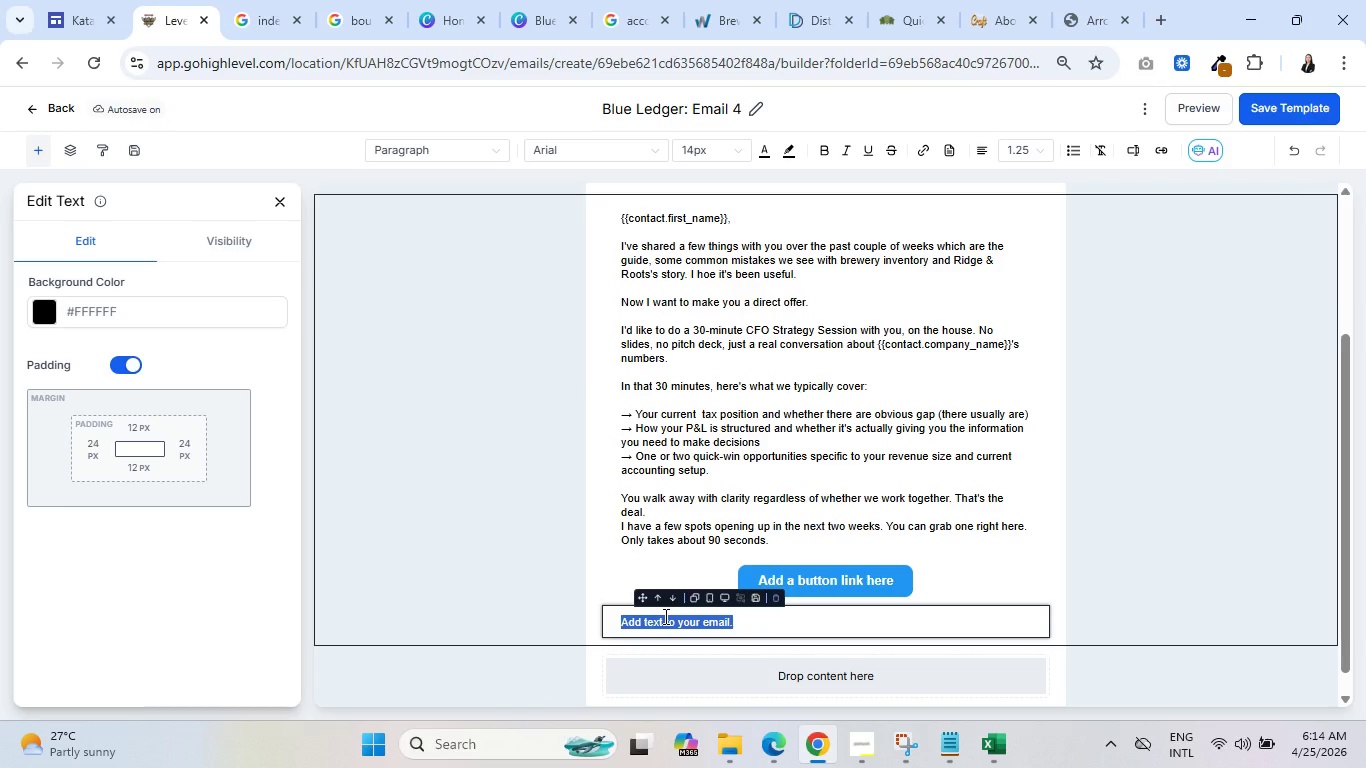 
type(If the timing isn't )
 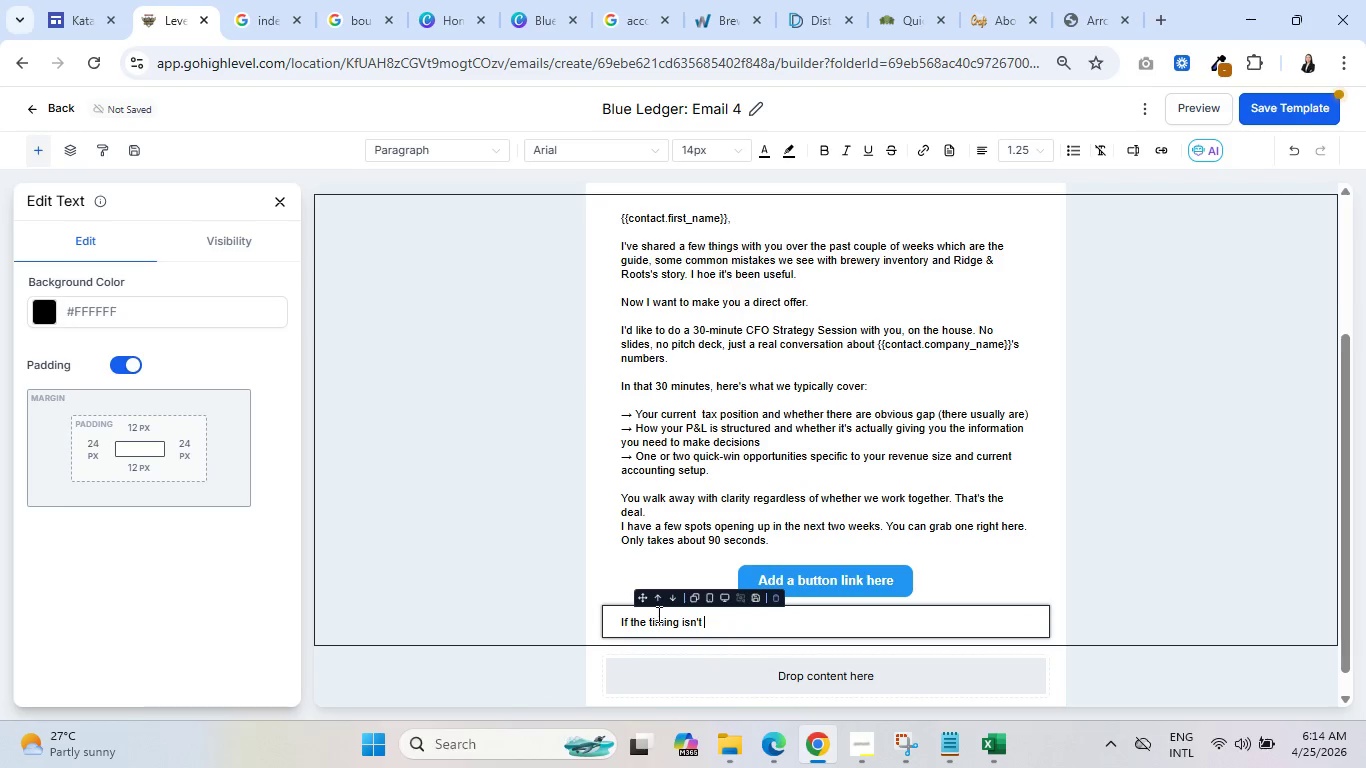 
type(right or youhave )
key(Backspace)
key(Backspace)
key(Backspace)
key(Backspace)
key(Backspace)
type( hs)
key(Backspace)
type(ave )
 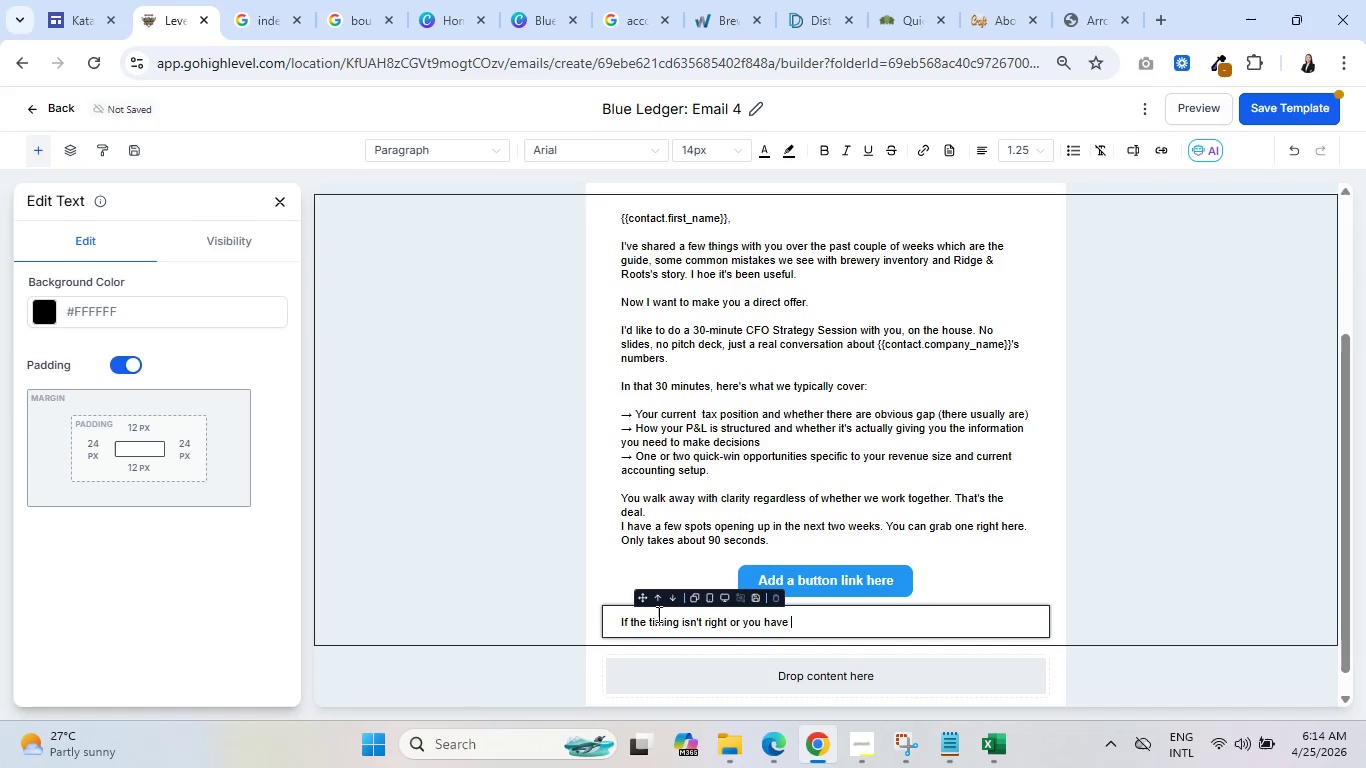 
wait(7.39)
 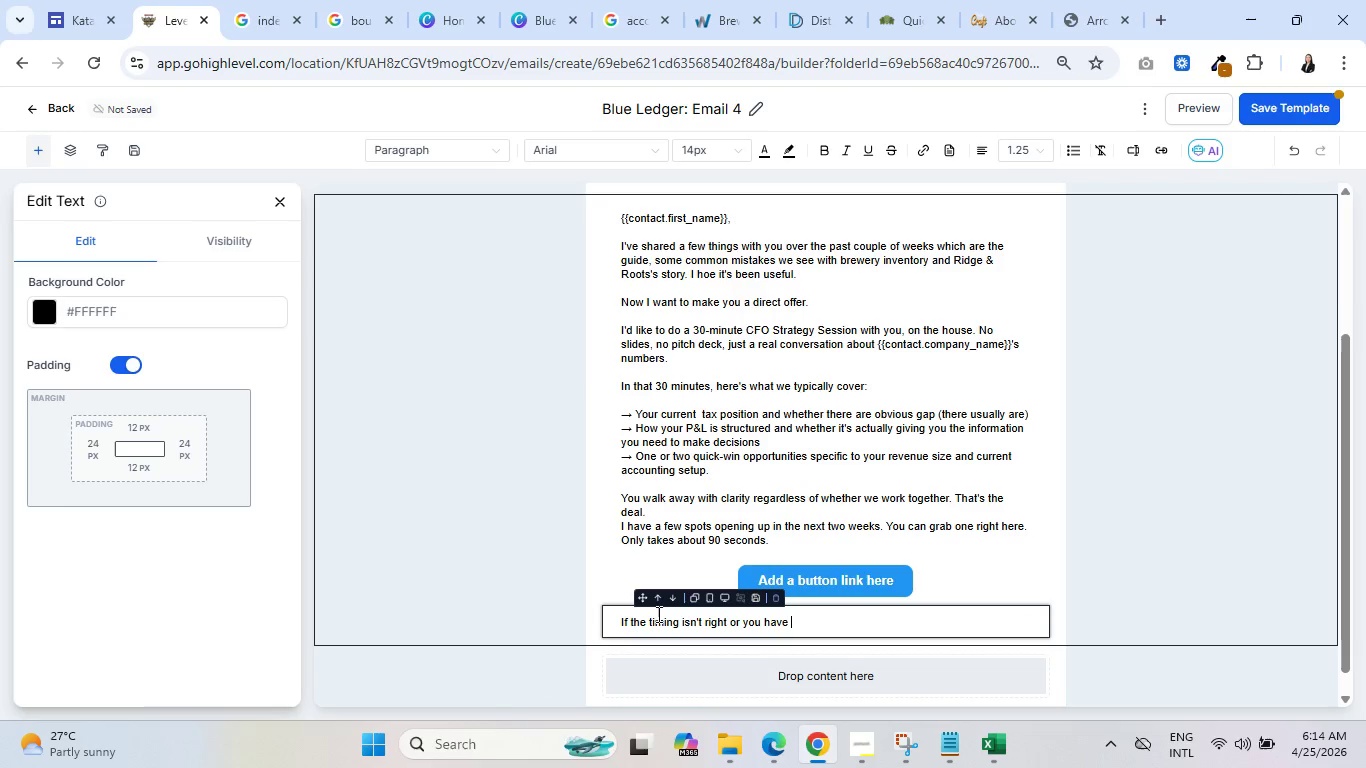 
type(a question first, huts)
key(Backspace)
key(Backspace)
key(Backspace)
key(Backspace)
type(just reply to this email. I read every reso)
key(Backspace)
type(ponse personally)
 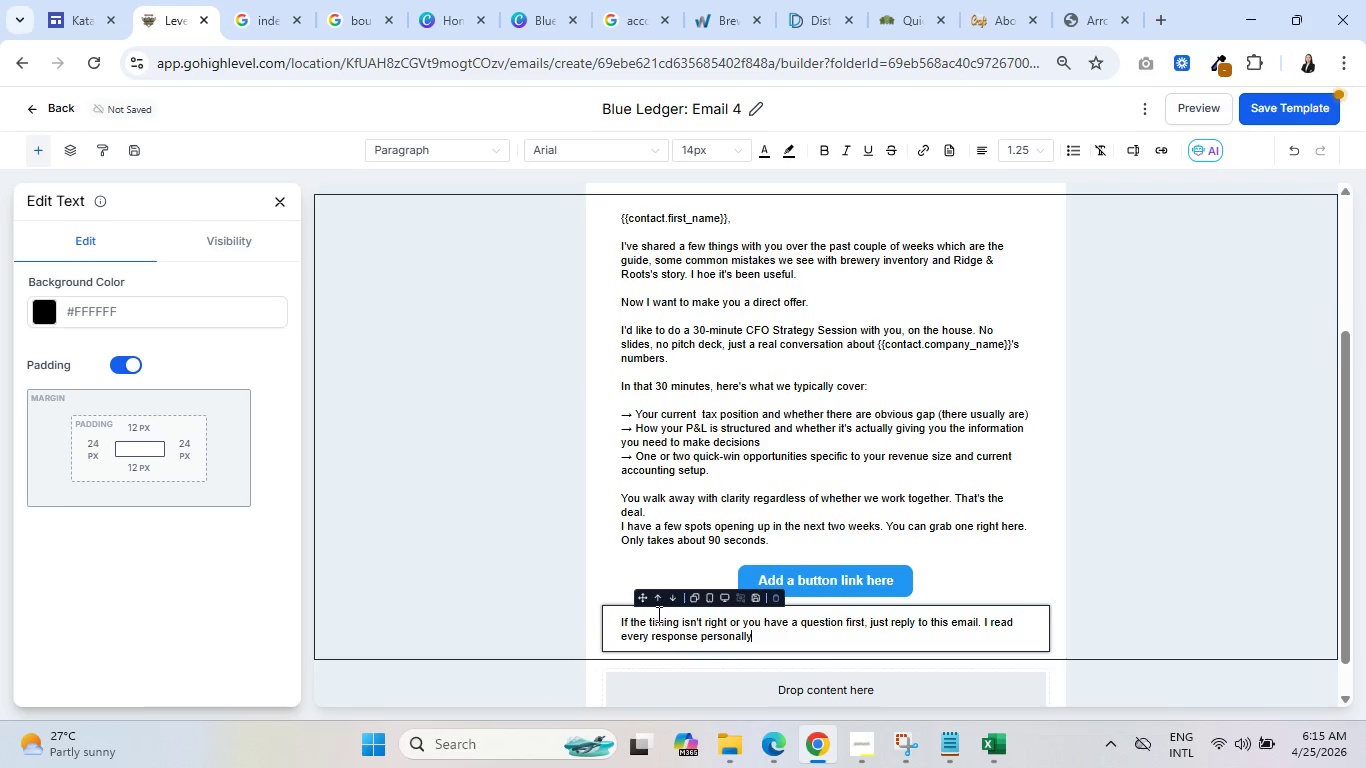 
key(Period)
 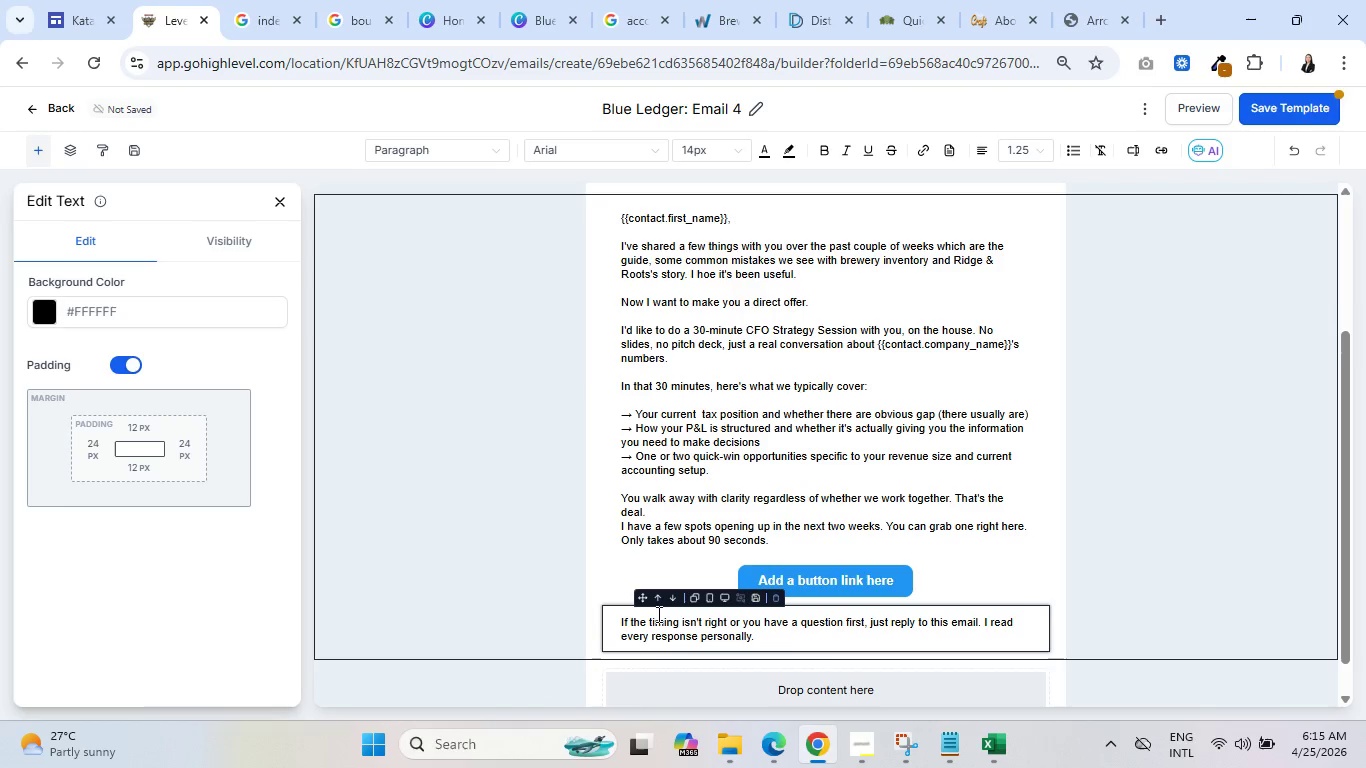 
scroll: coordinate [817, 415], scroll_direction: down, amount: 4.0
 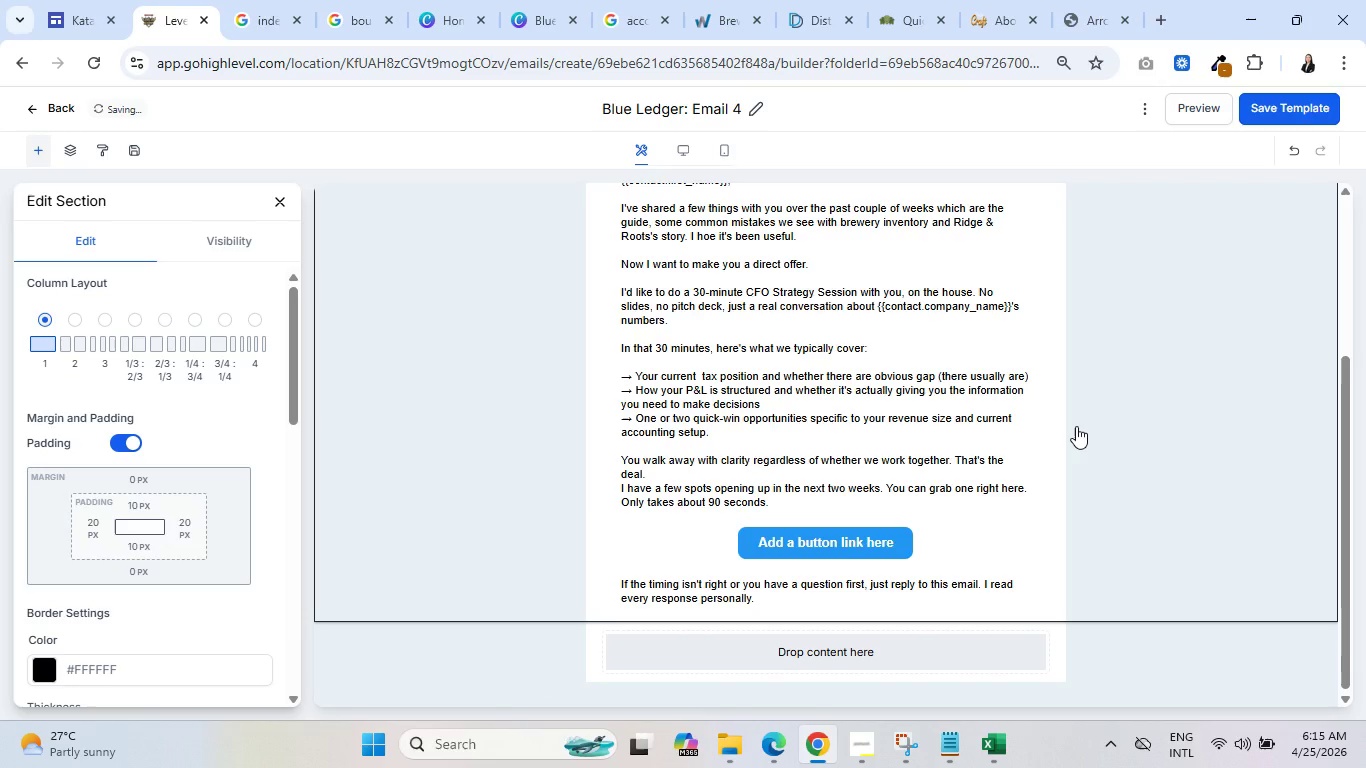 
wait(12.12)
 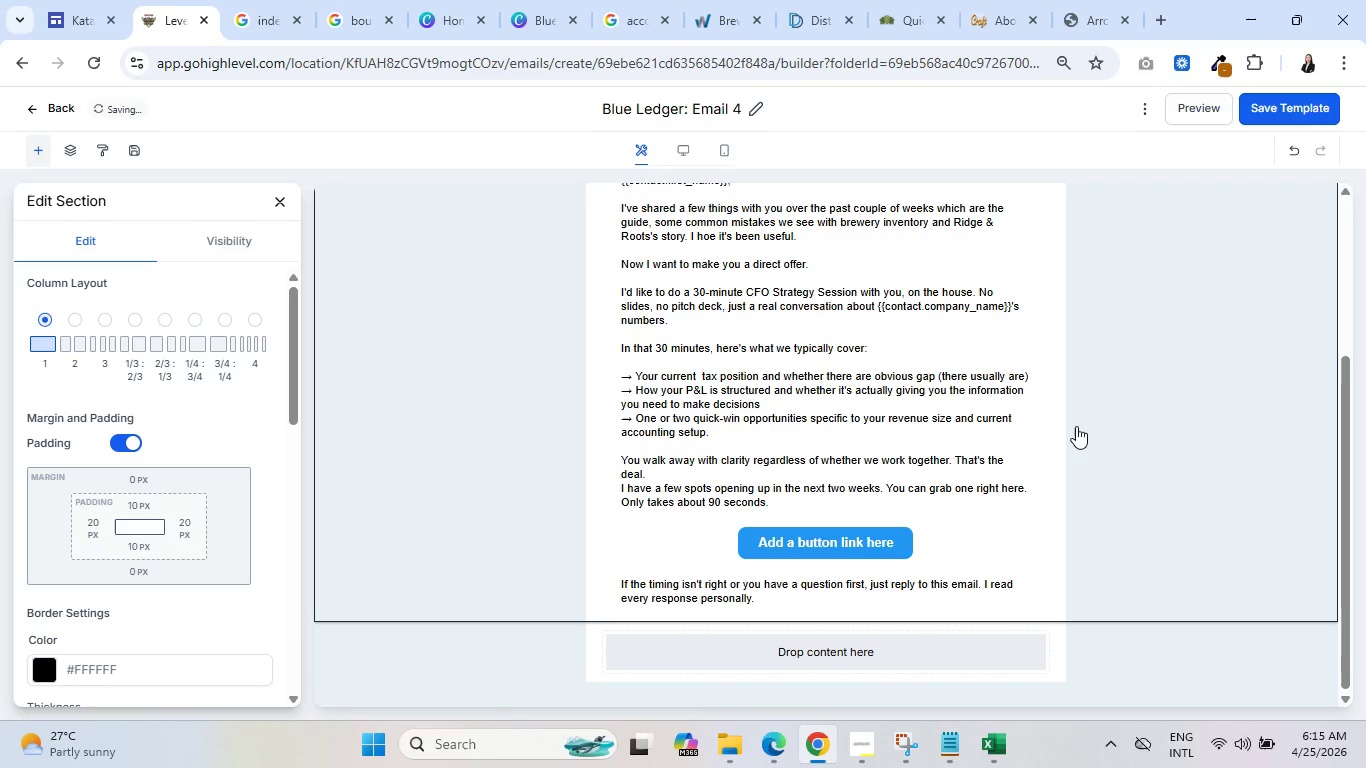 
left_click([766, 598])
 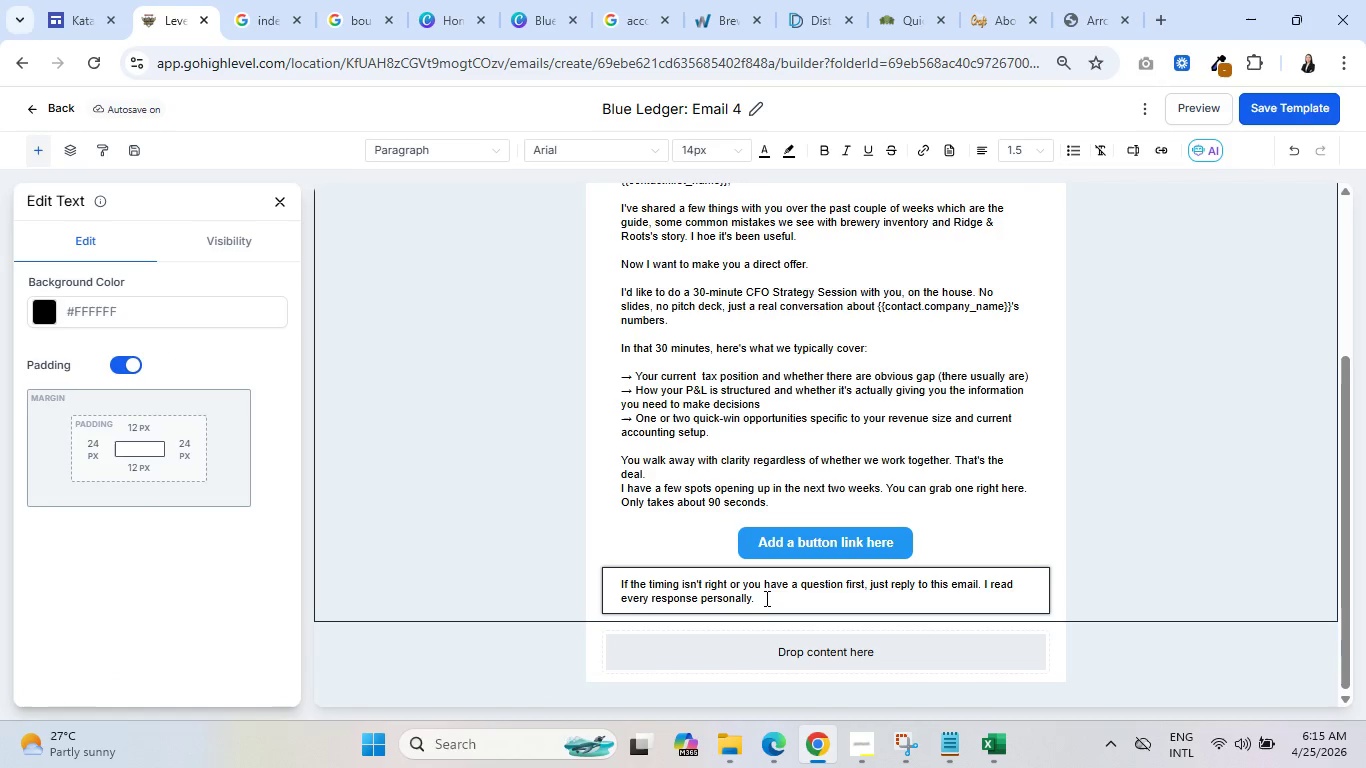 
key(Enter)
 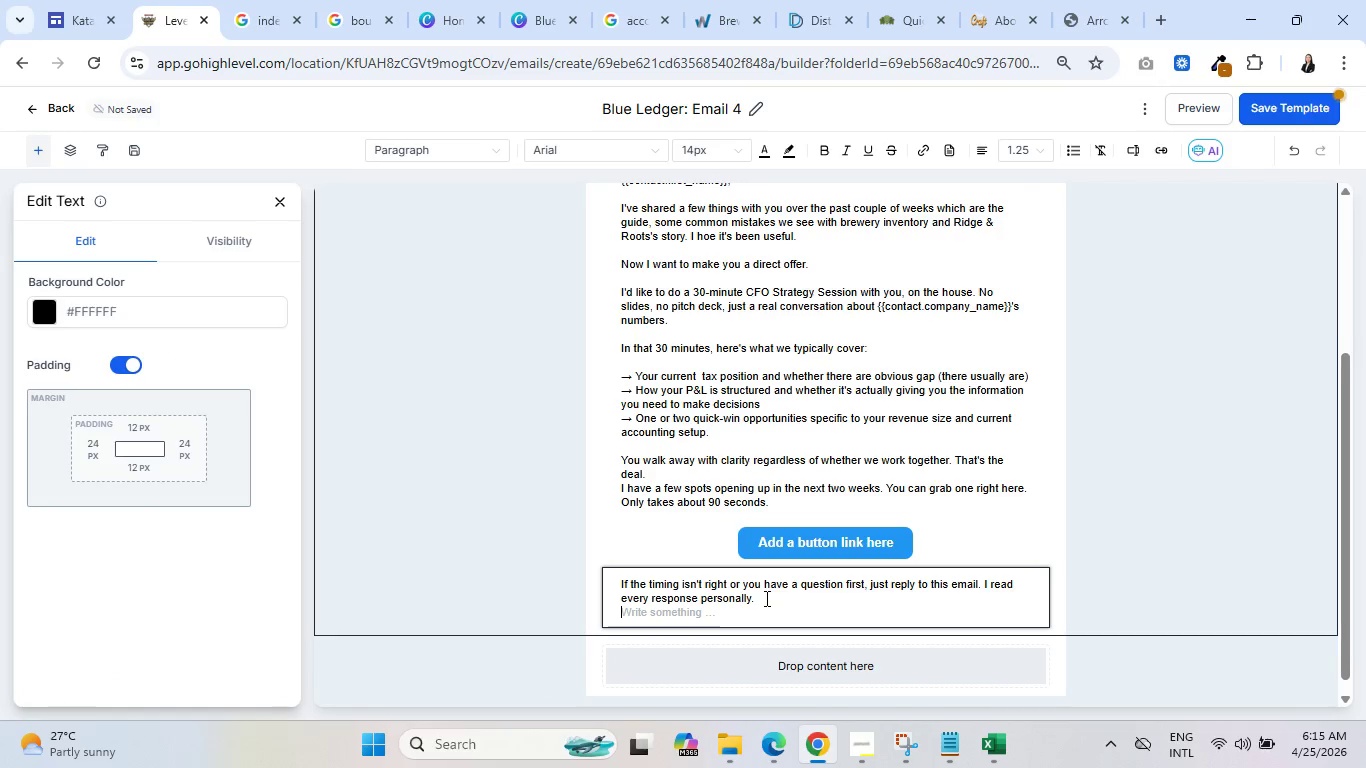 
key(Enter)
 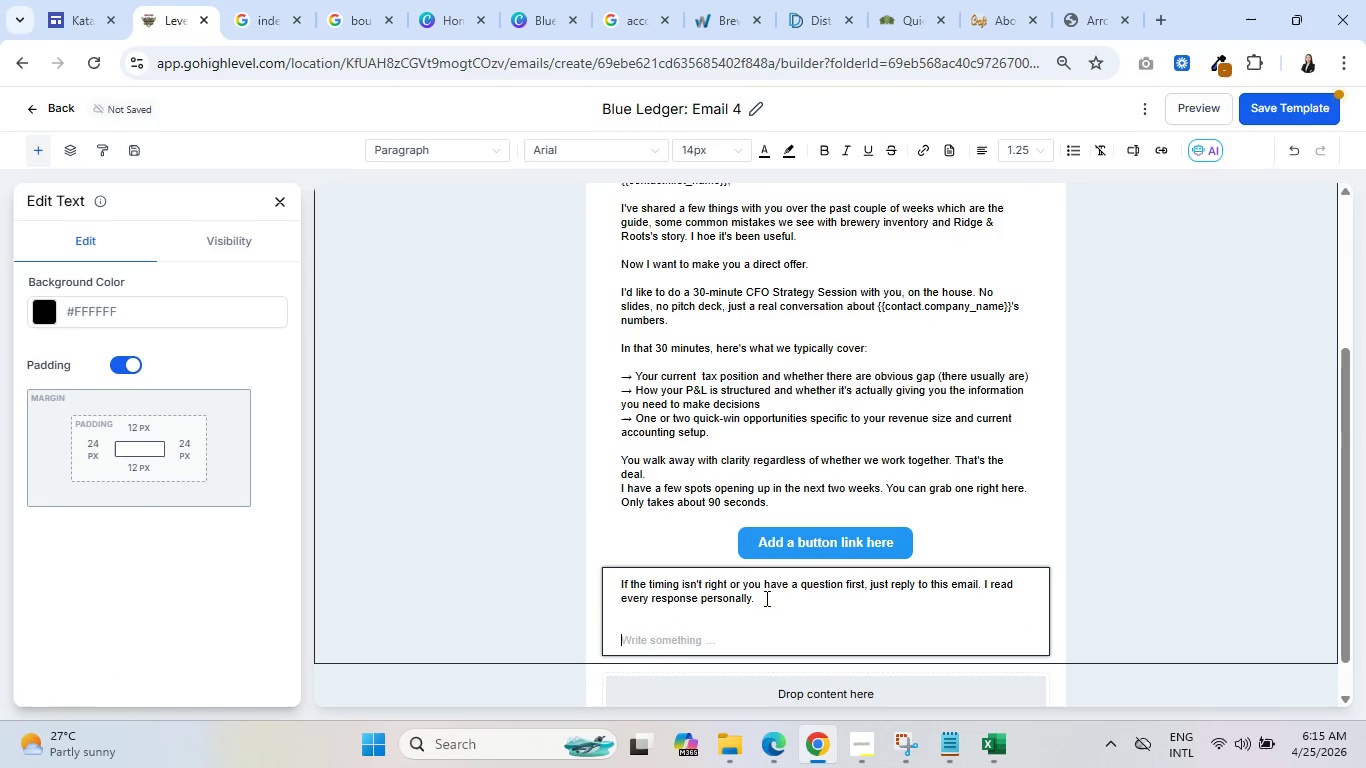 
key(Enter)
 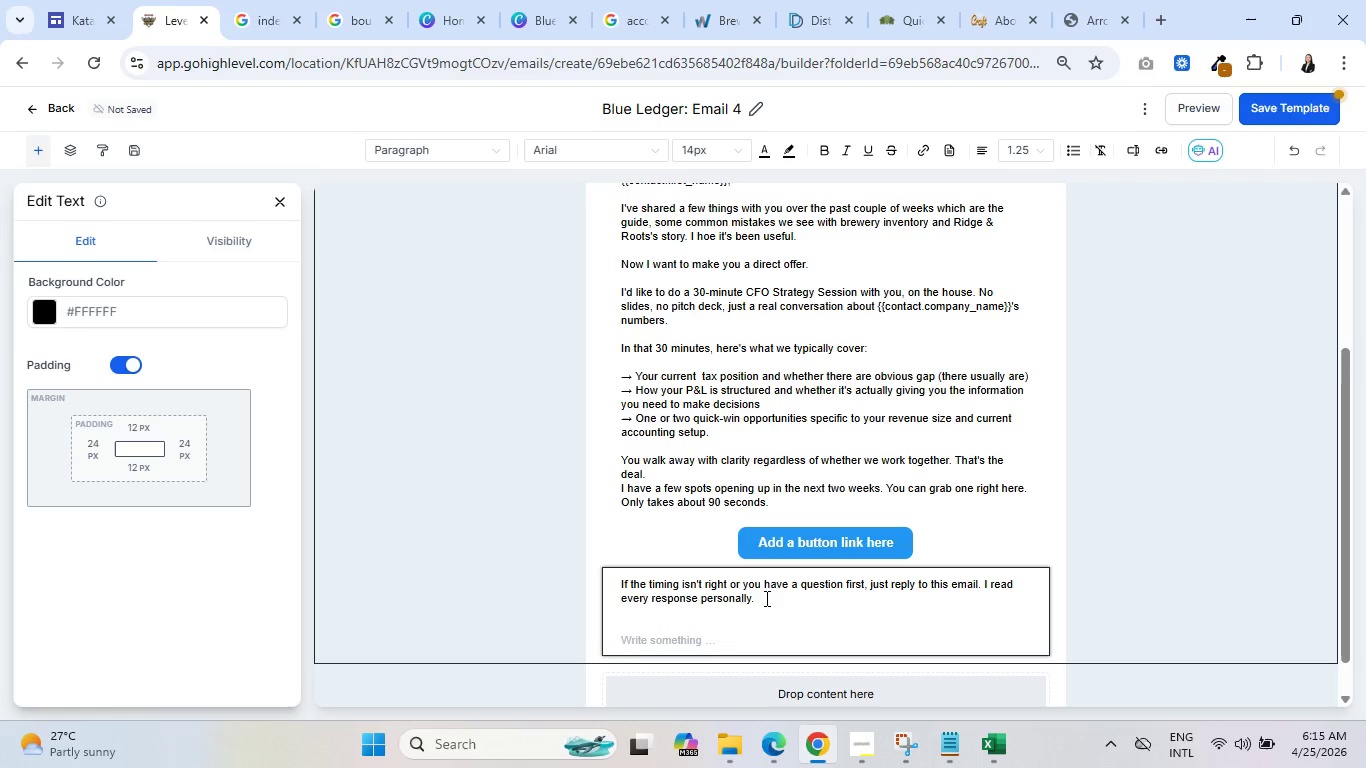 
type(Abegail SMi)
key(Backspace)
key(Backspace)
type(mith)
 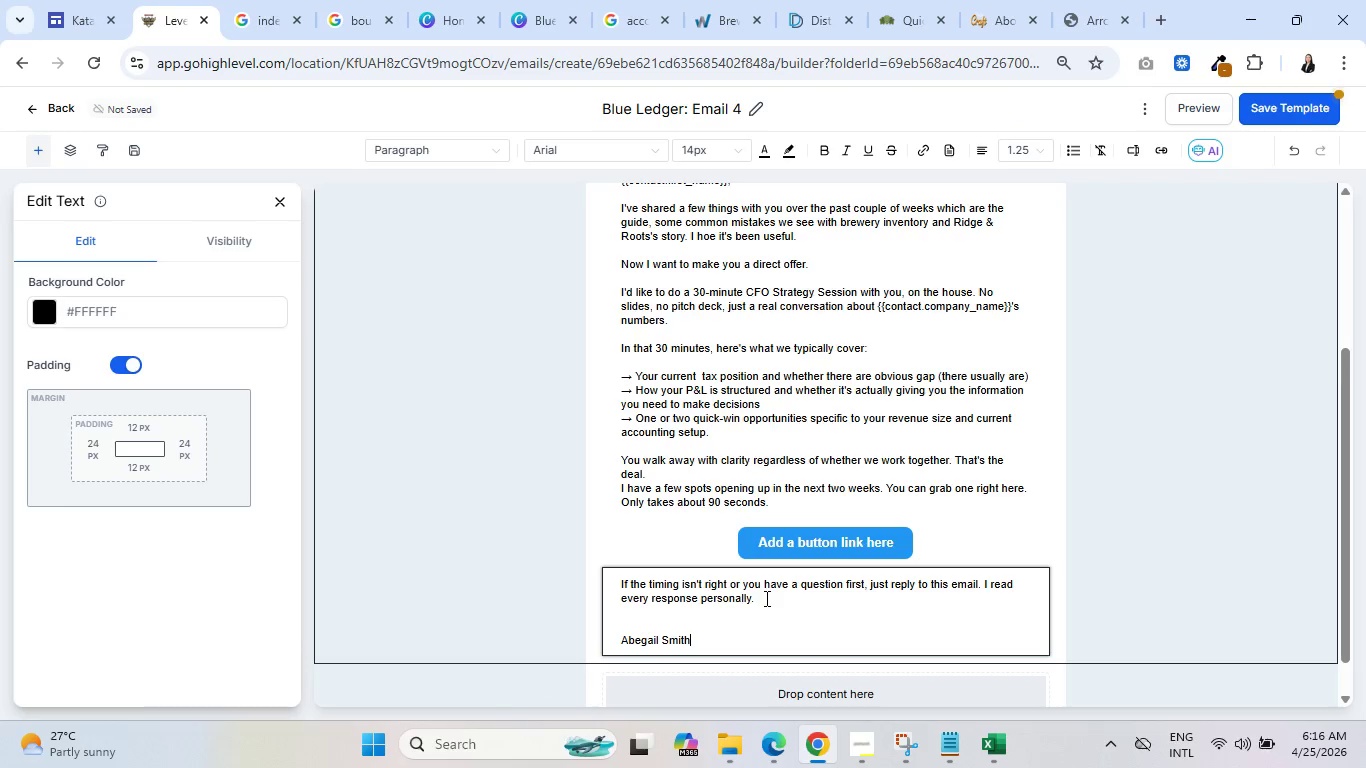 
type(, CPA | Founder)
 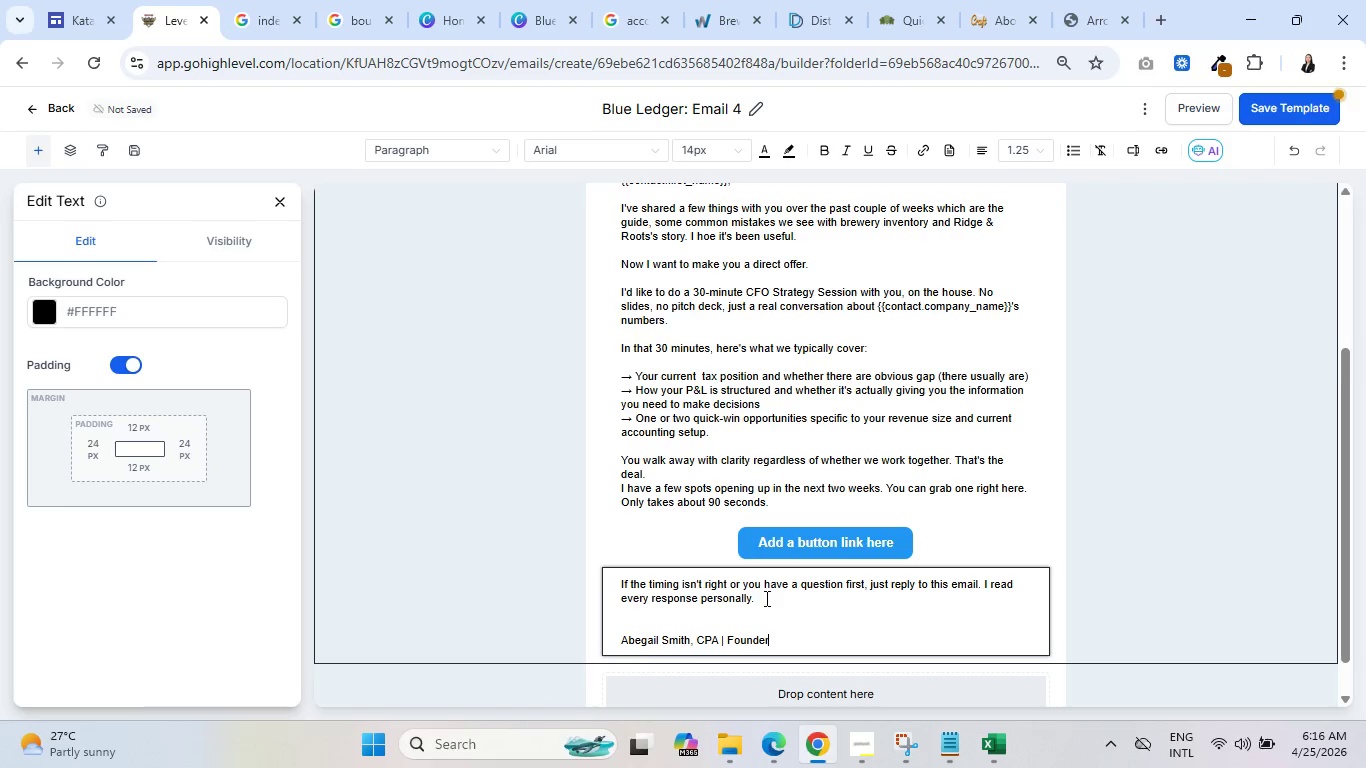 
key(Enter)
 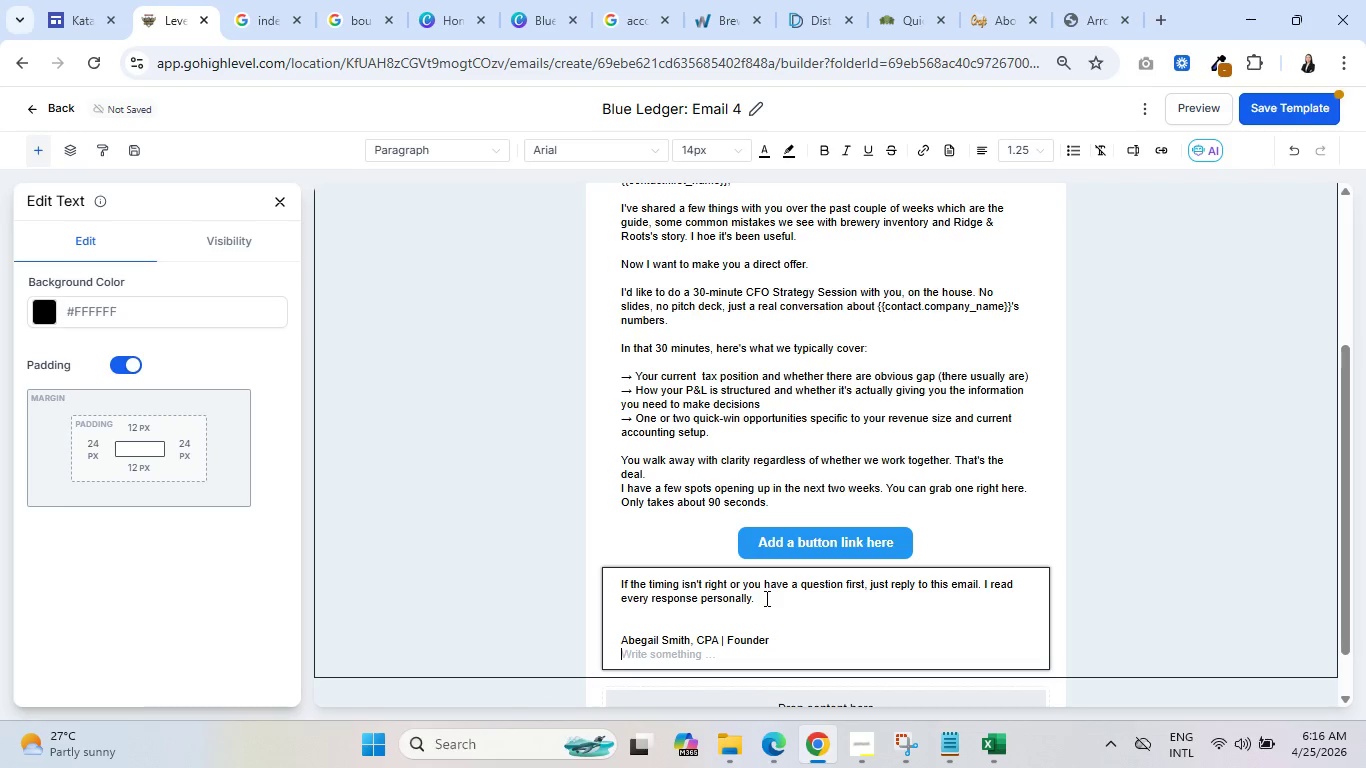 
type(Blue Ledger CFO Srvices)
key(Backspace)
key(Backspace)
key(Backspace)
key(Backspace)
key(Backspace)
key(Backspace)
type(ervices)
 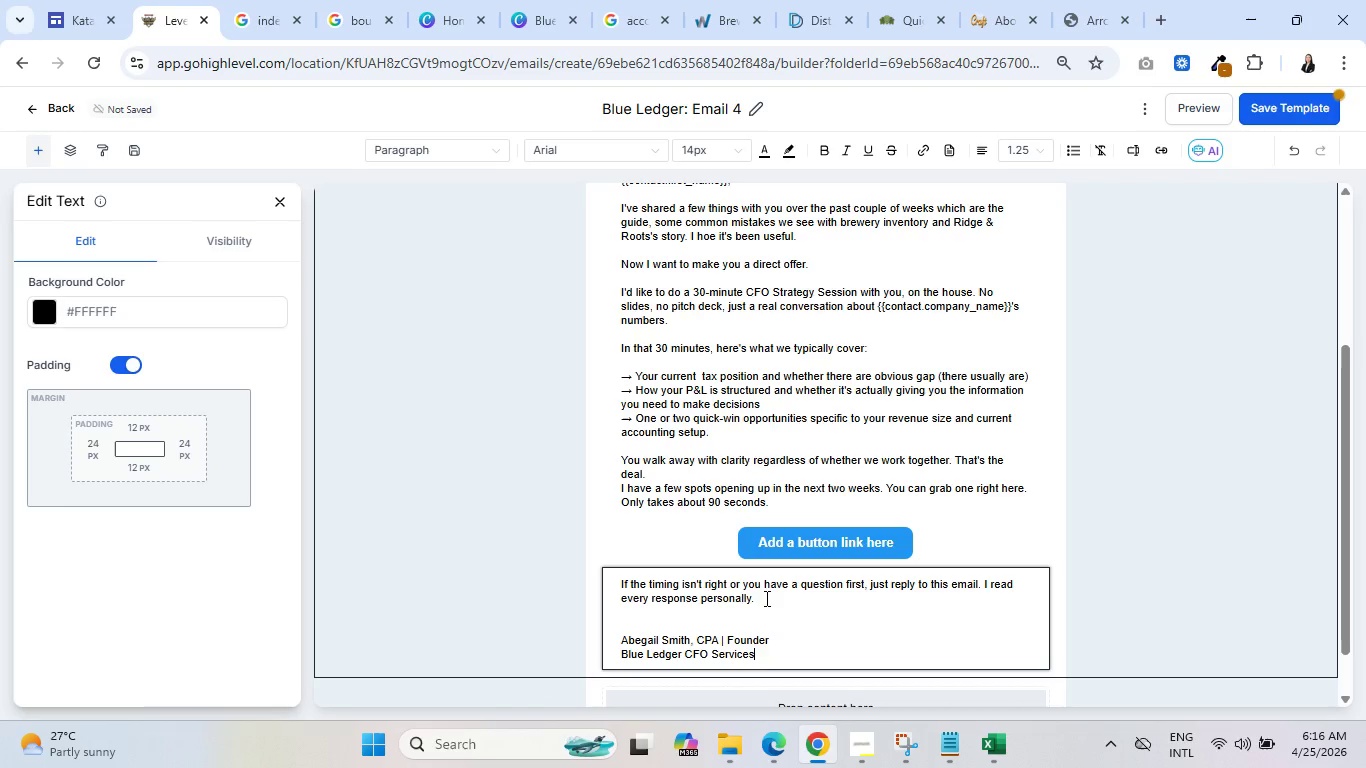 
key(Enter)
 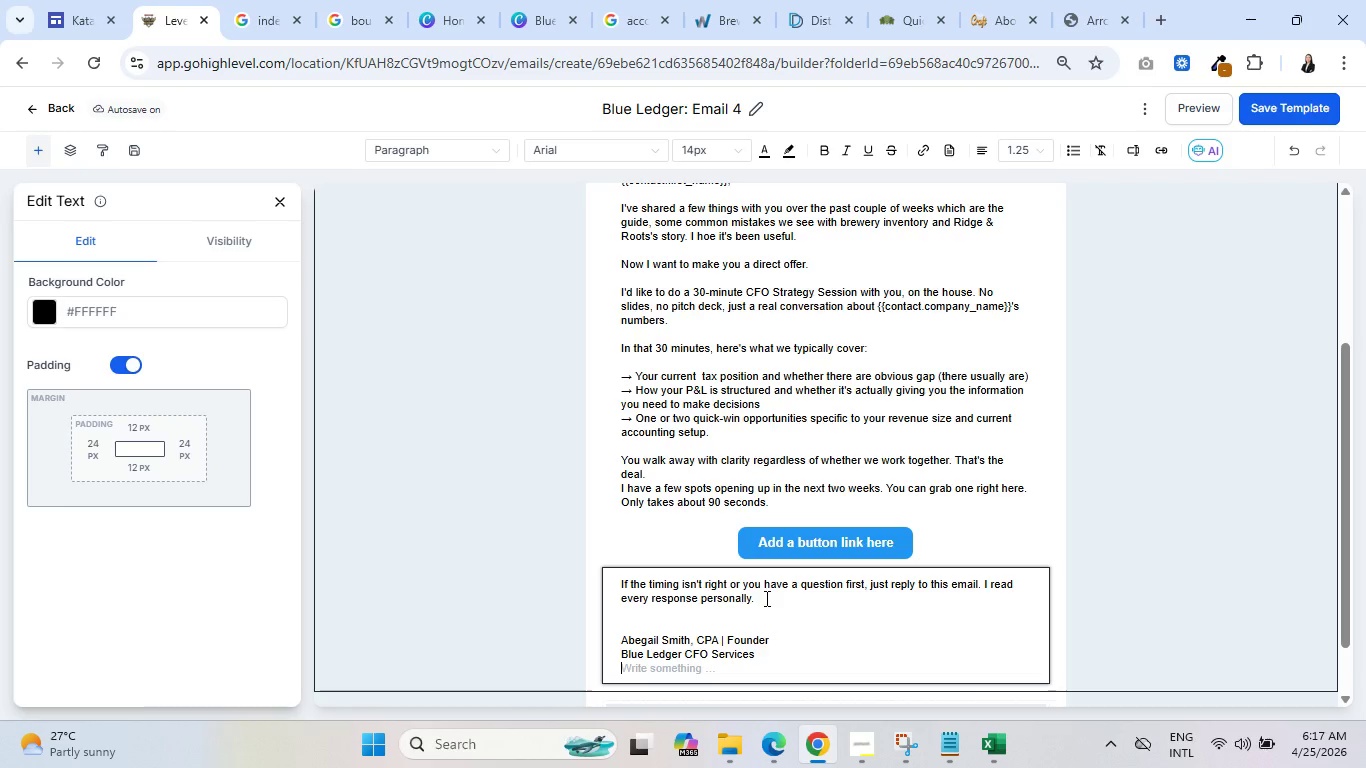 
wait(45.62)
 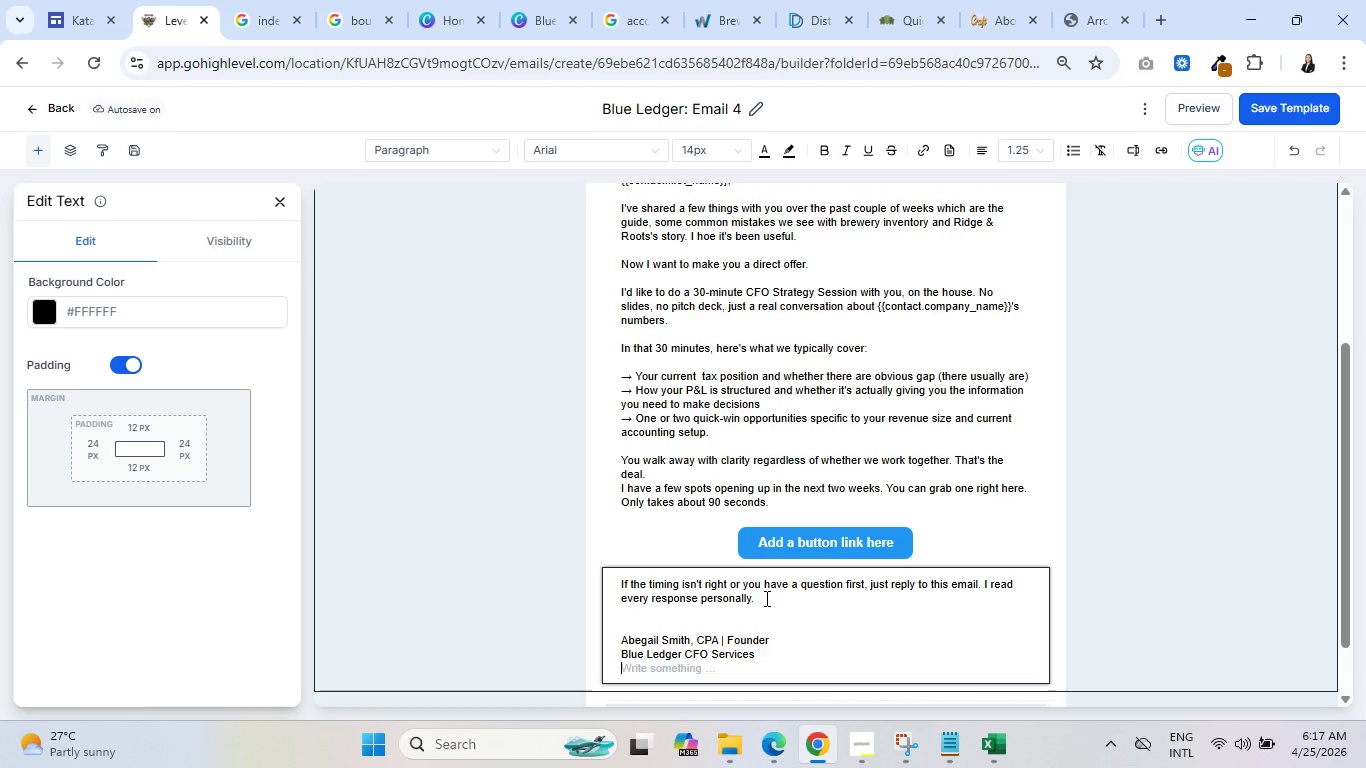 
key(Backspace)
 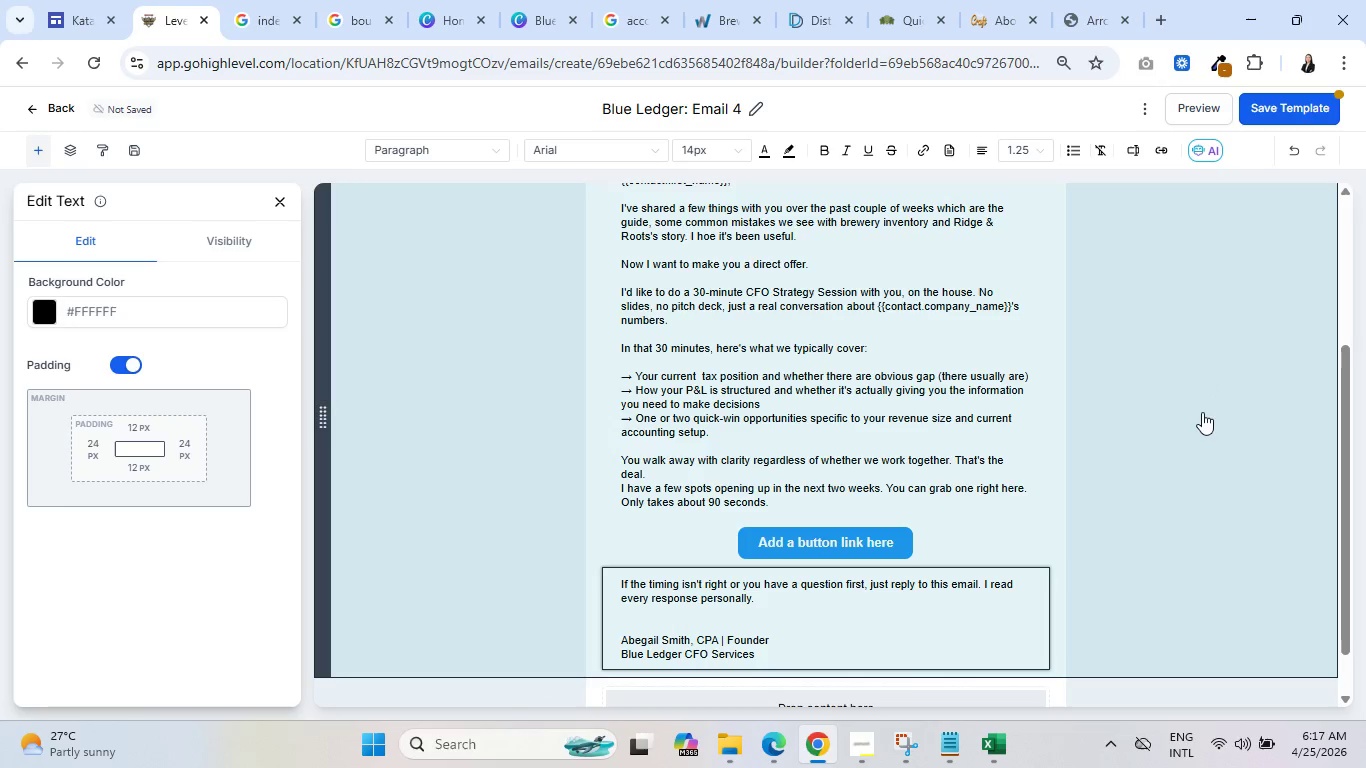 
scroll: coordinate [1123, 443], scroll_direction: down, amount: 6.0
 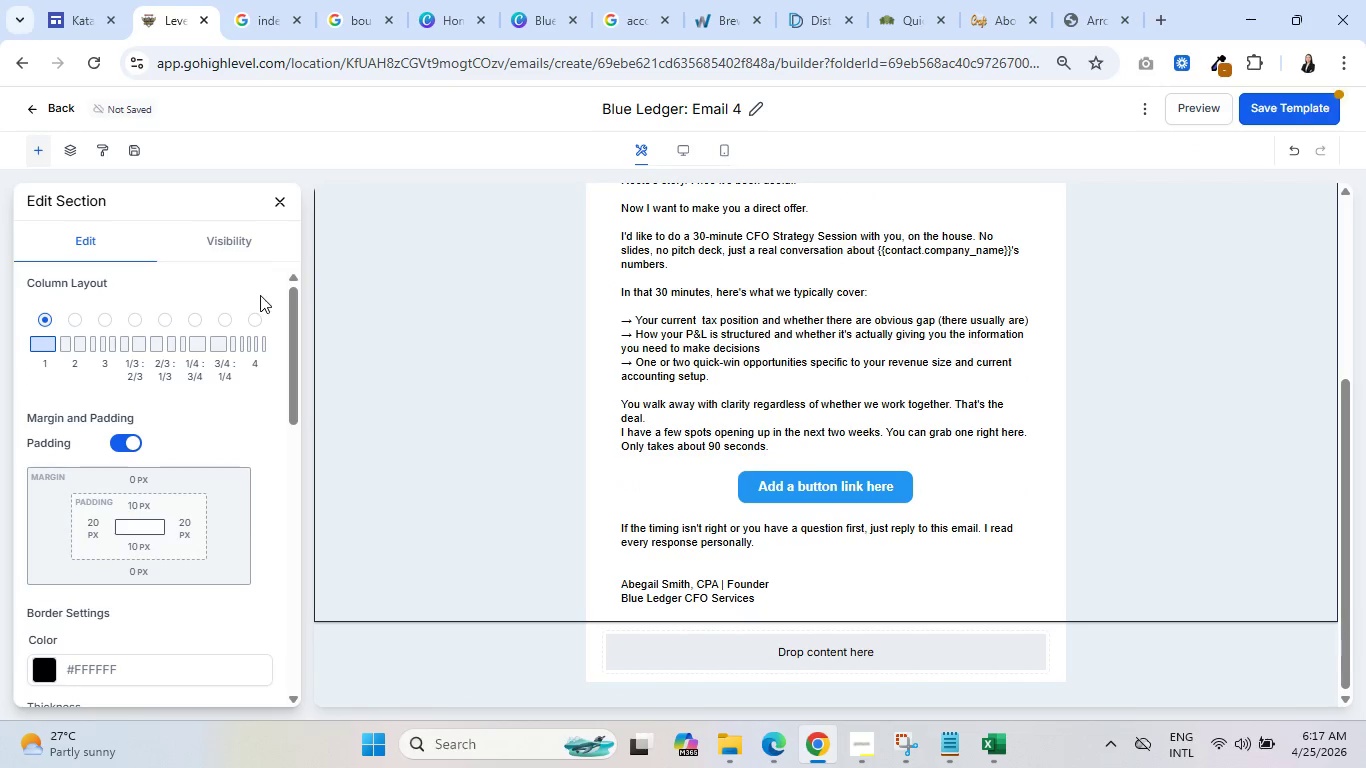 
mouse_move([1232, 109])
 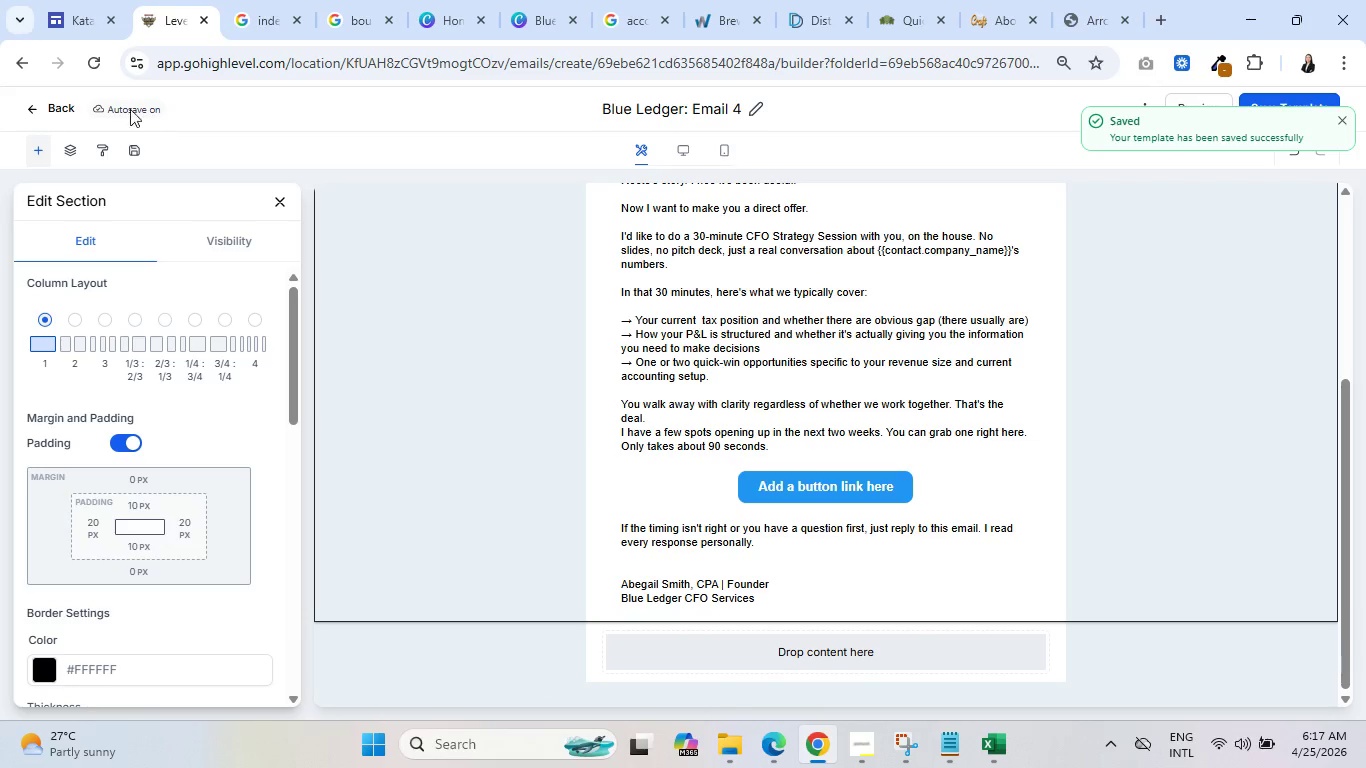 
left_click([54, 104])
 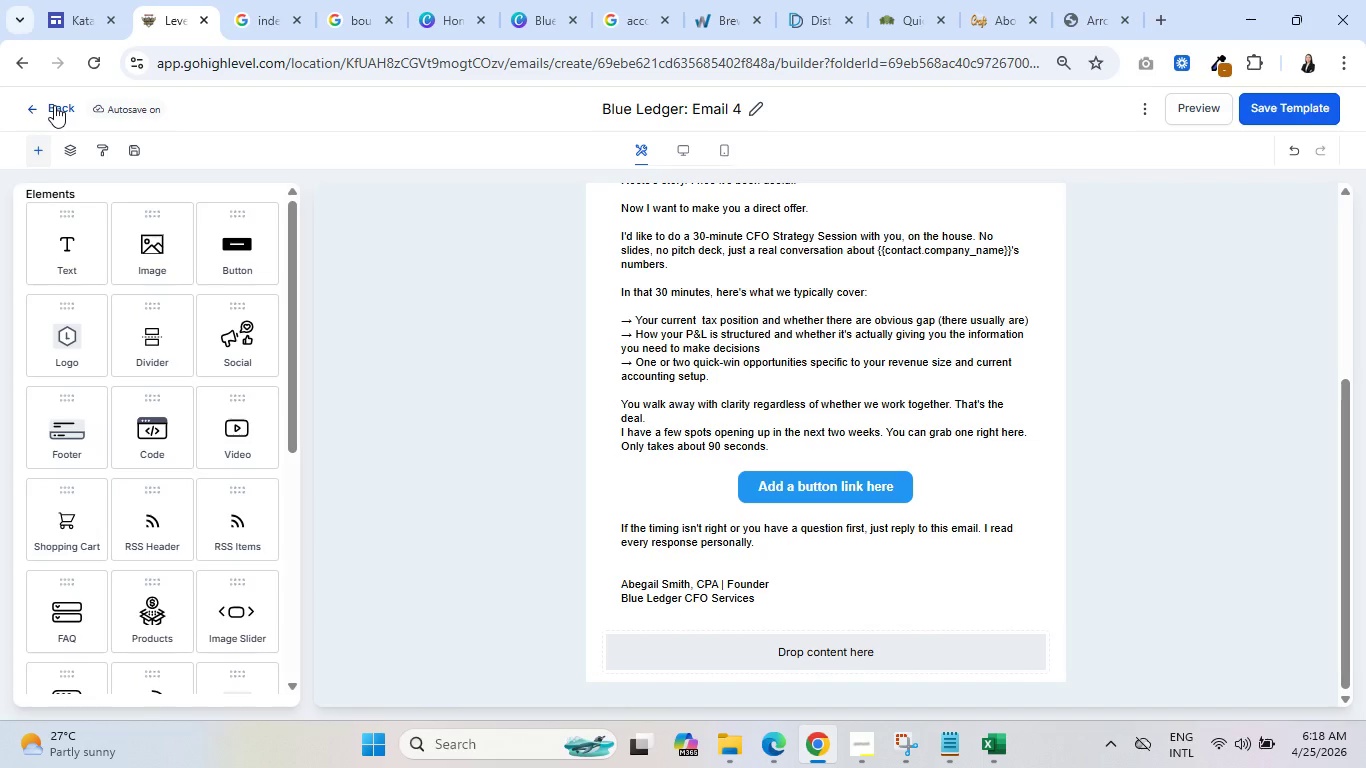 
wait(79.67)
 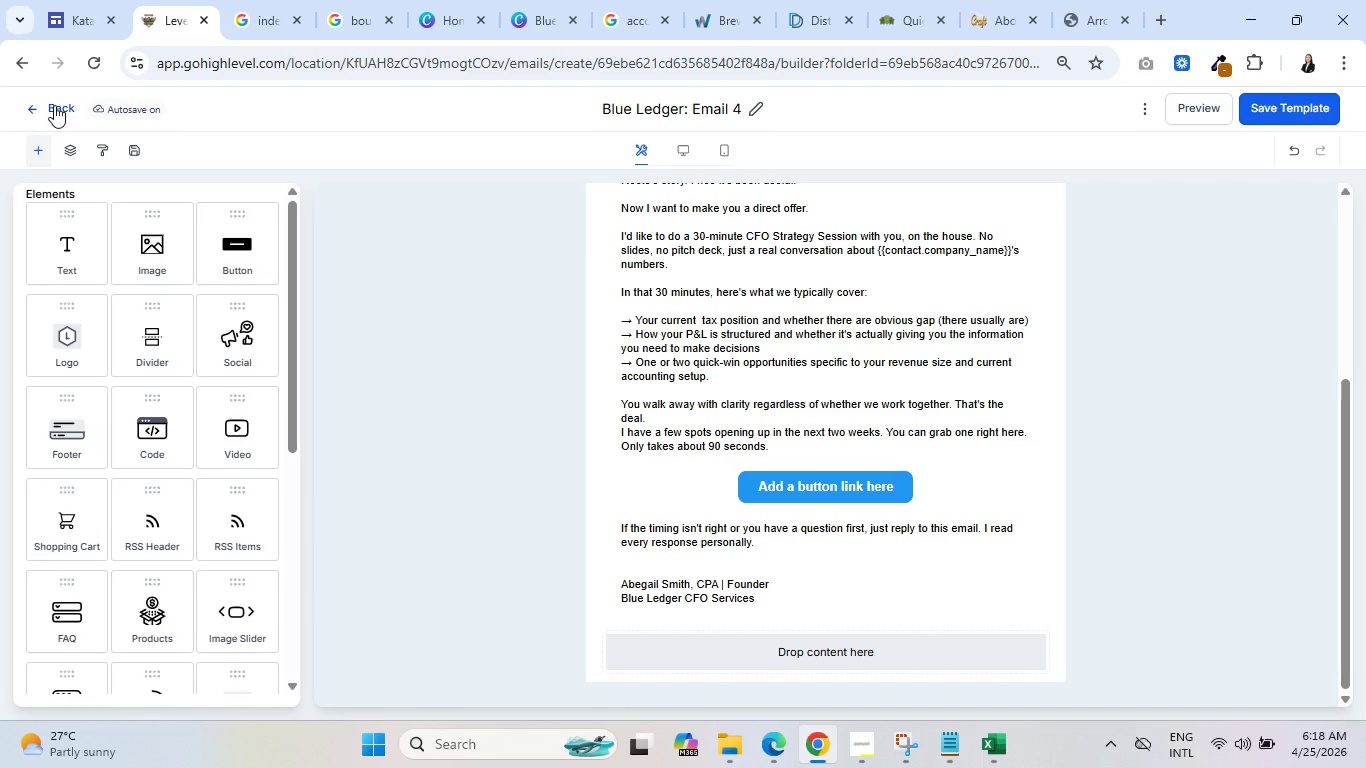 
scroll: coordinate [491, 404], scroll_direction: up, amount: 1.0
 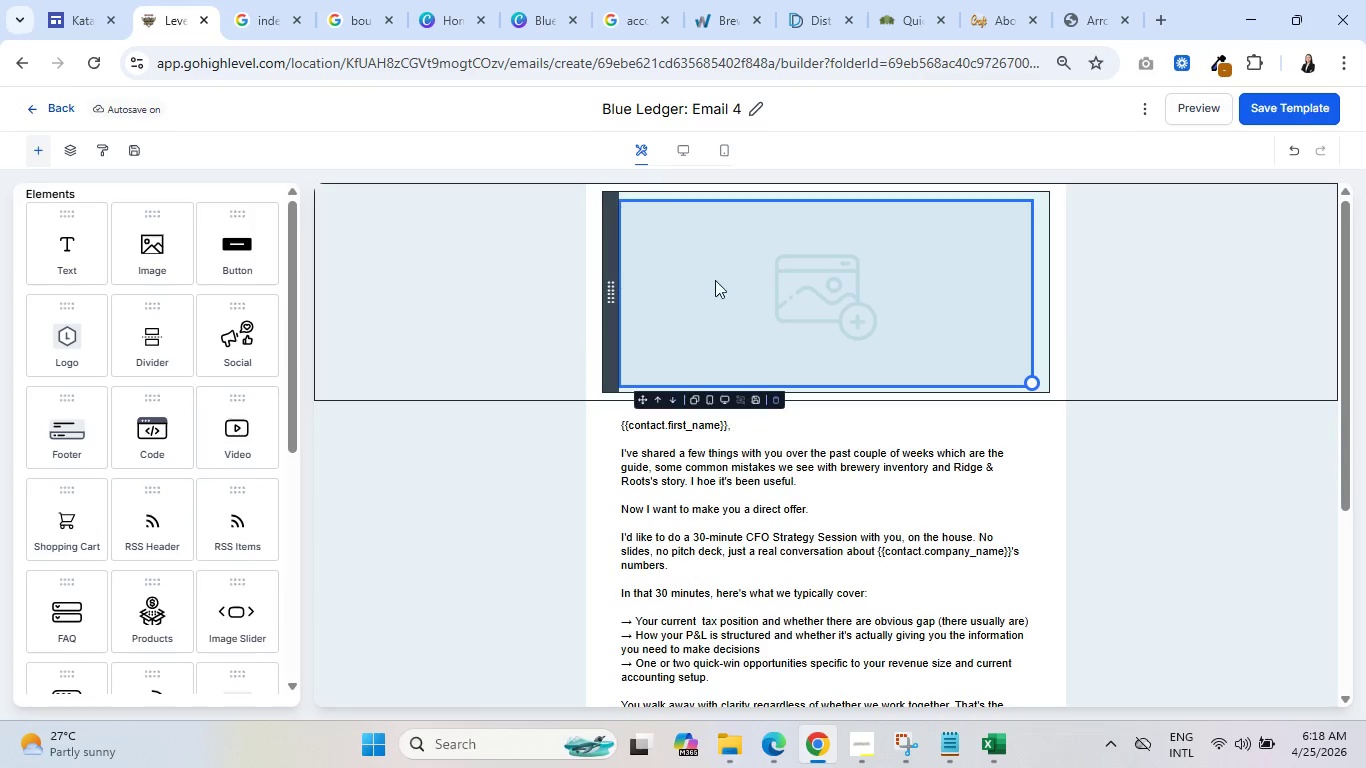 
left_click([721, 279])
 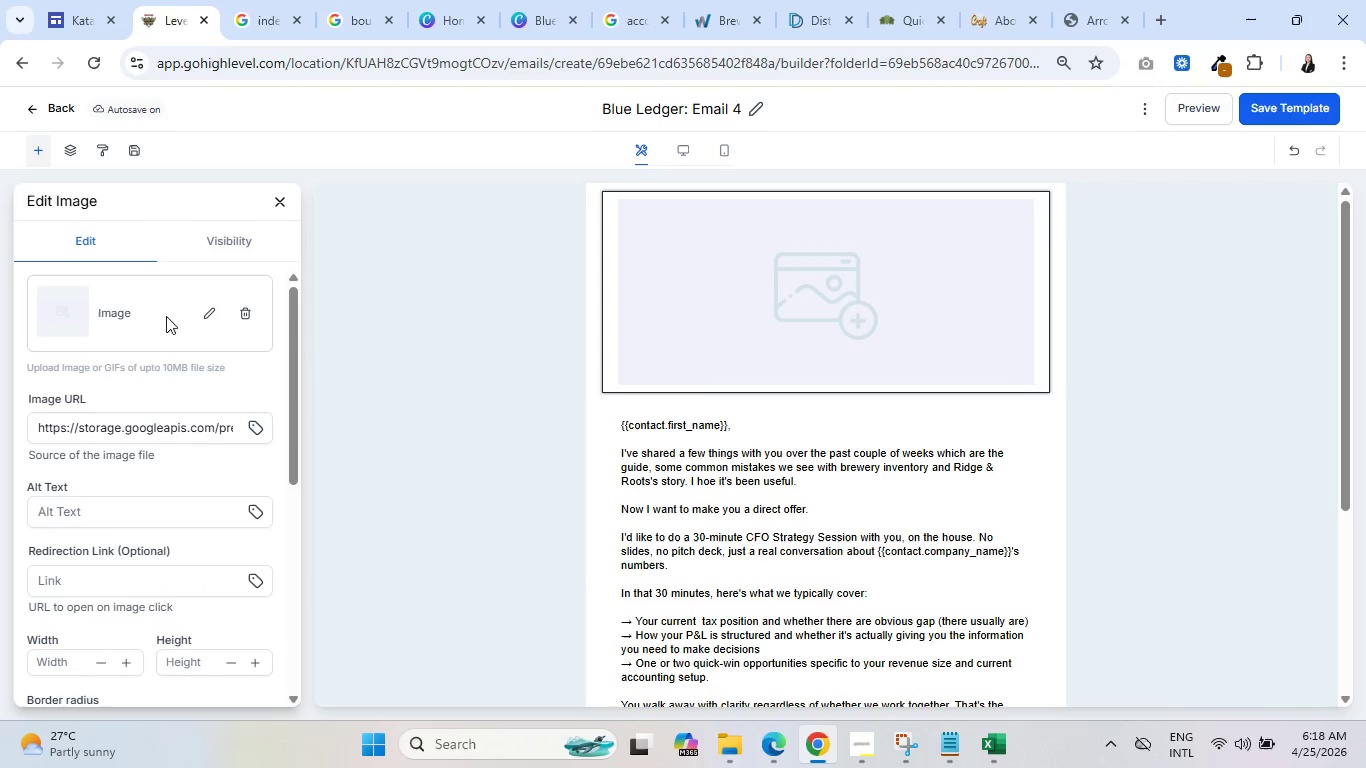 
left_click([208, 310])
 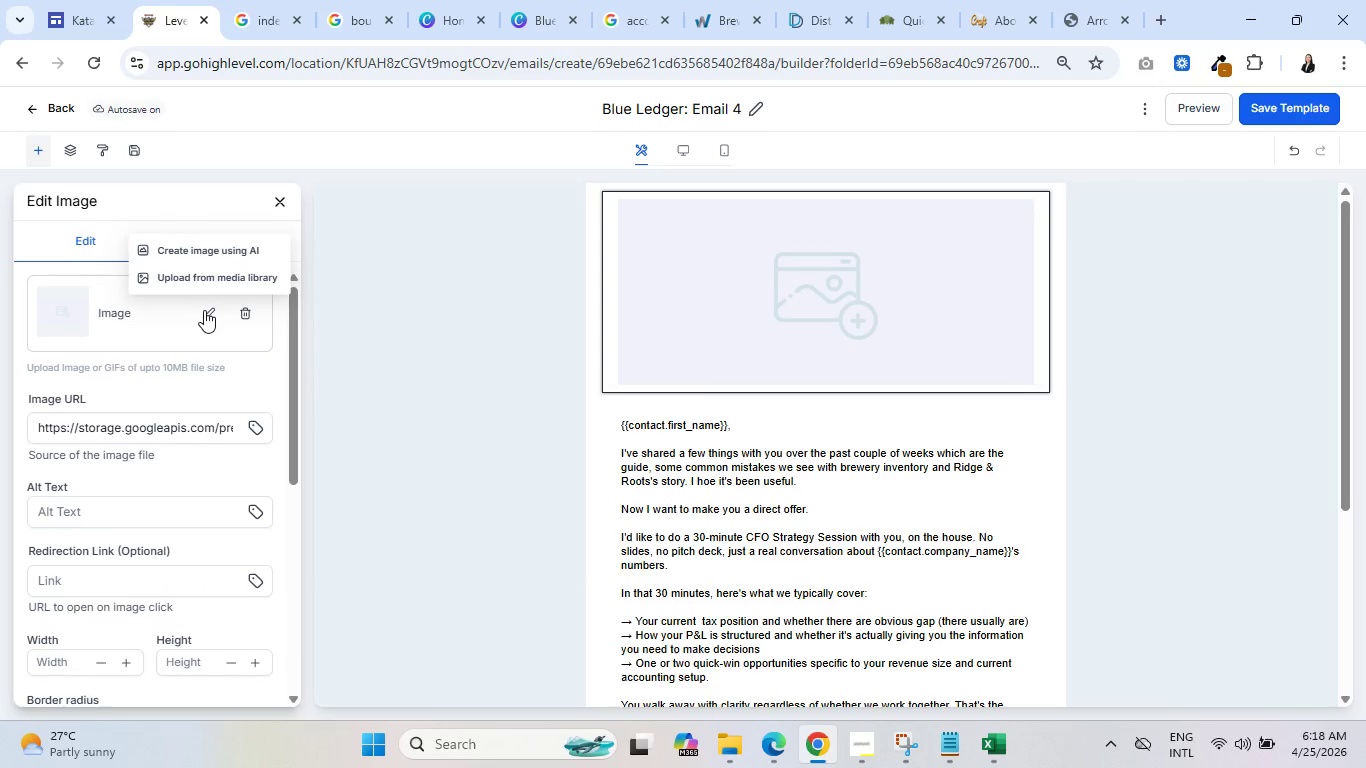 
left_click([196, 286])
 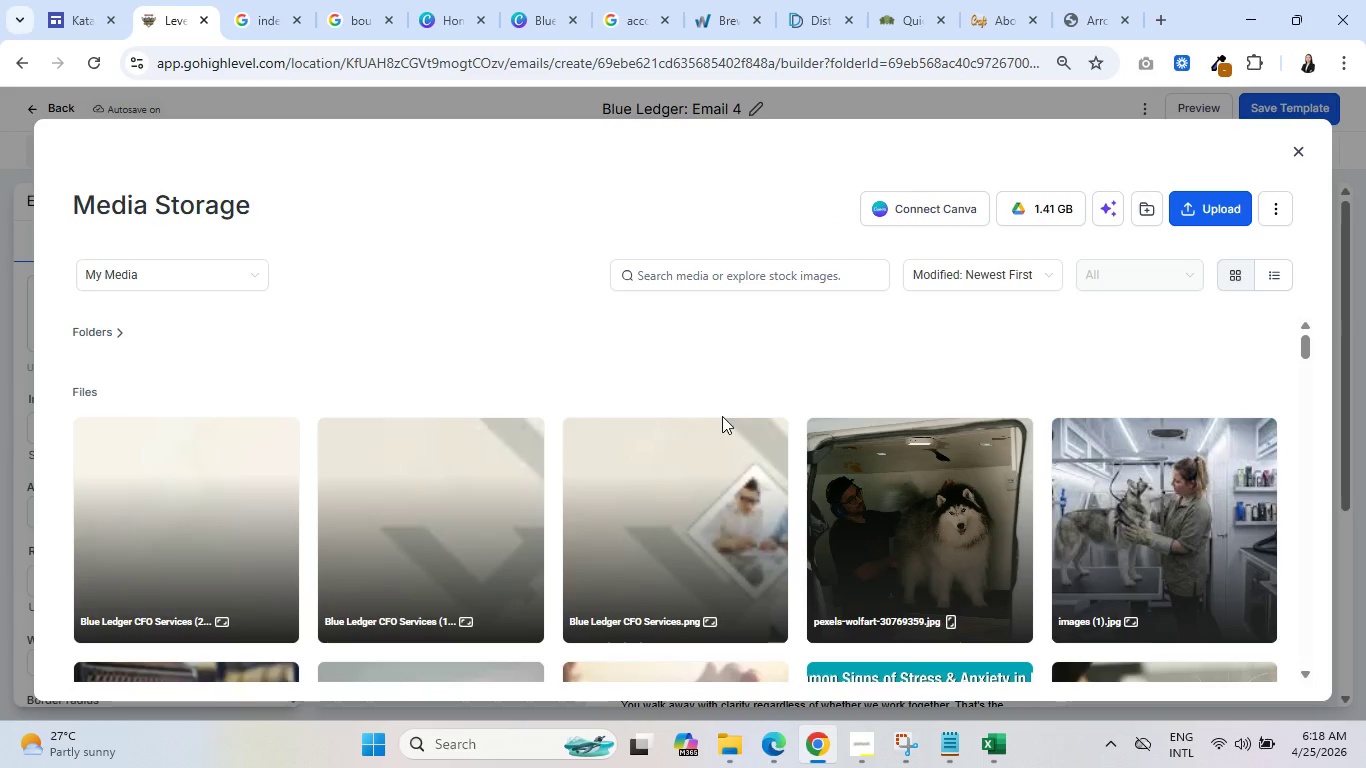 
left_click([677, 520])
 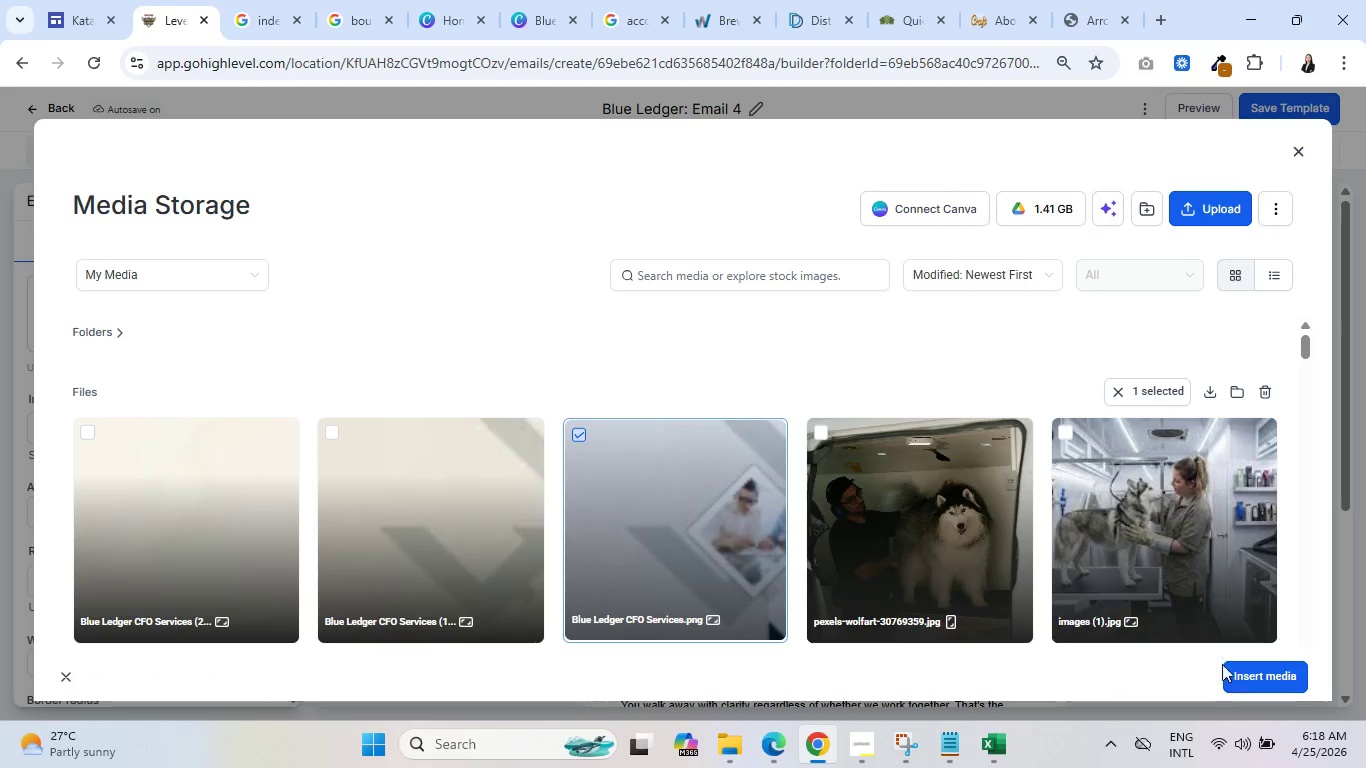 
left_click([1251, 680])
 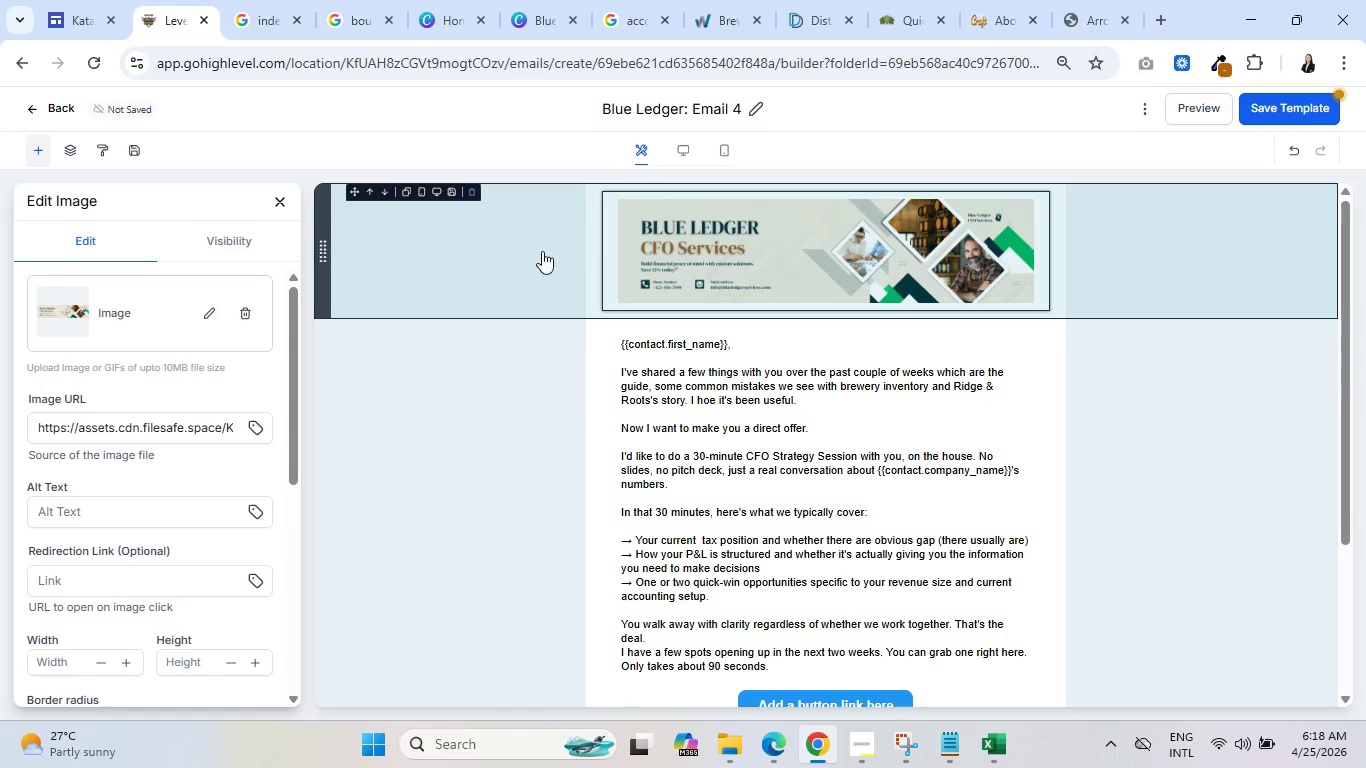 
left_click([488, 265])
 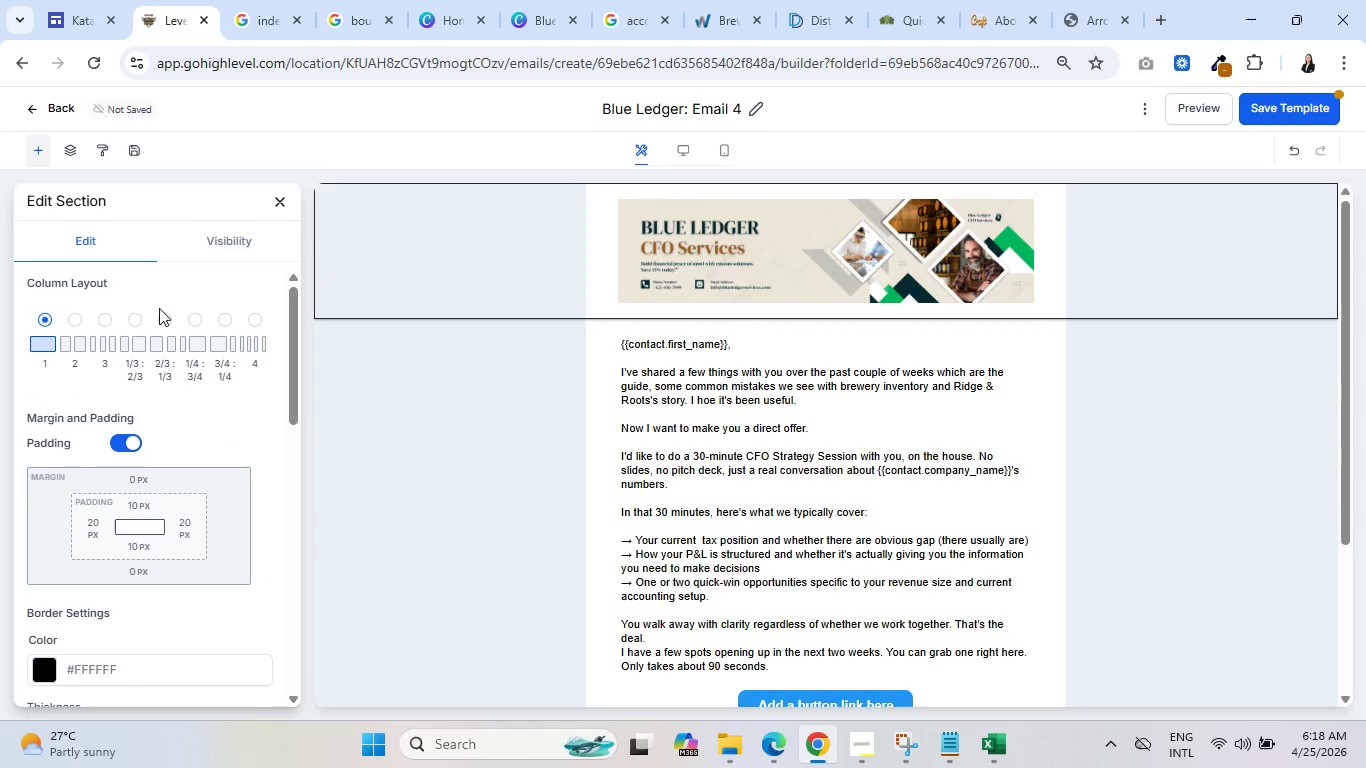 
scroll: coordinate [148, 564], scroll_direction: down, amount: 10.0
 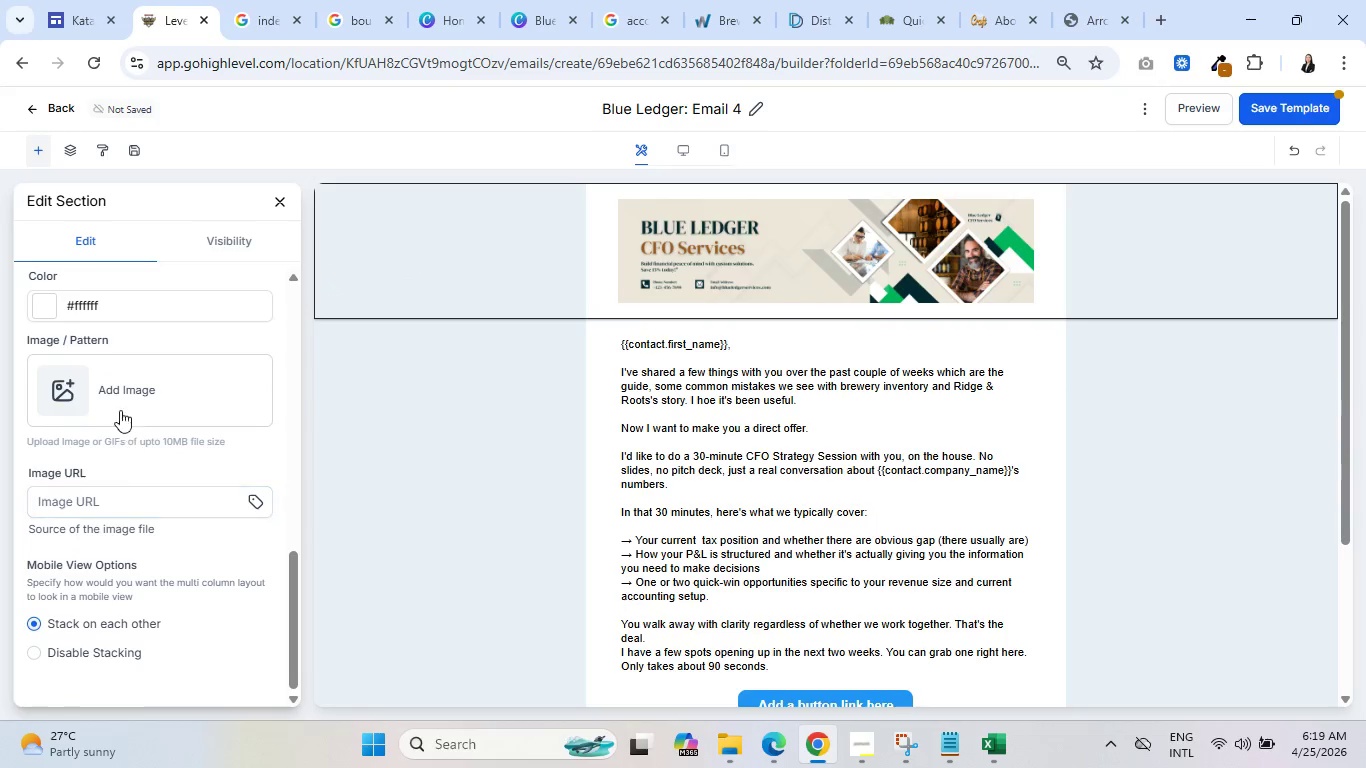 
left_click([119, 383])
 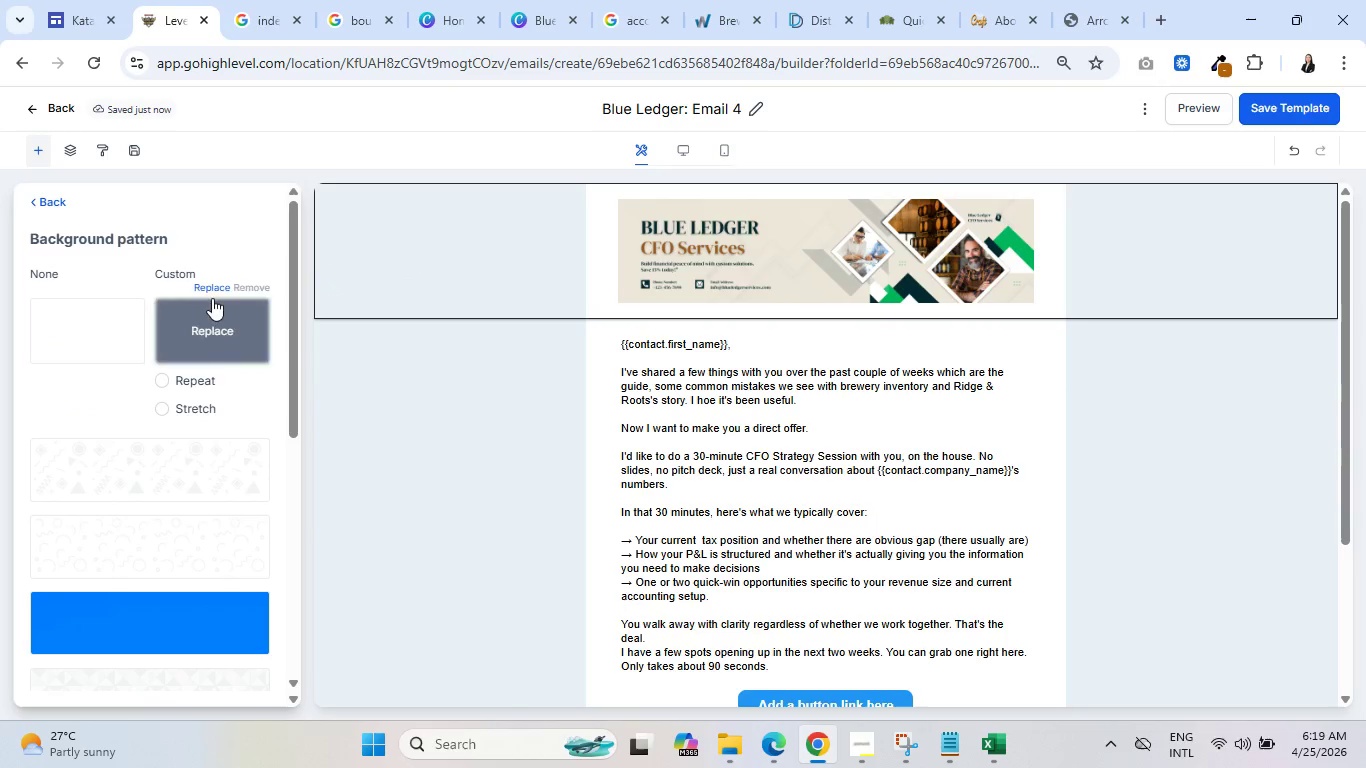 
left_click([212, 286])
 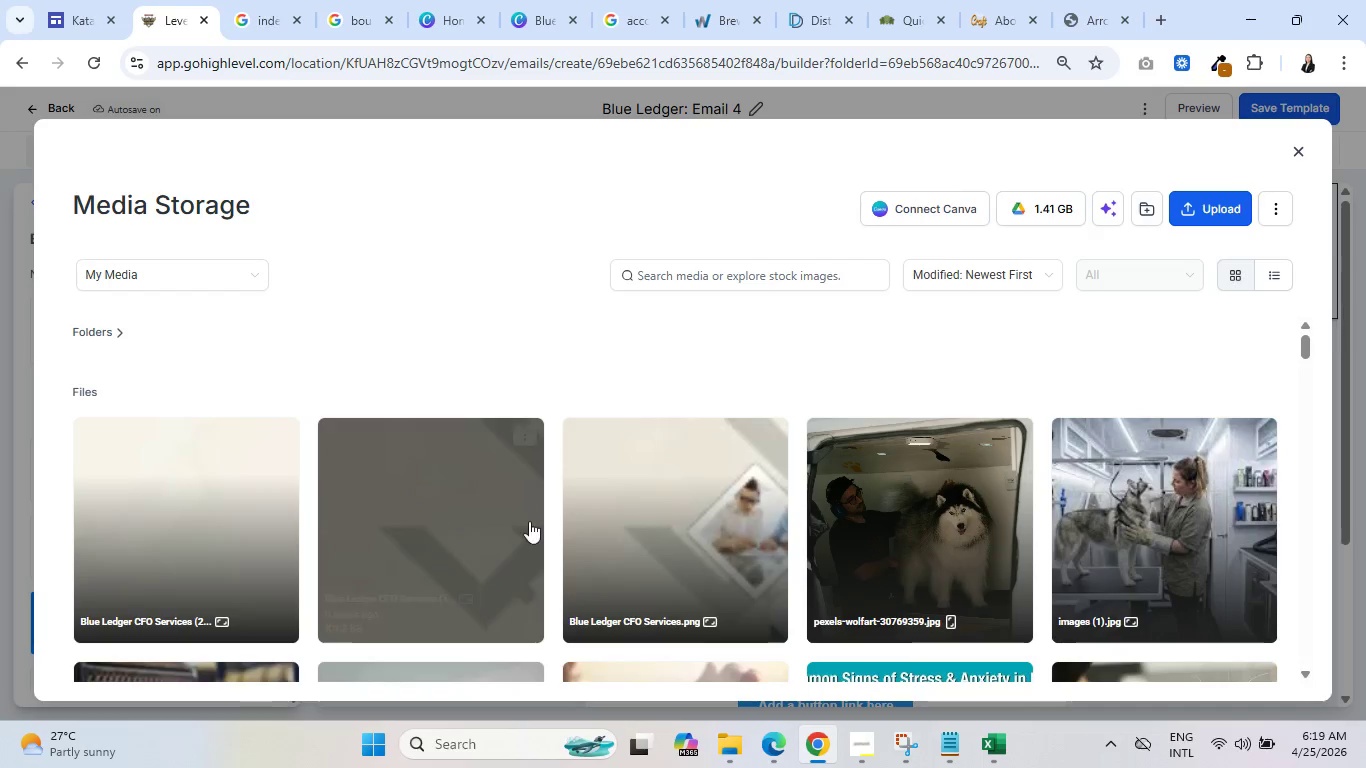 
left_click([469, 510])
 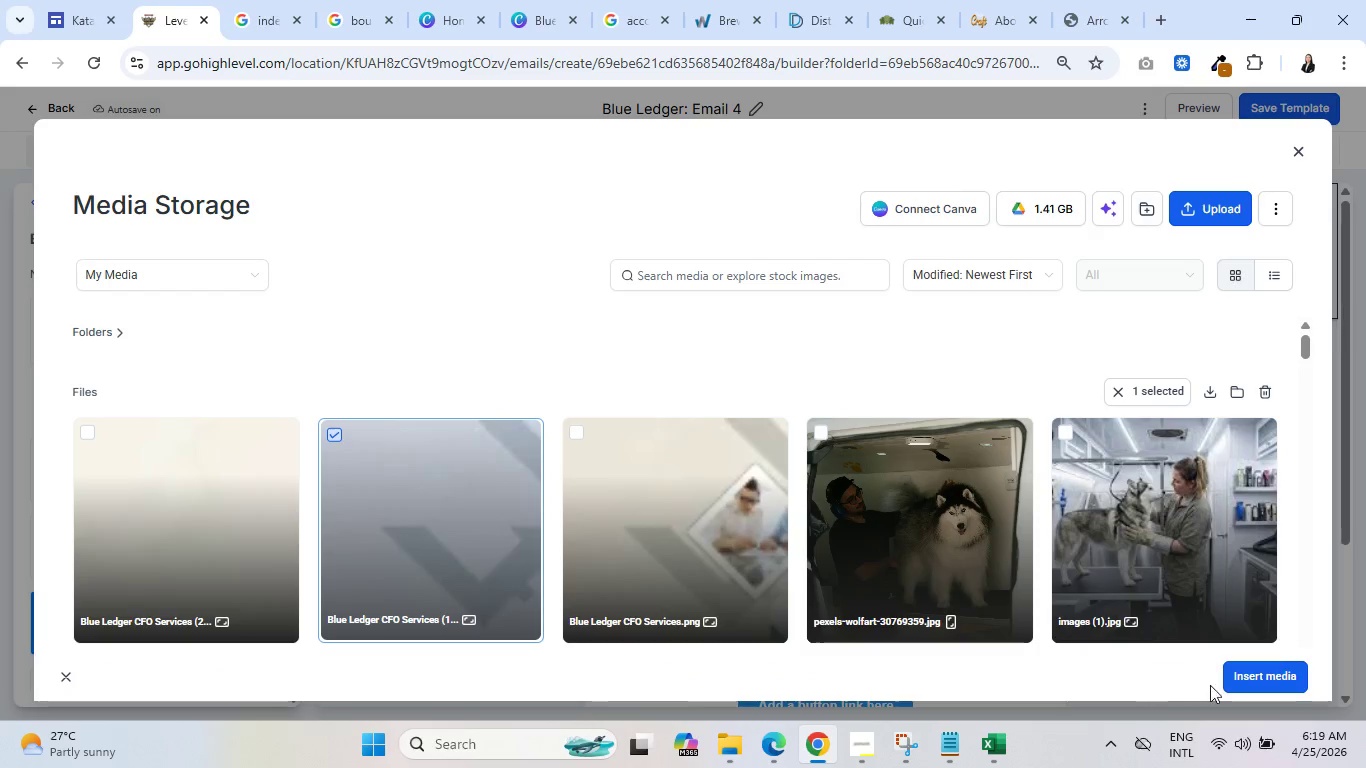 
left_click([1256, 675])
 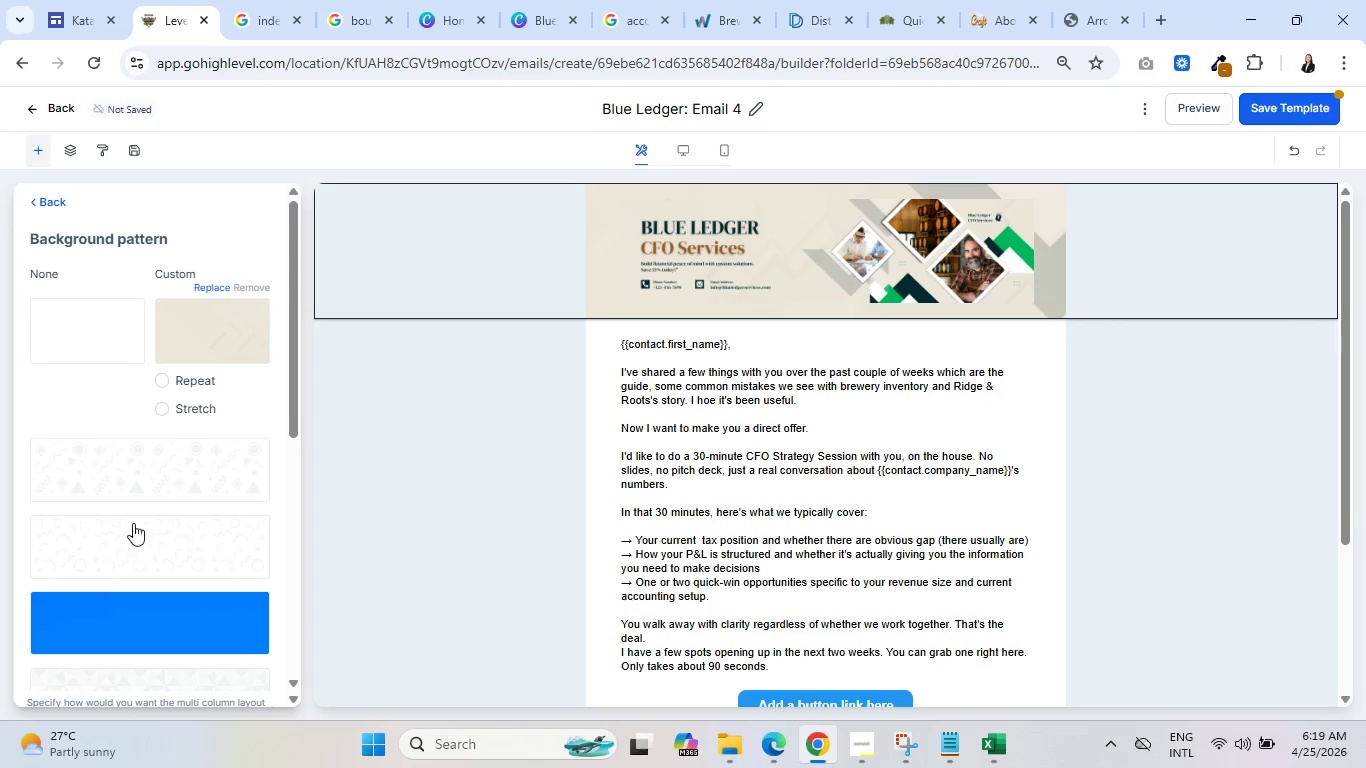 
scroll: coordinate [117, 471], scroll_direction: down, amount: 7.0
 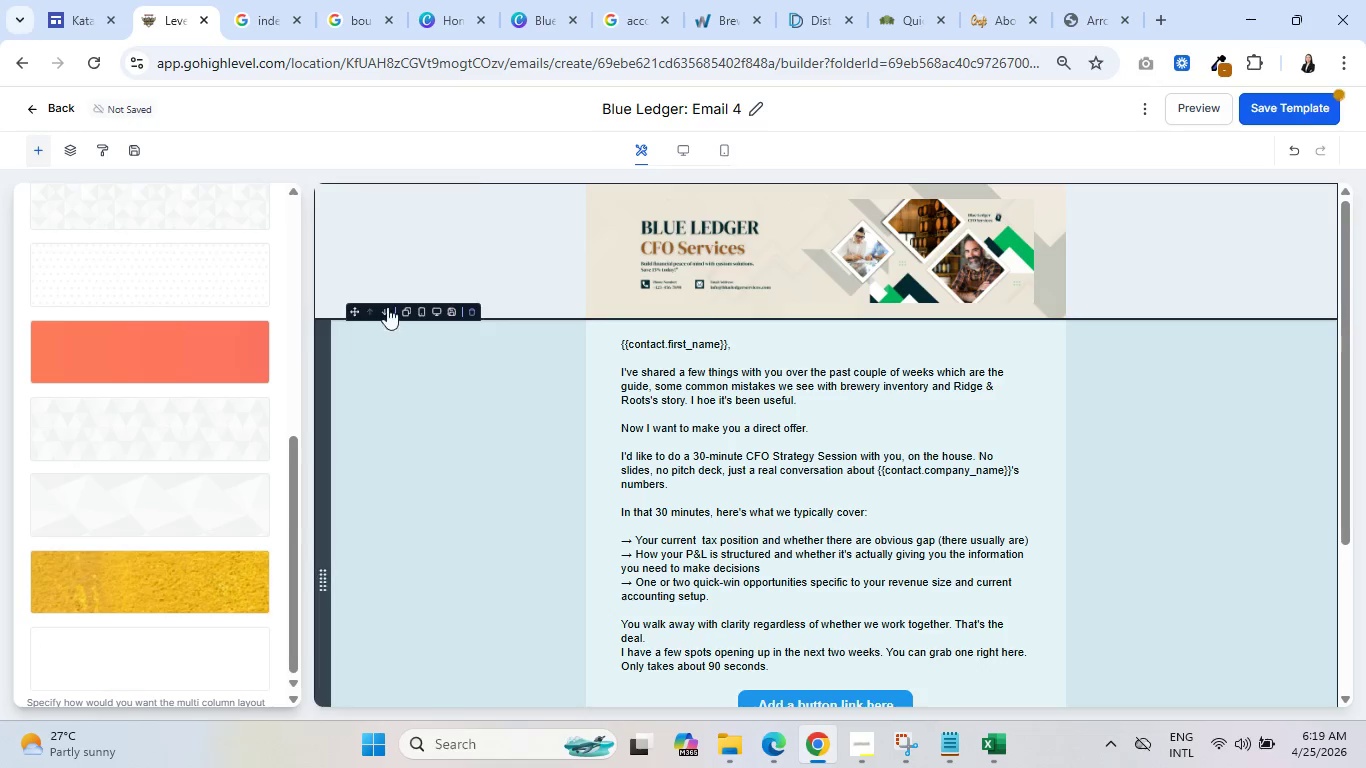 
left_click([435, 275])
 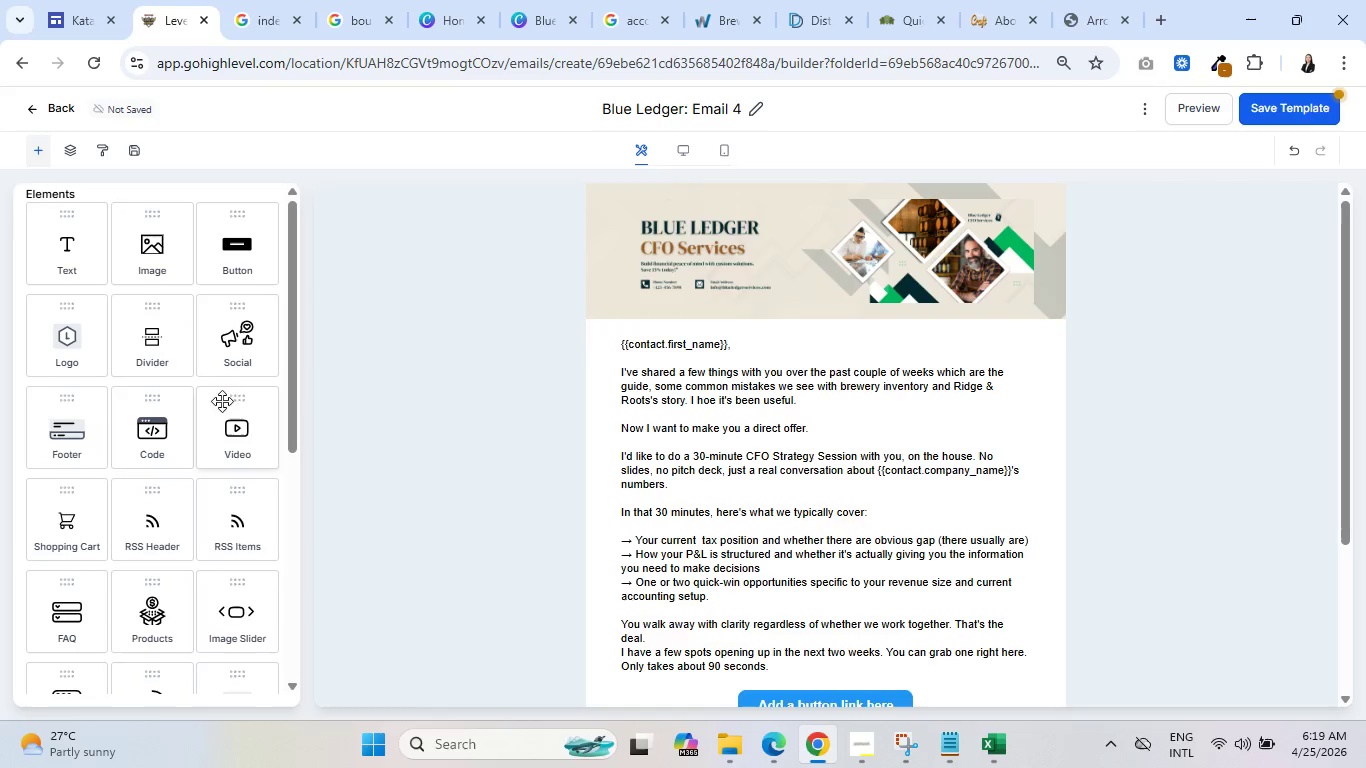 
left_click([449, 303])
 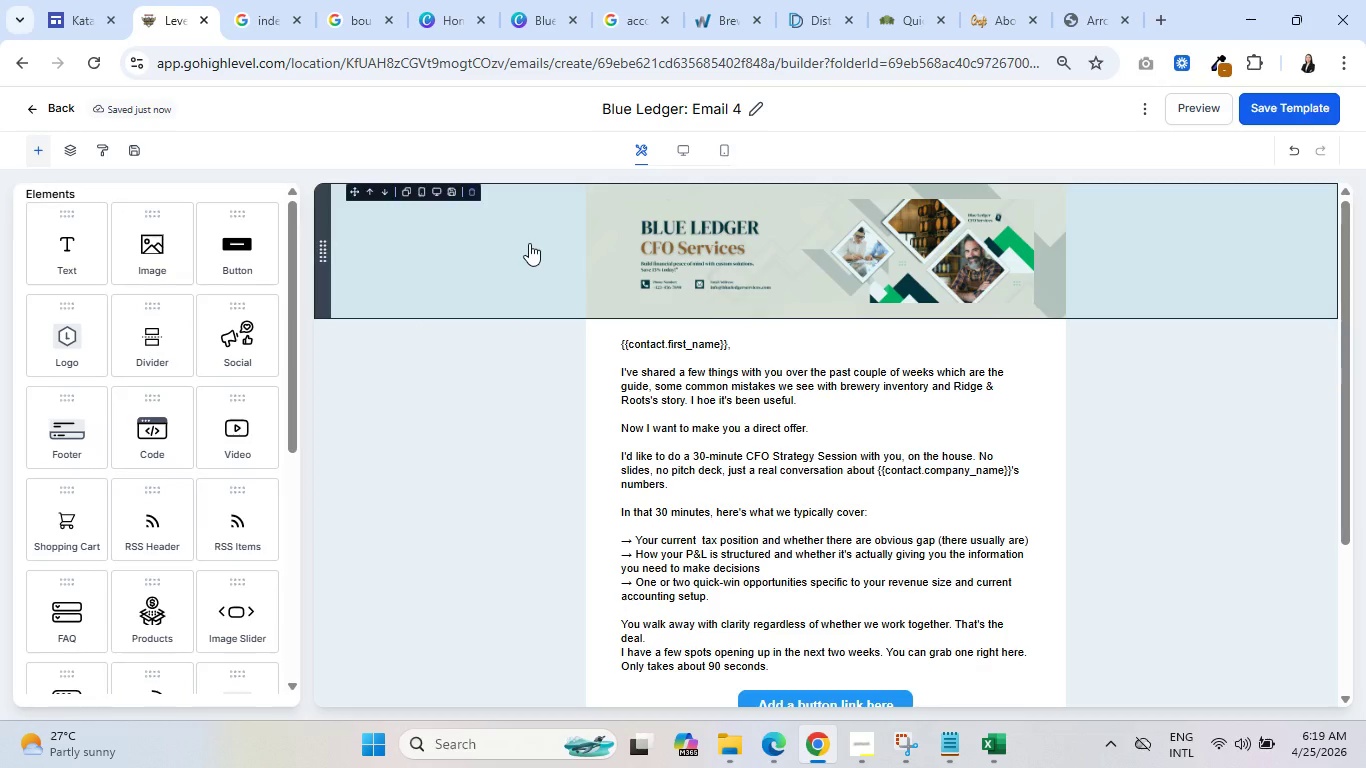 
left_click([529, 243])
 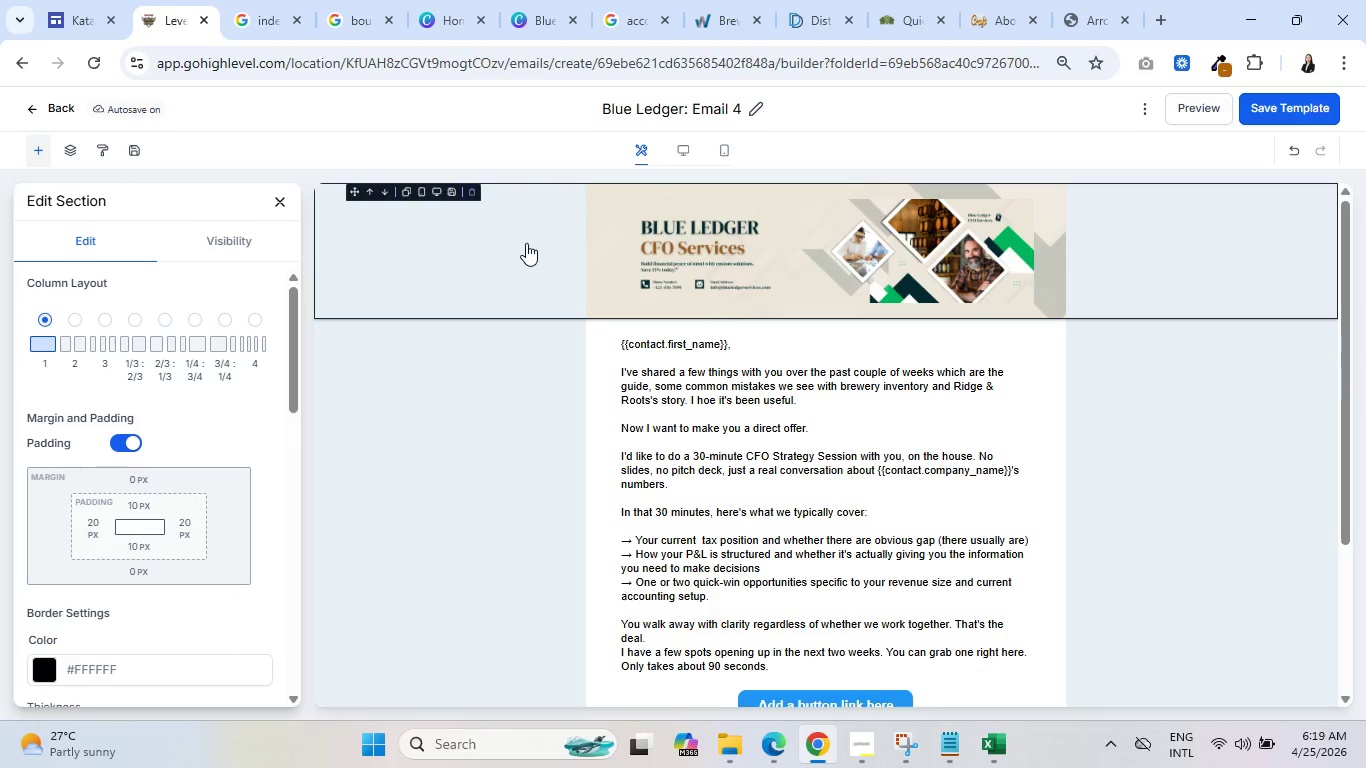 
left_click([461, 396])
 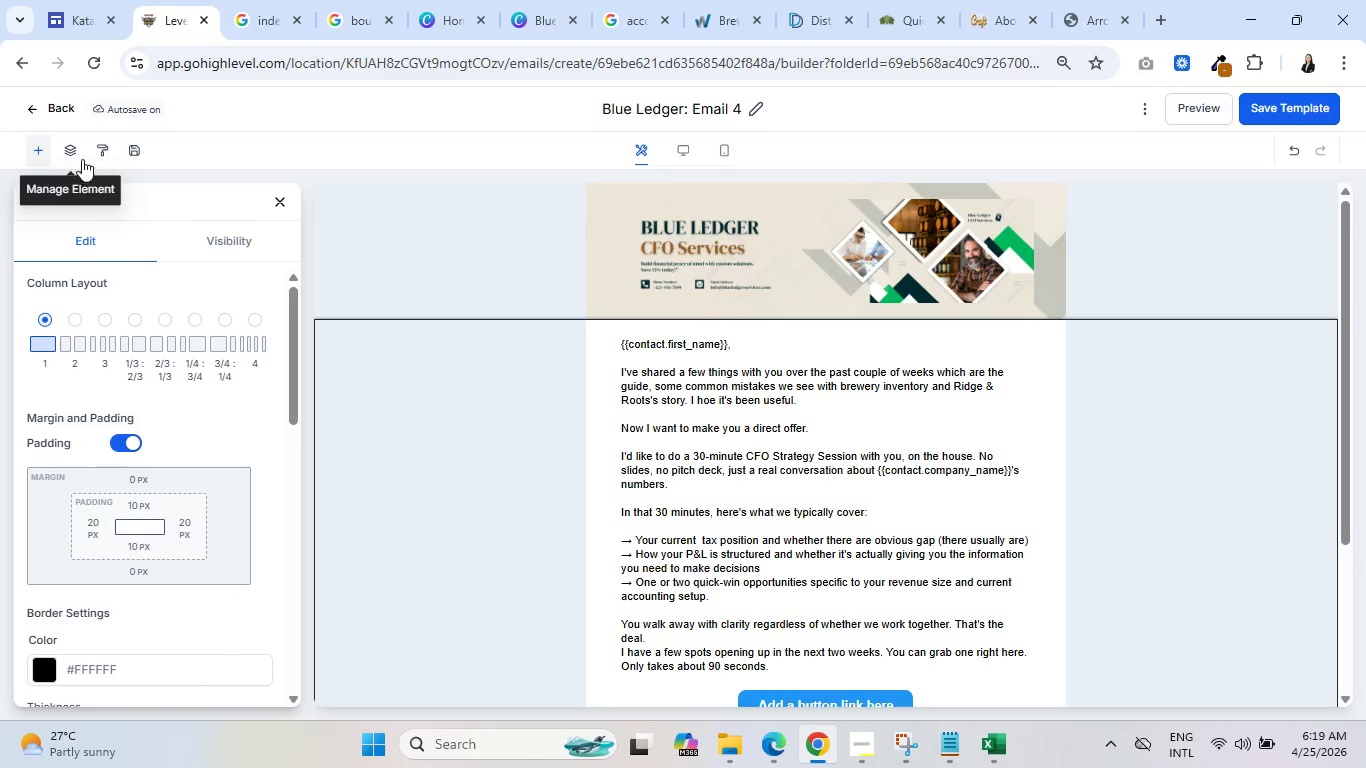 
left_click([236, 236])
 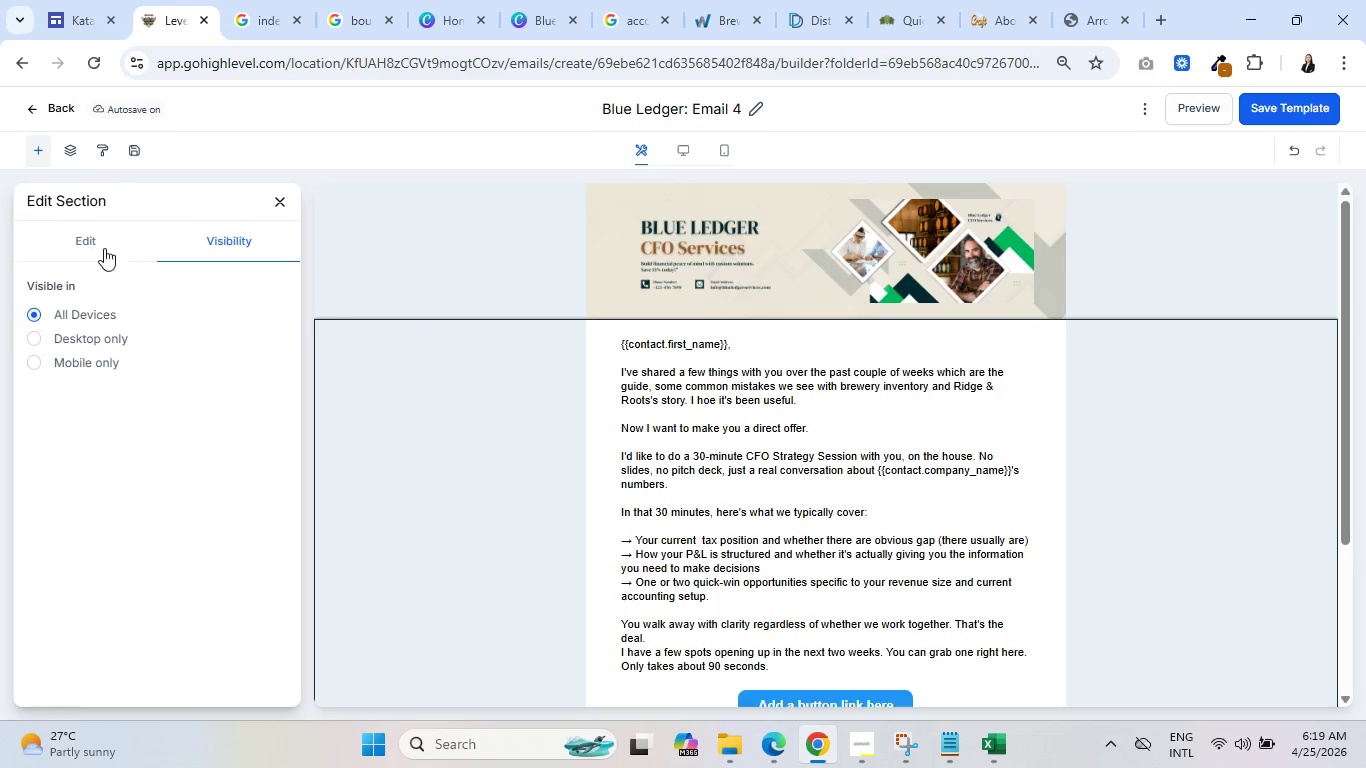 
left_click([98, 239])
 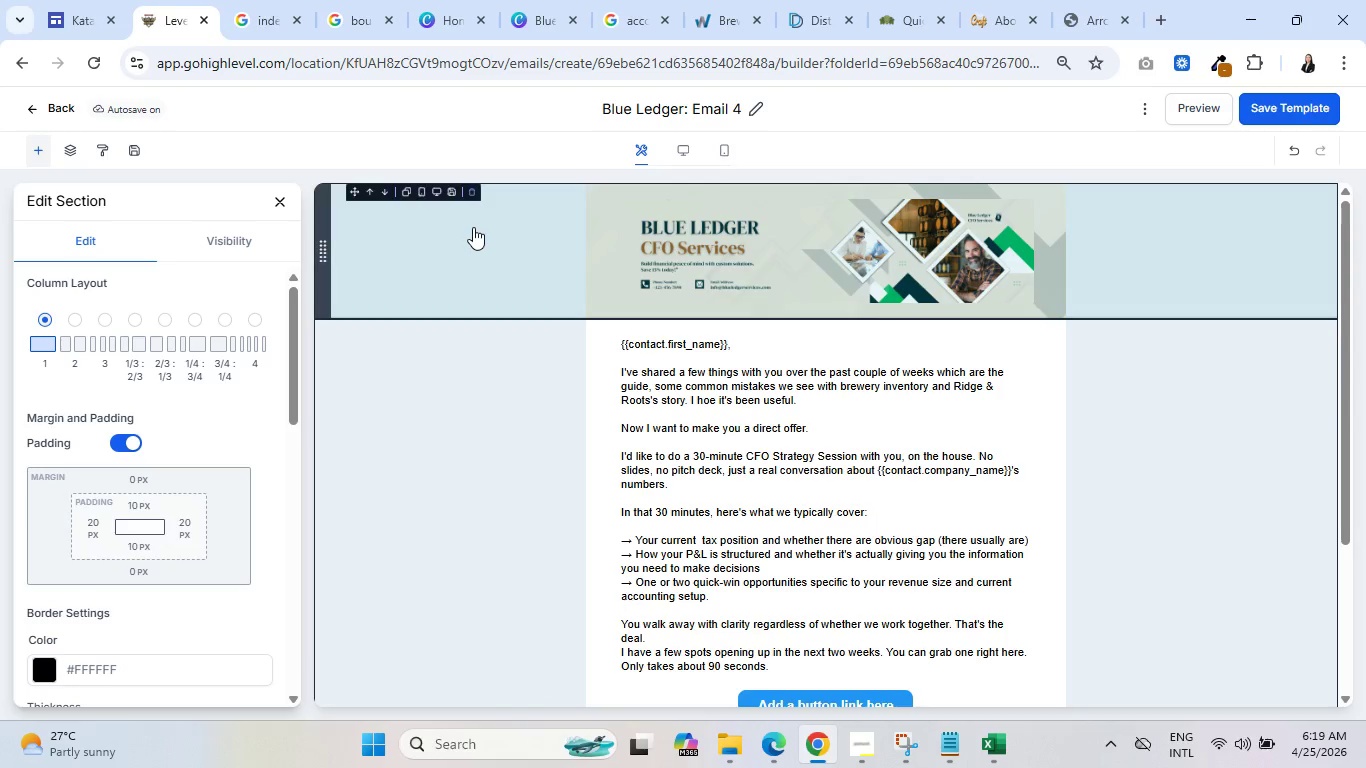 
left_click([473, 242])
 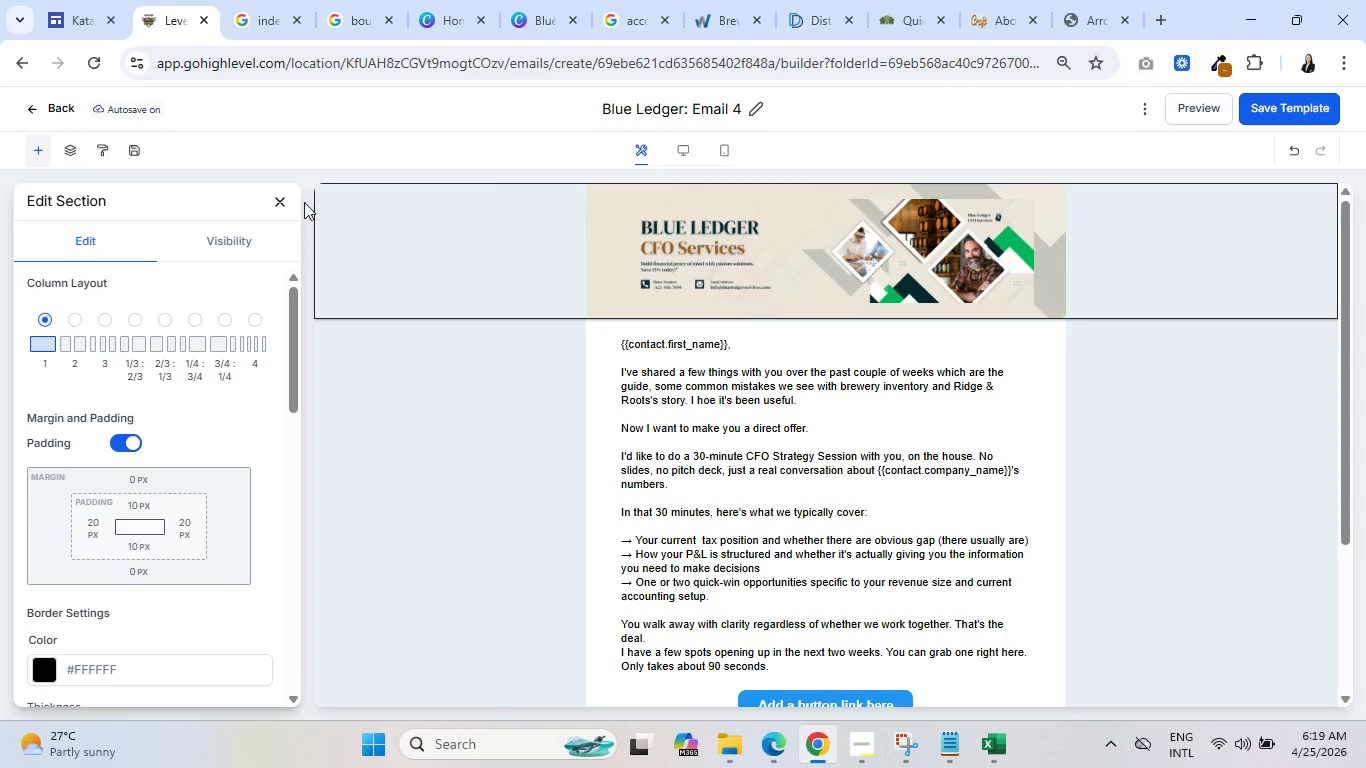 
left_click([275, 198])
 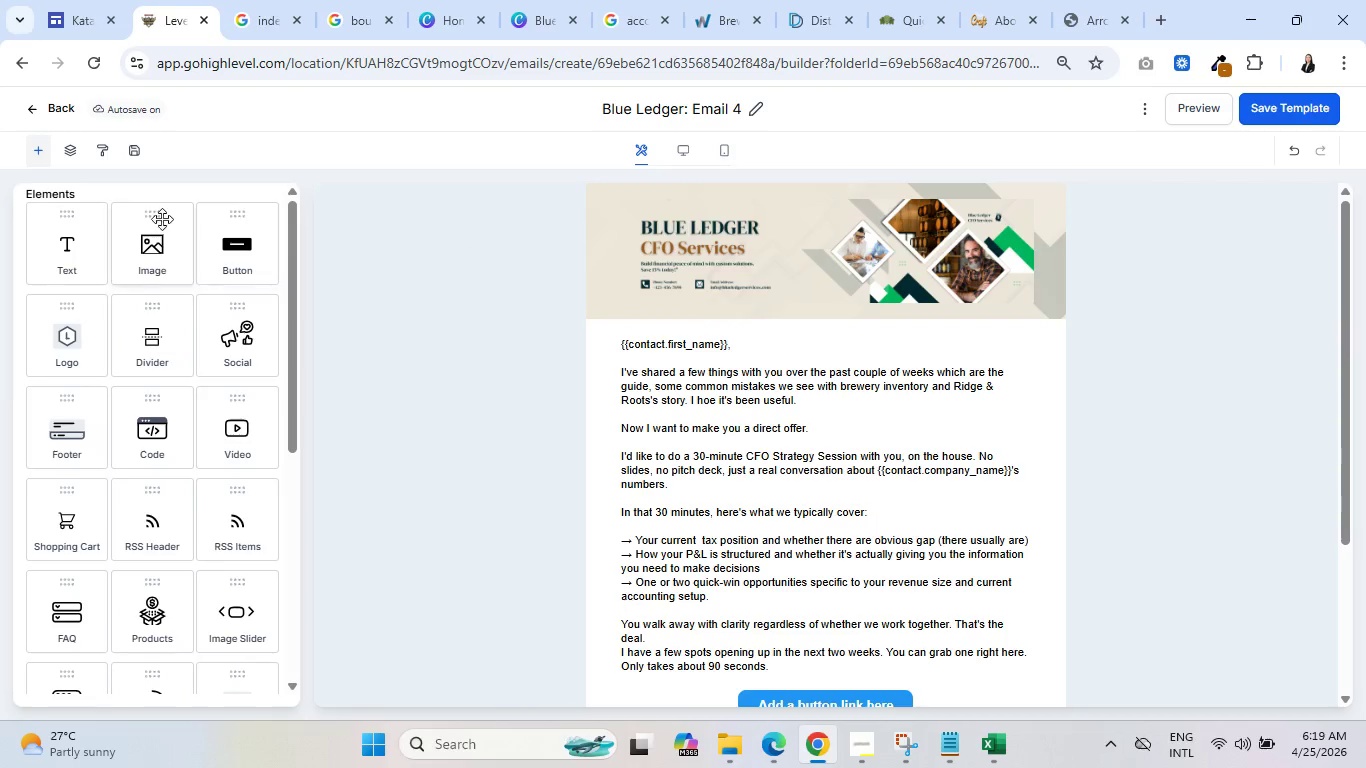 
scroll: coordinate [100, 293], scroll_direction: down, amount: 4.0
 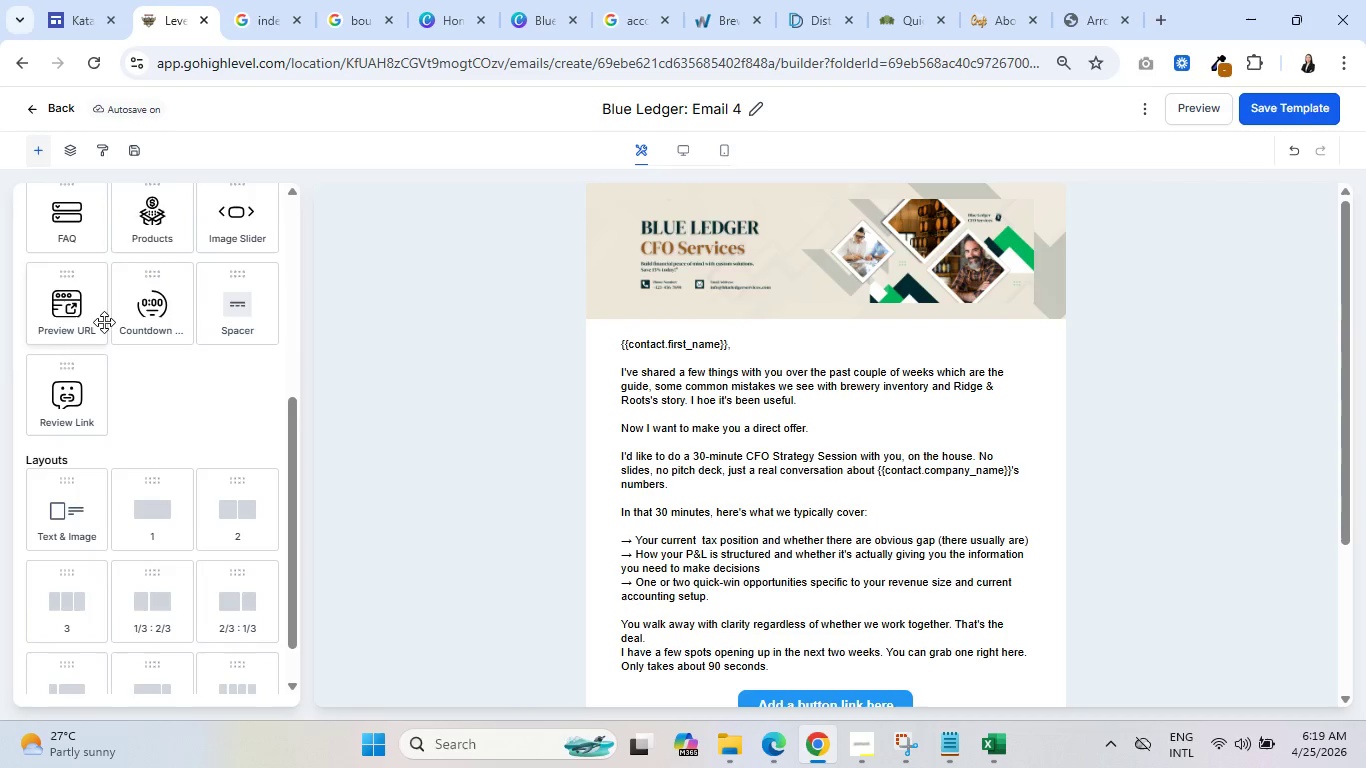 
scroll: coordinate [114, 315], scroll_direction: up, amount: 12.0
 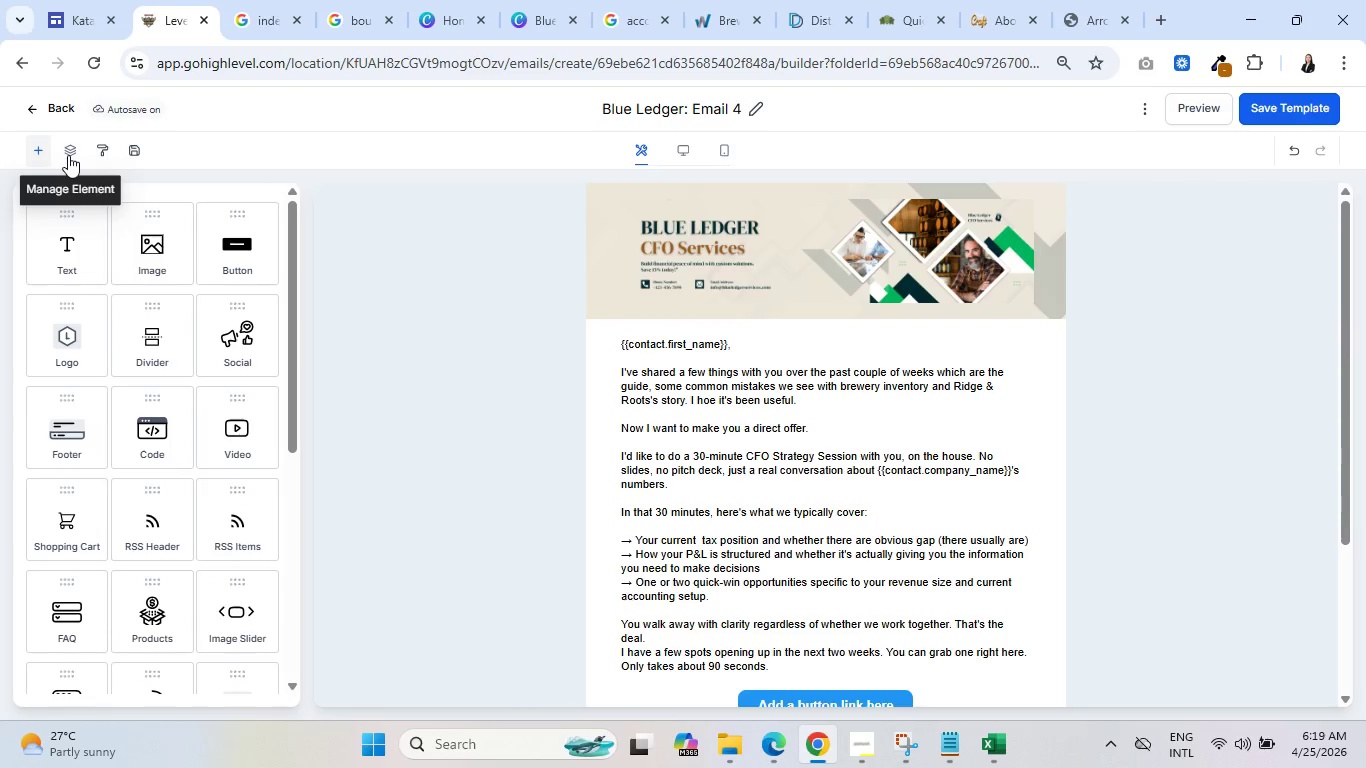 
left_click([68, 155])
 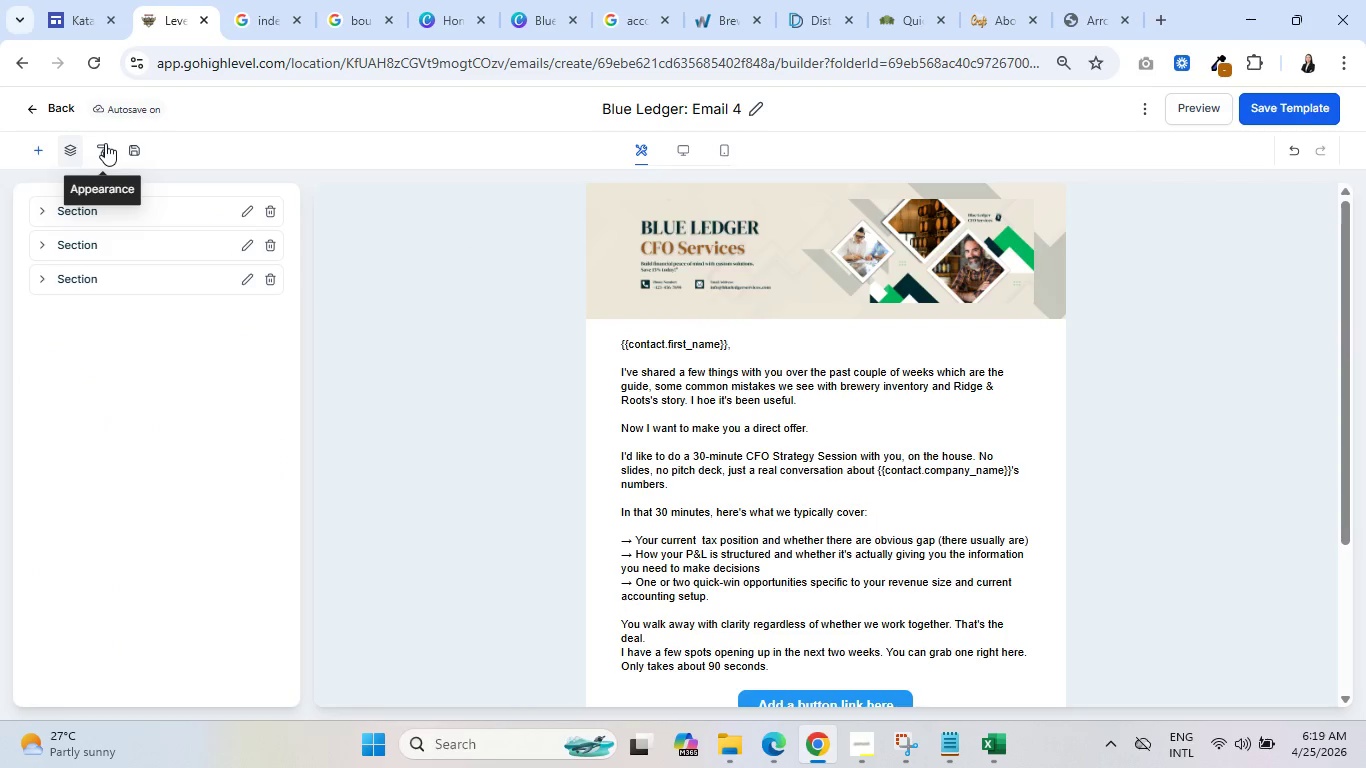 
left_click([105, 143])
 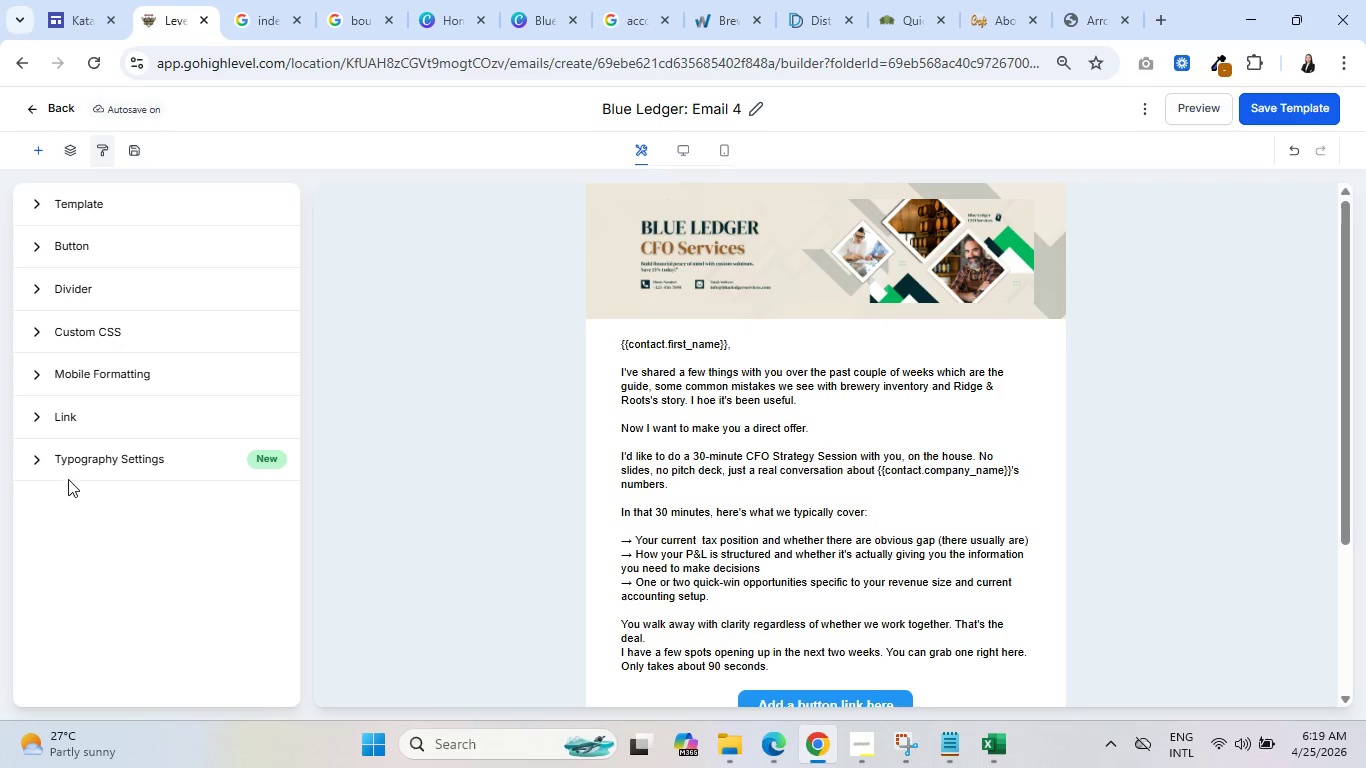 
left_click([39, 412])
 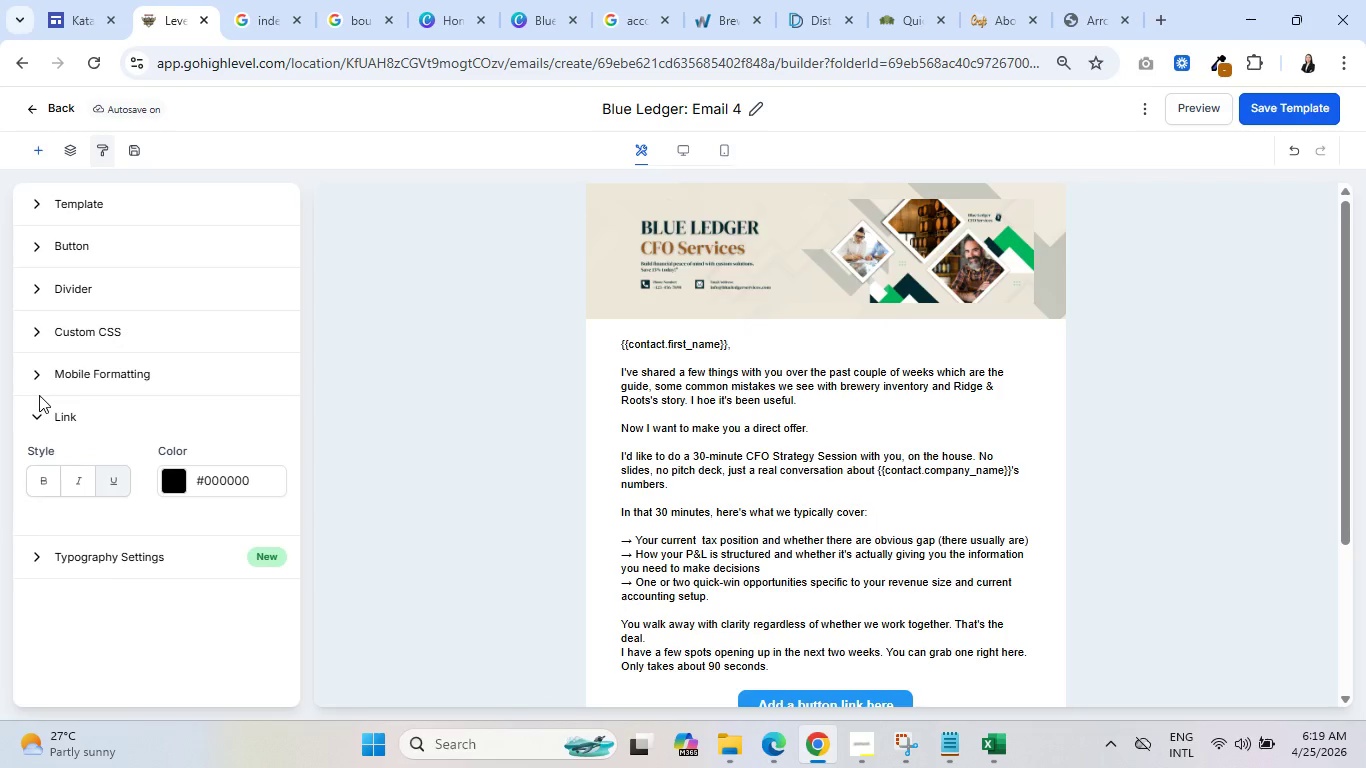 
left_click([42, 365])
 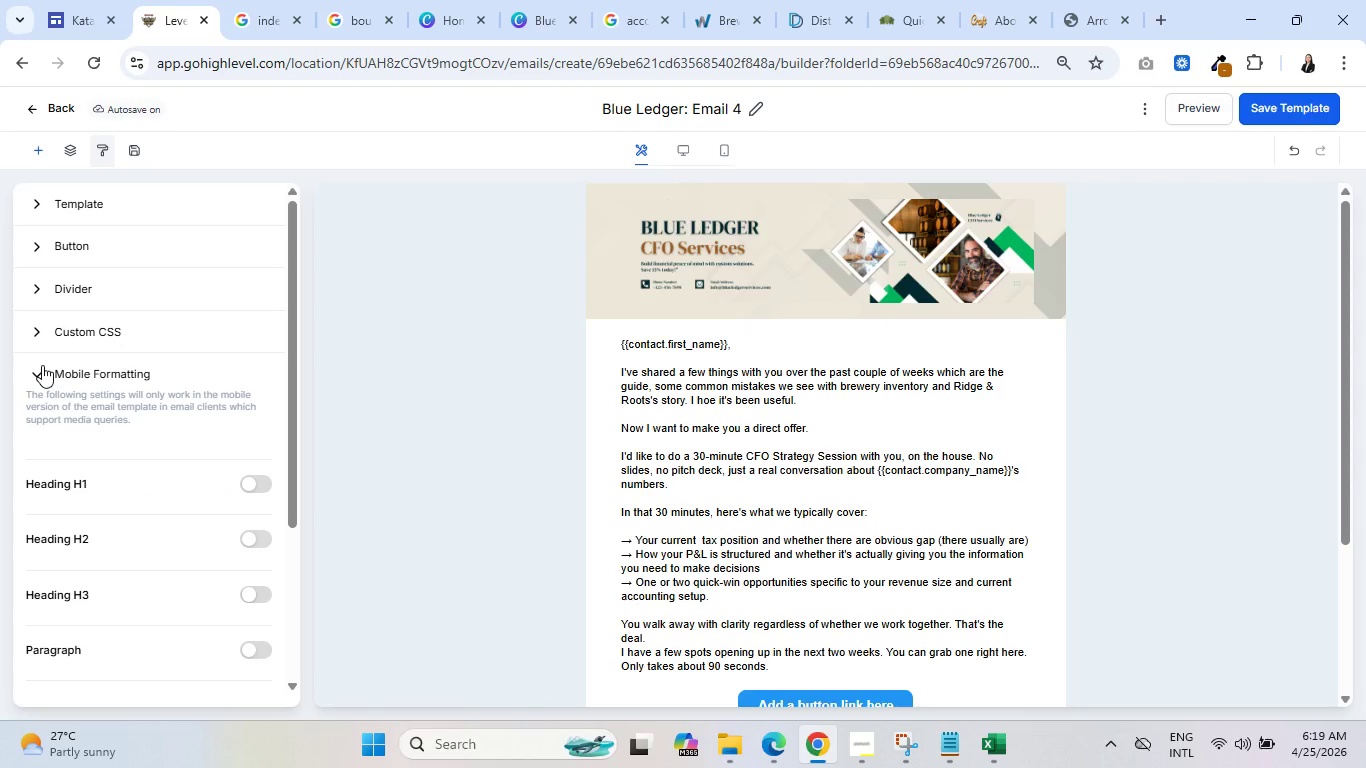 
left_click([34, 337])
 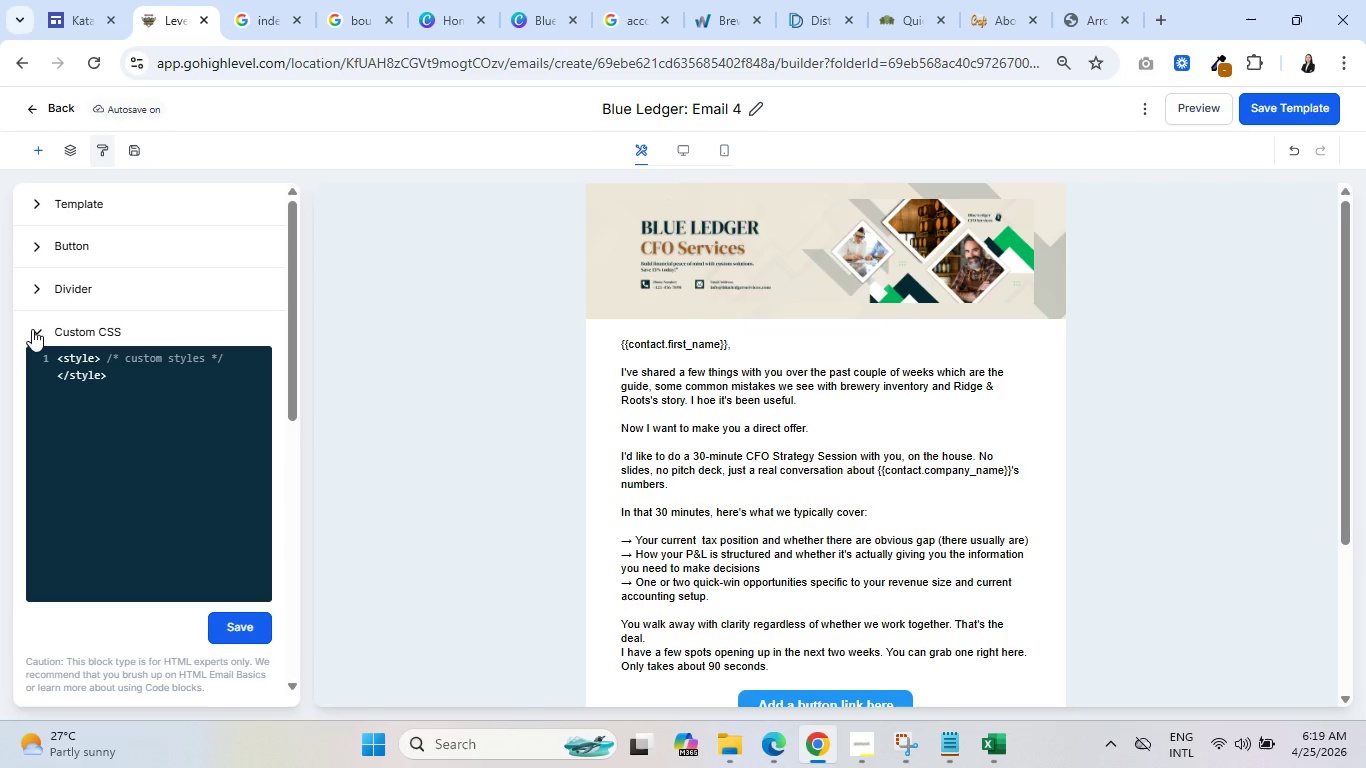 
left_click([32, 328])
 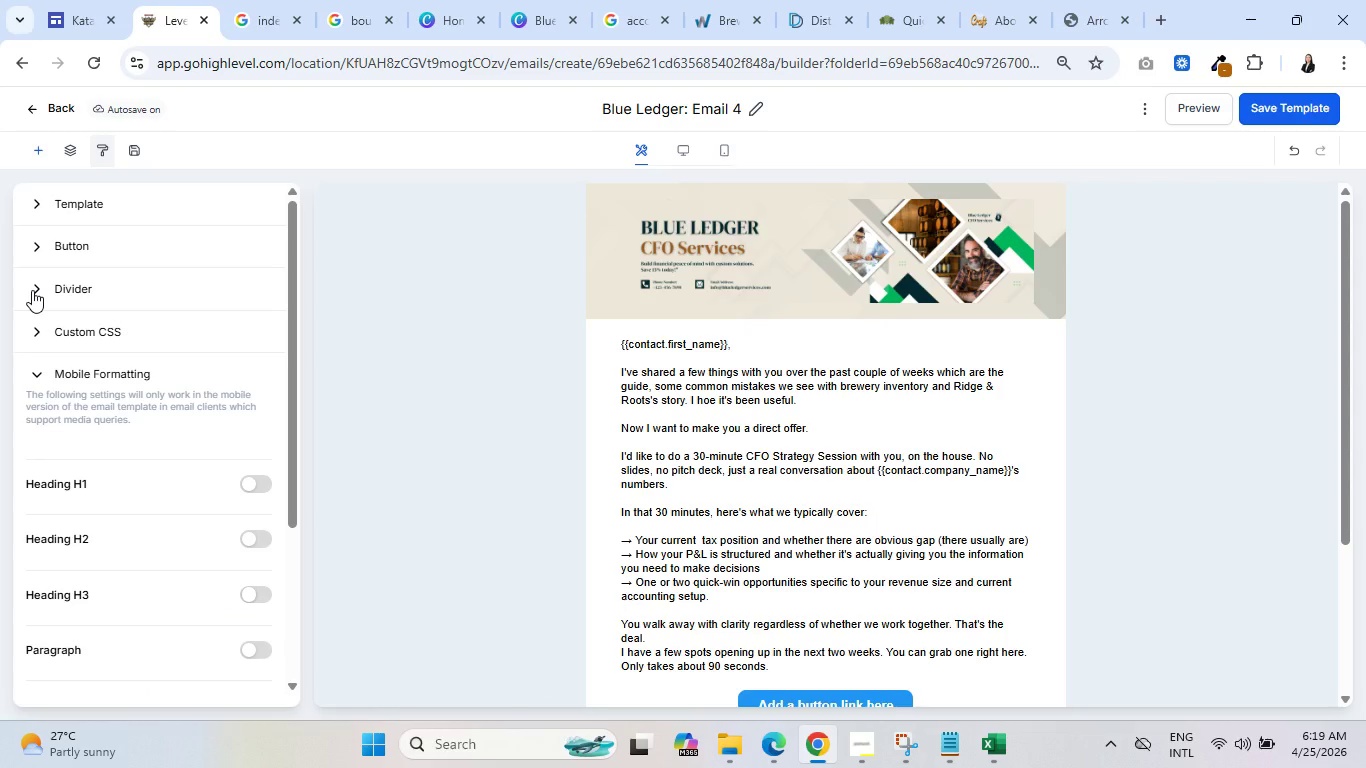 
left_click([32, 290])
 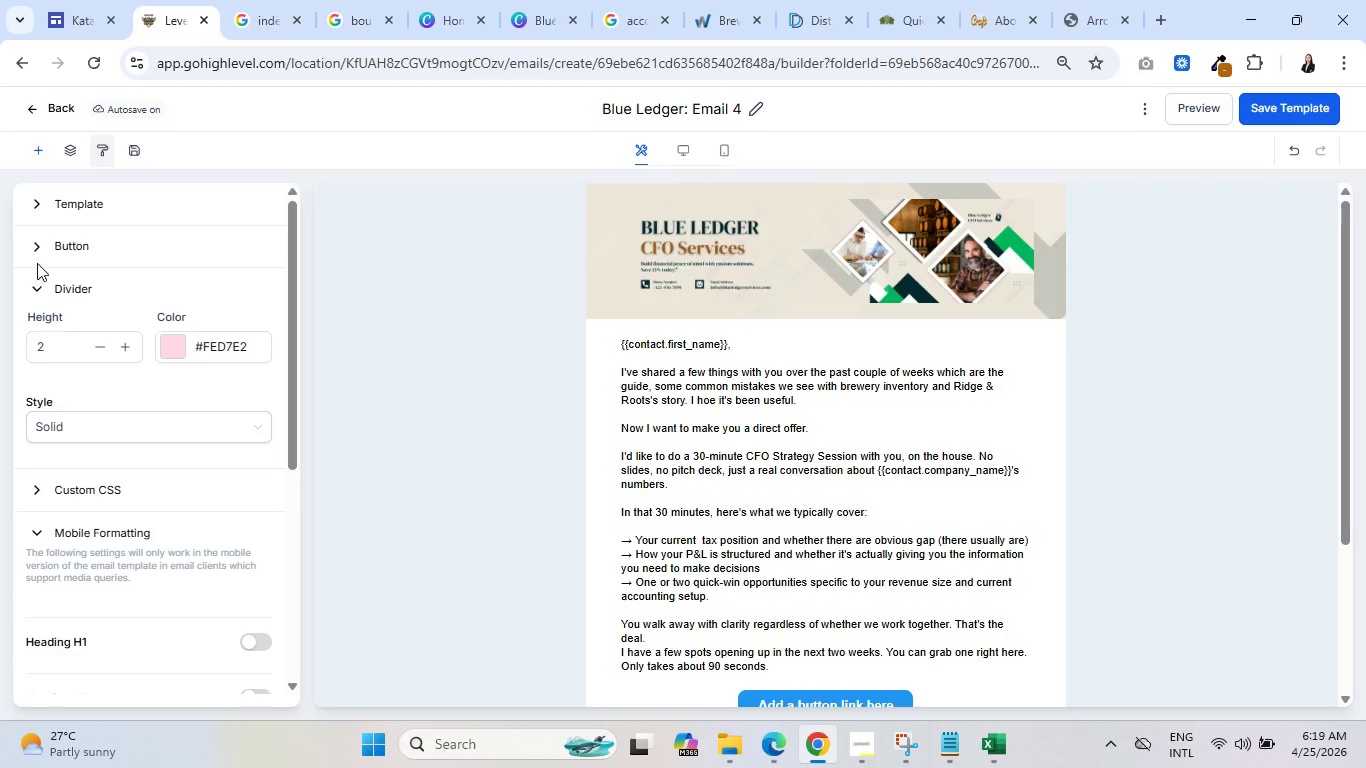 
left_click([38, 246])
 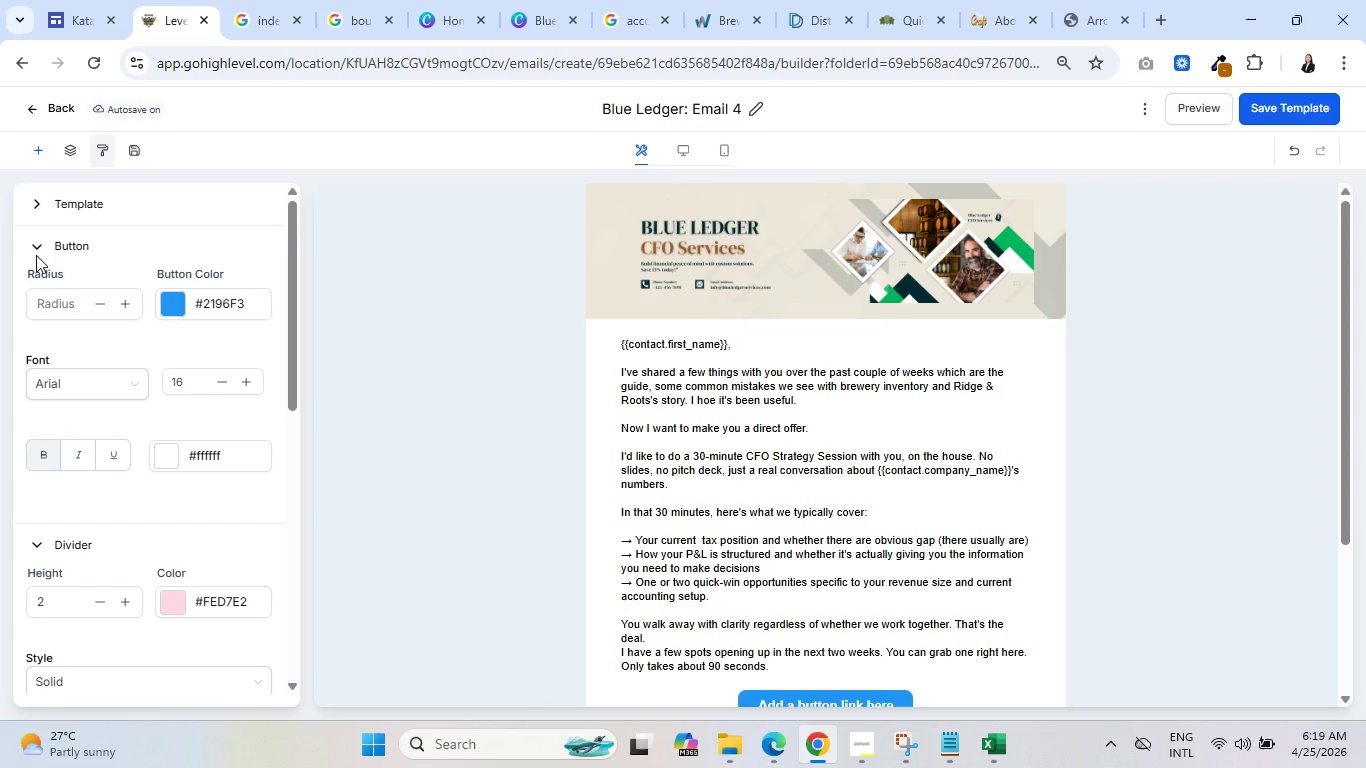 
wait(8.22)
 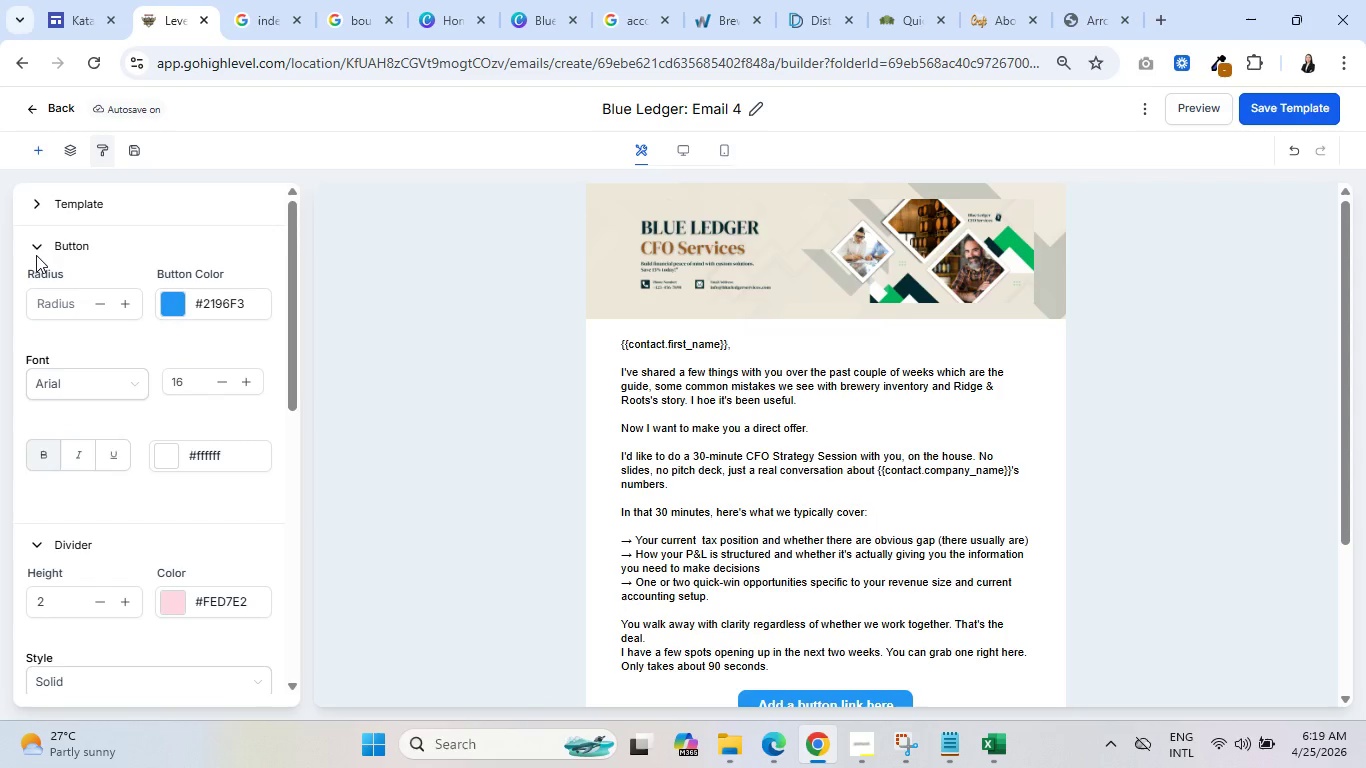 
left_click([33, 204])
 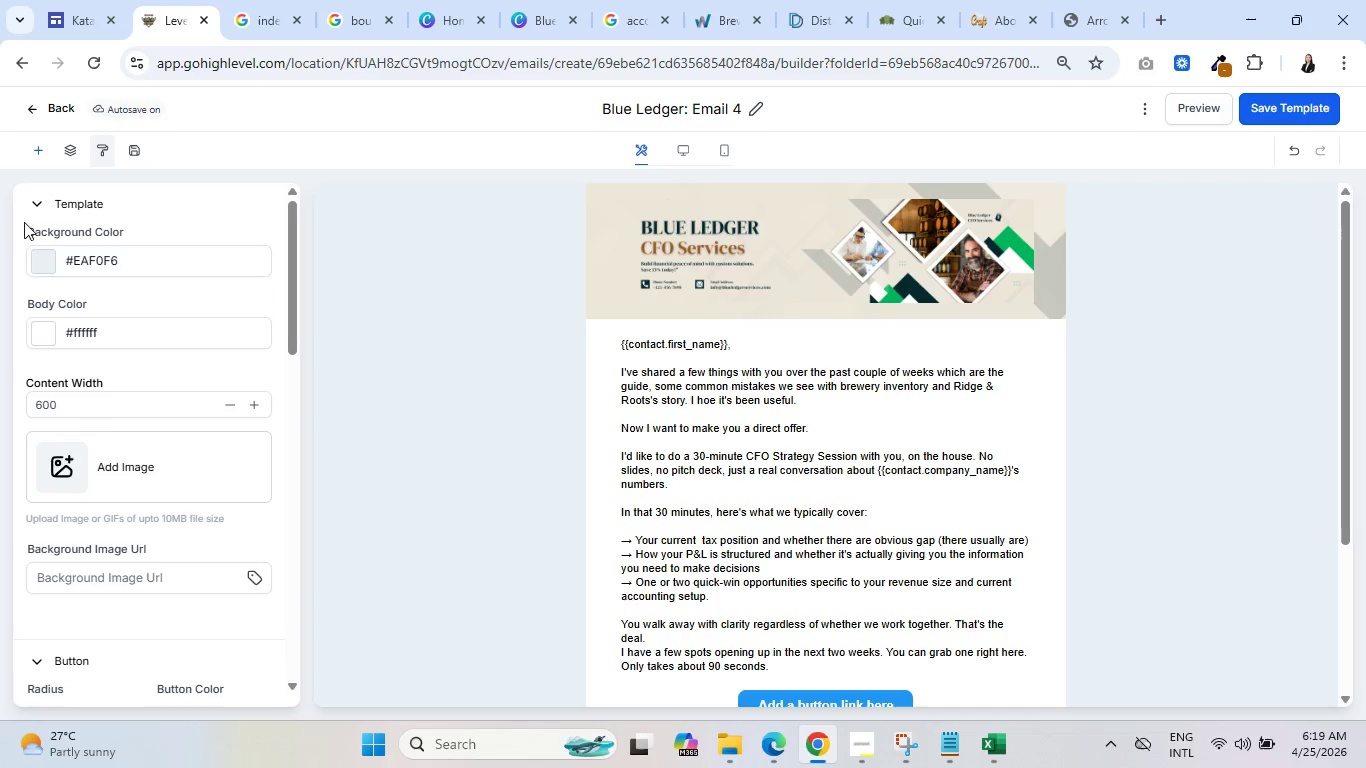 
left_click([56, 456])
 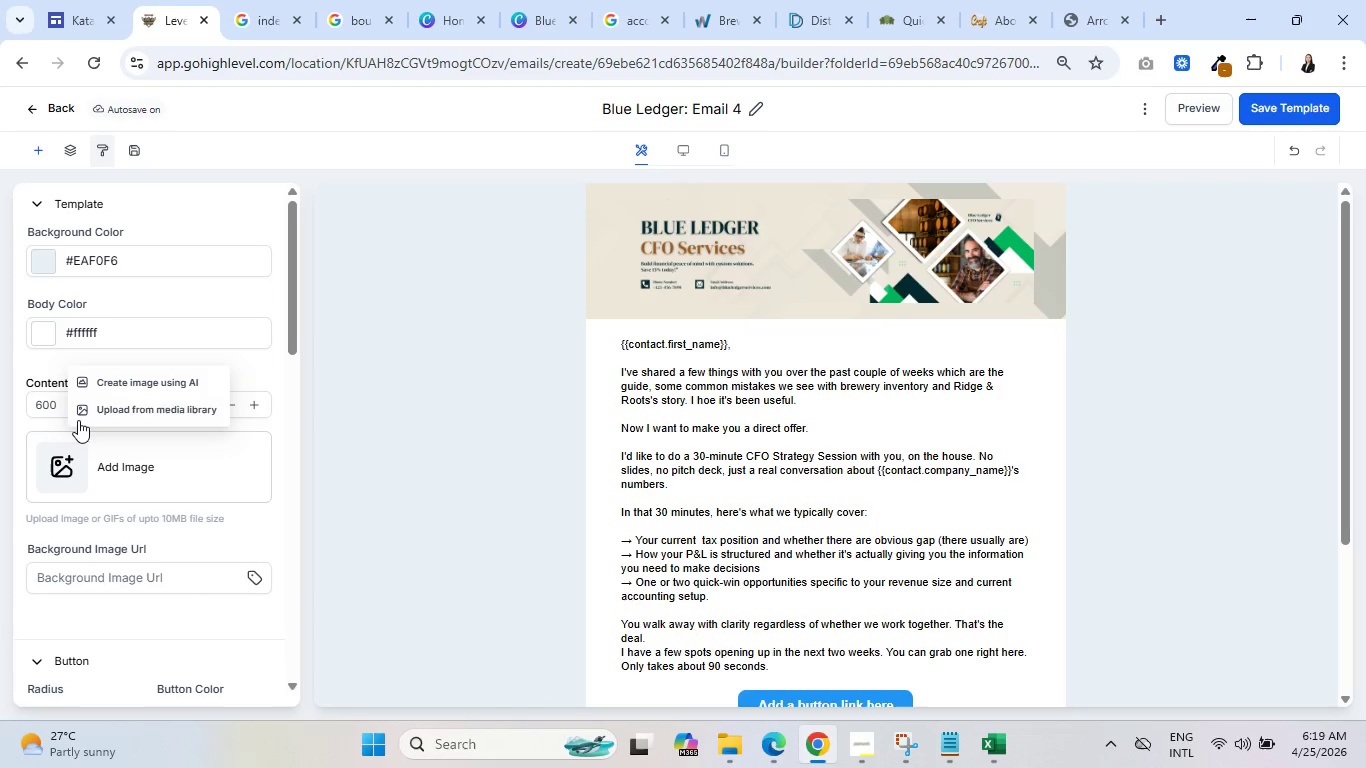 
left_click([117, 404])
 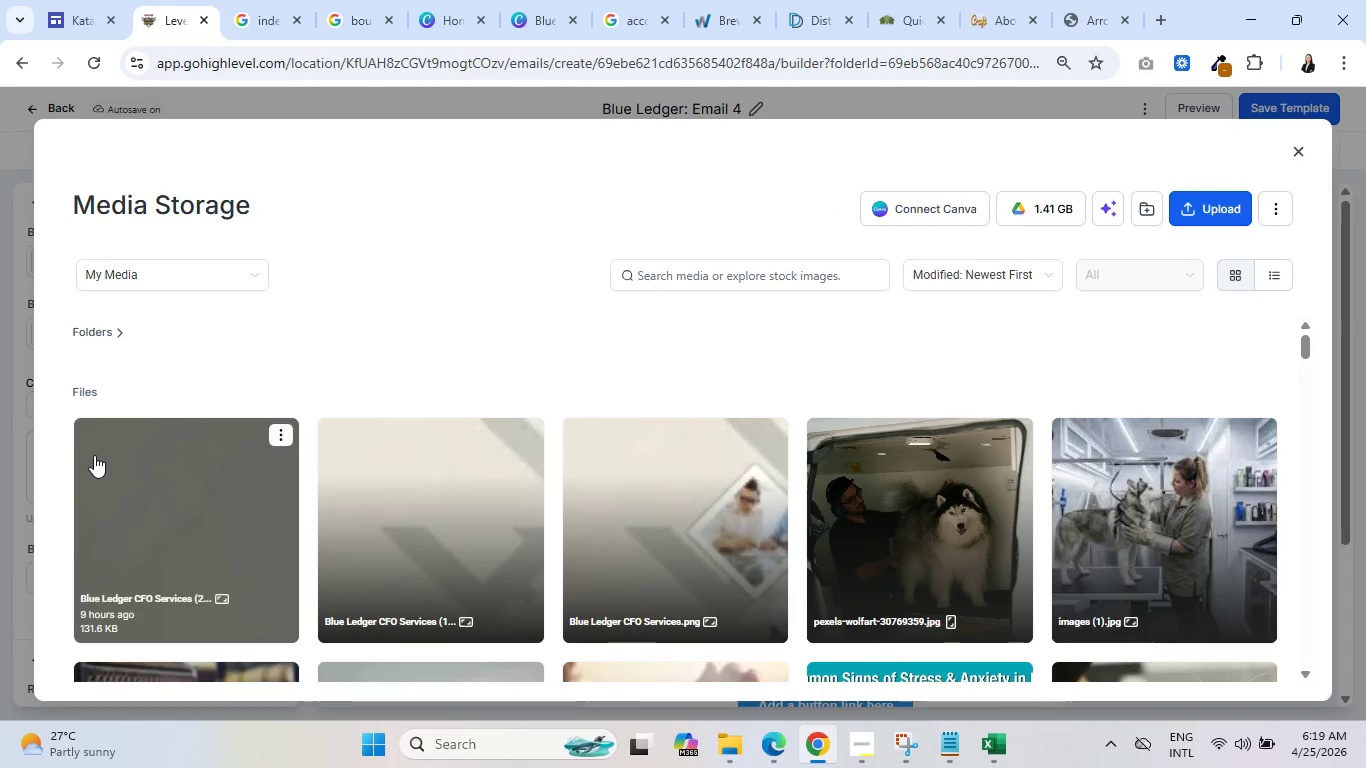 
left_click([162, 483])
 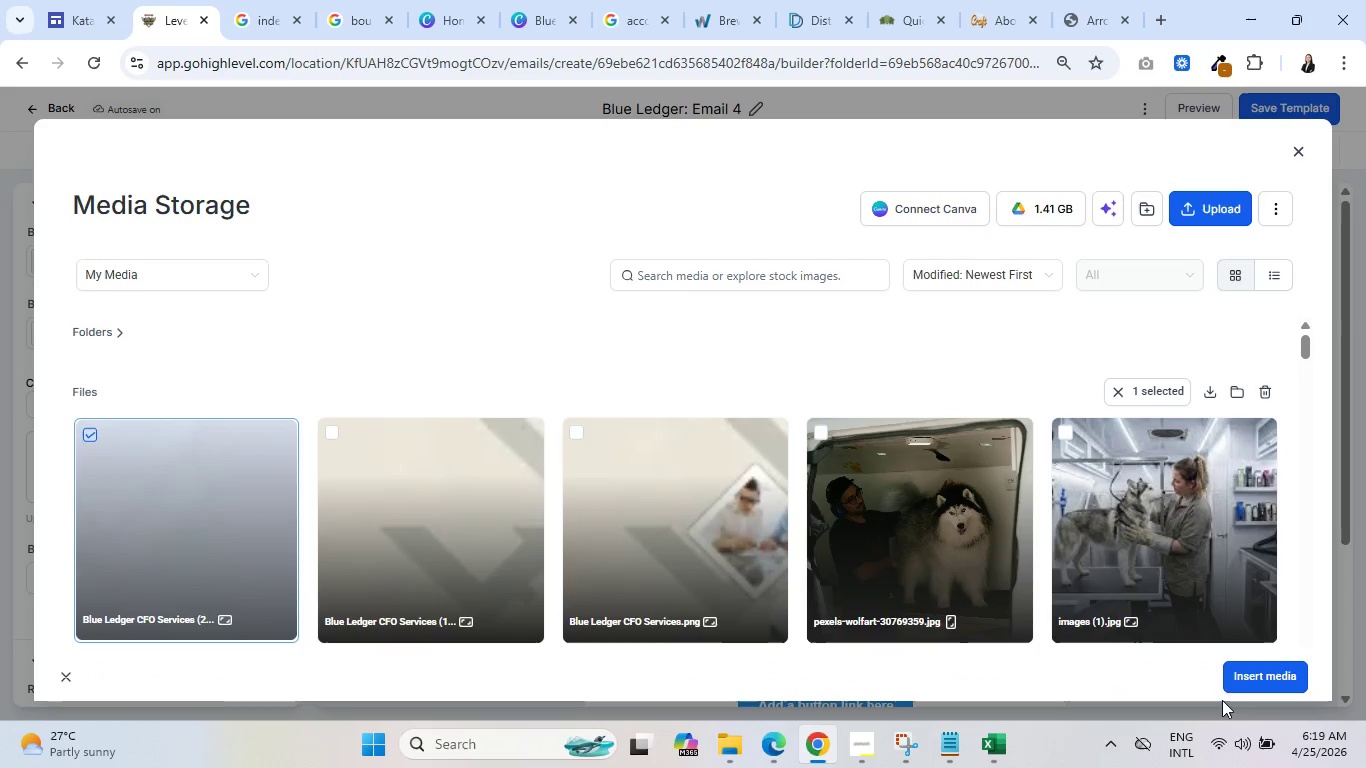 
left_click([1267, 672])
 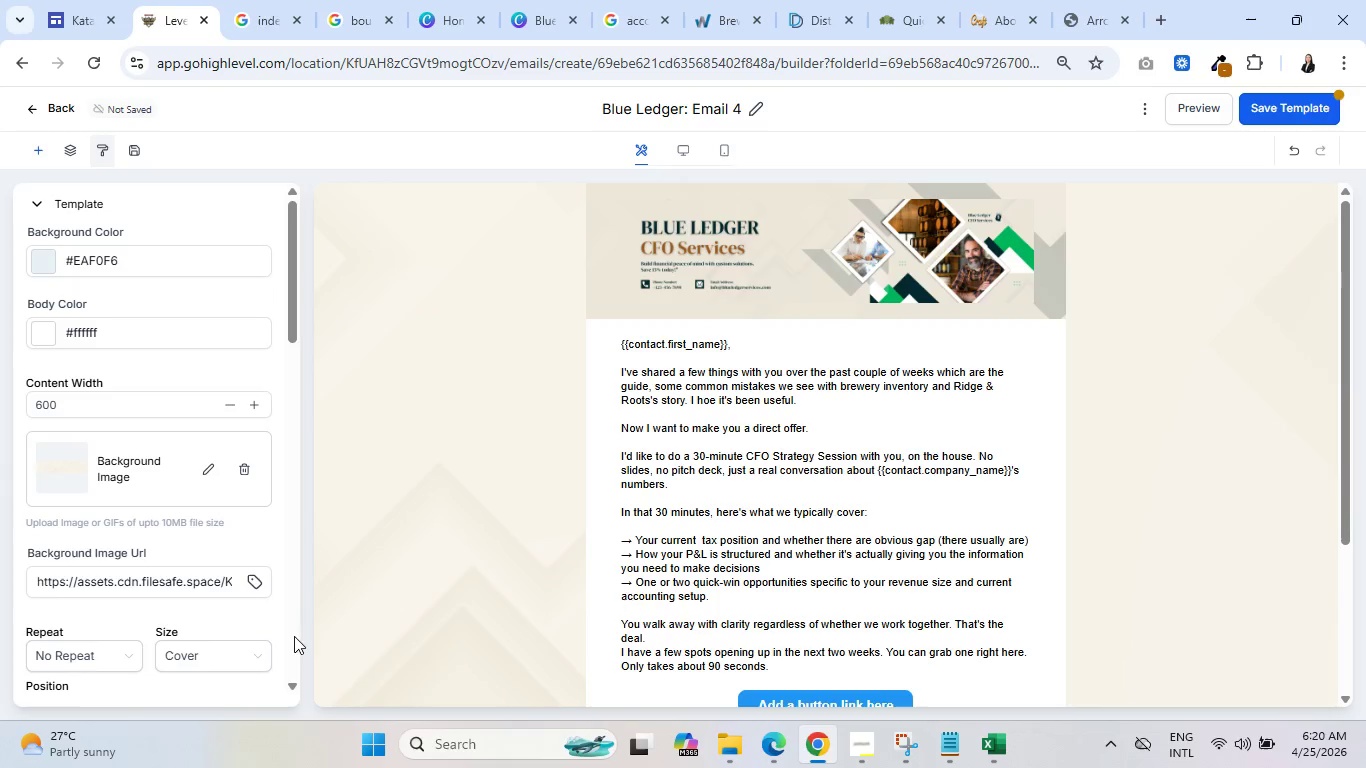 
left_click([247, 468])
 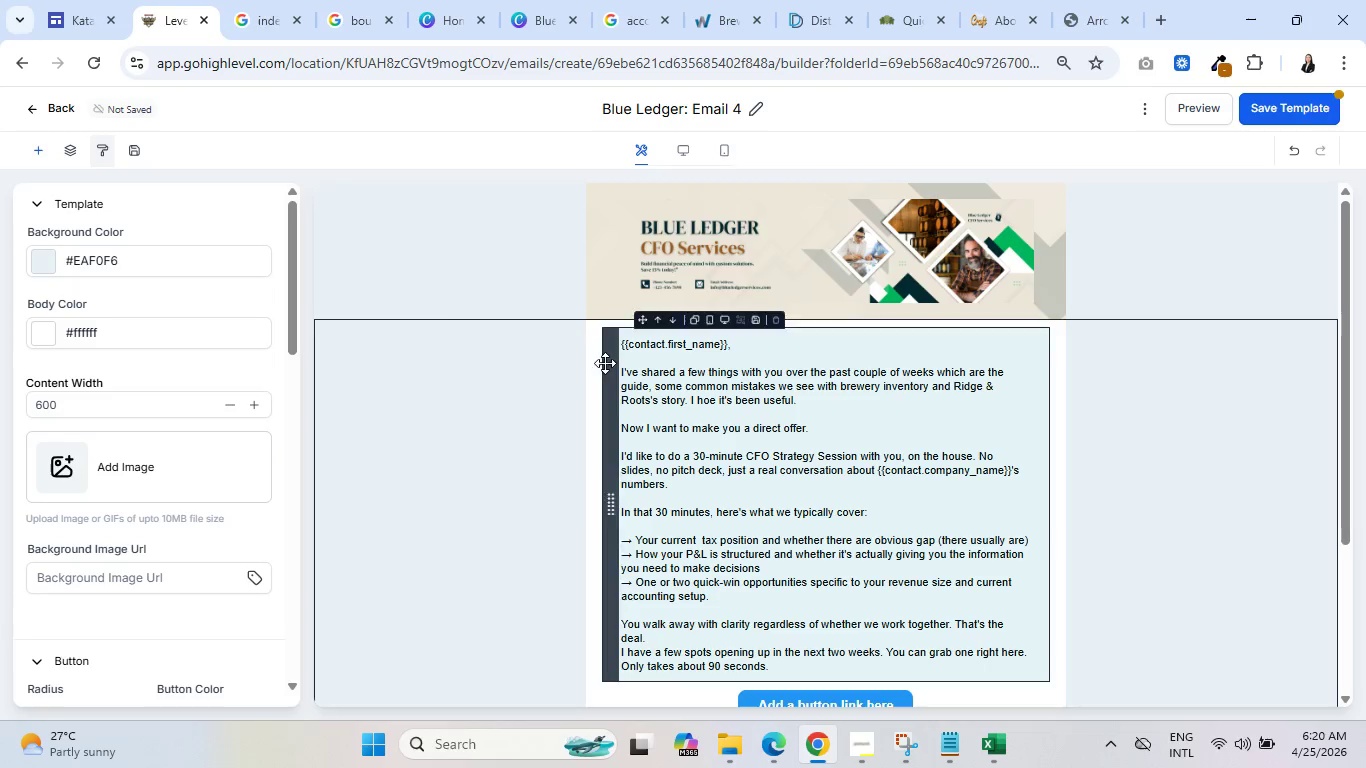 
left_click([401, 384])
 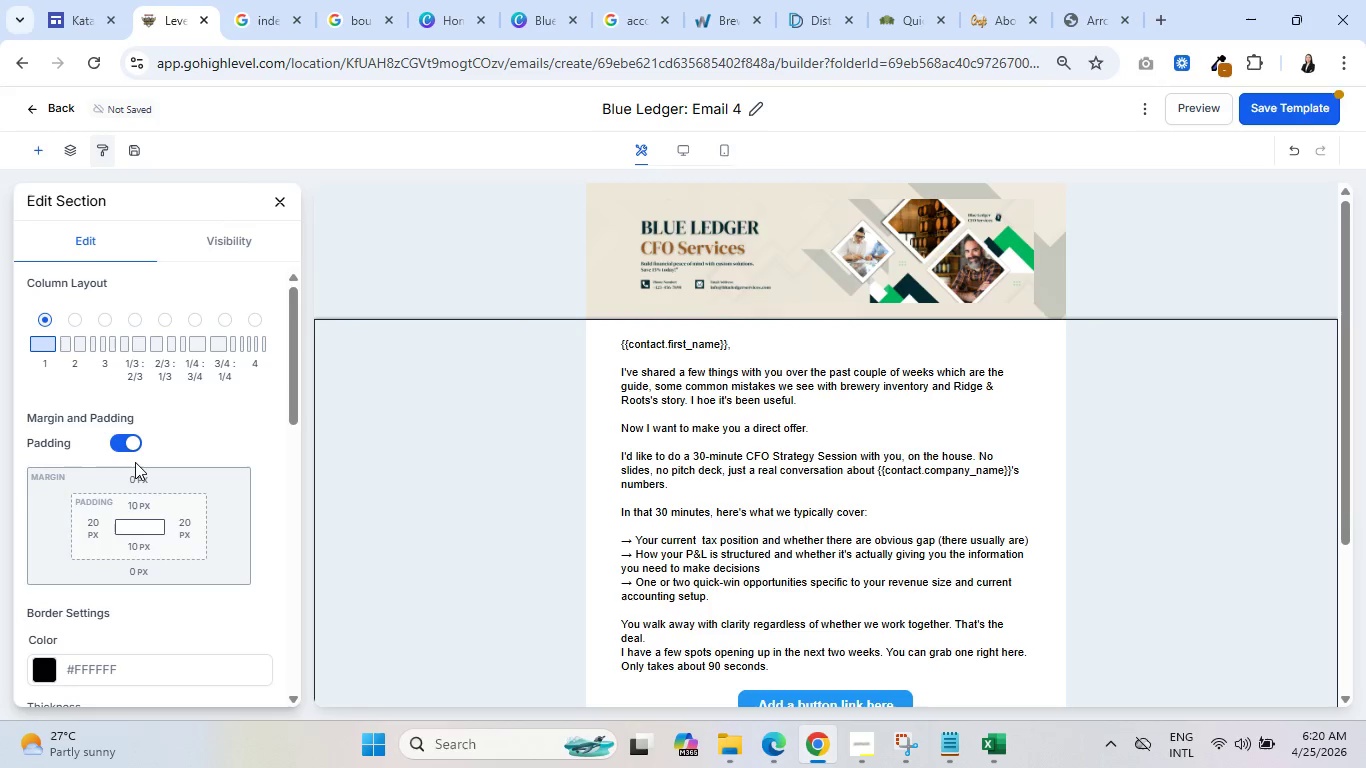 
scroll: coordinate [129, 458], scroll_direction: down, amount: 11.0
 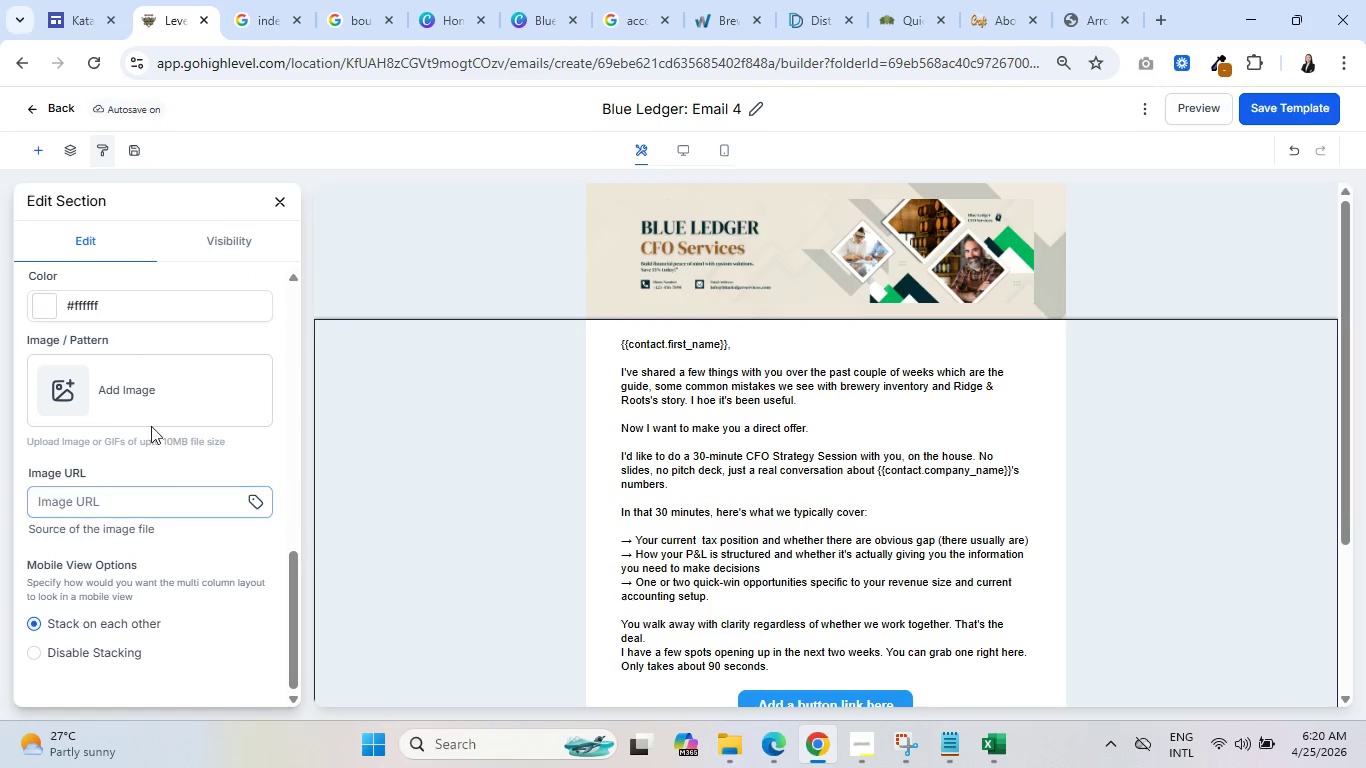 
left_click([130, 391])
 